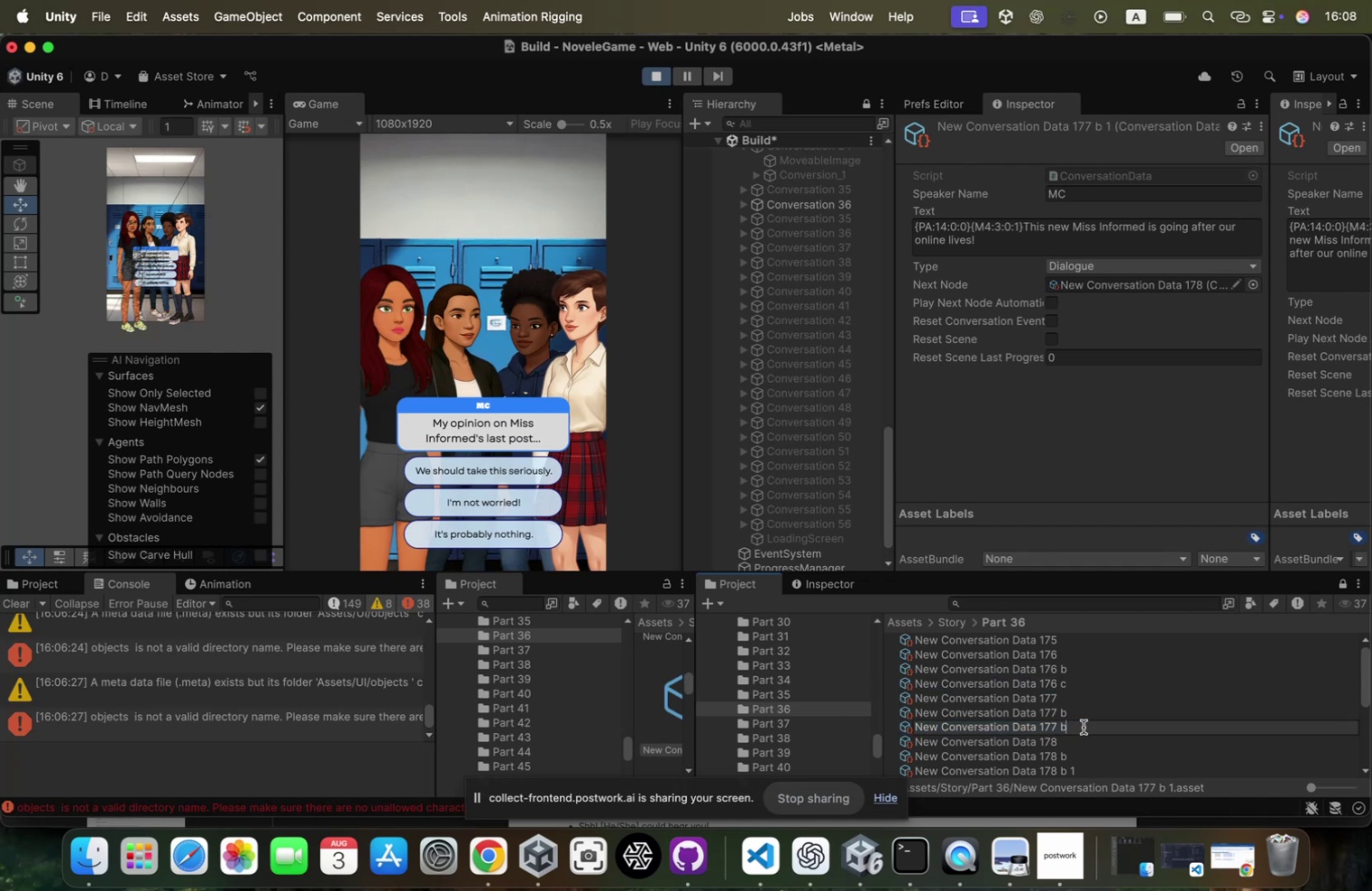 
key(Backspace)
 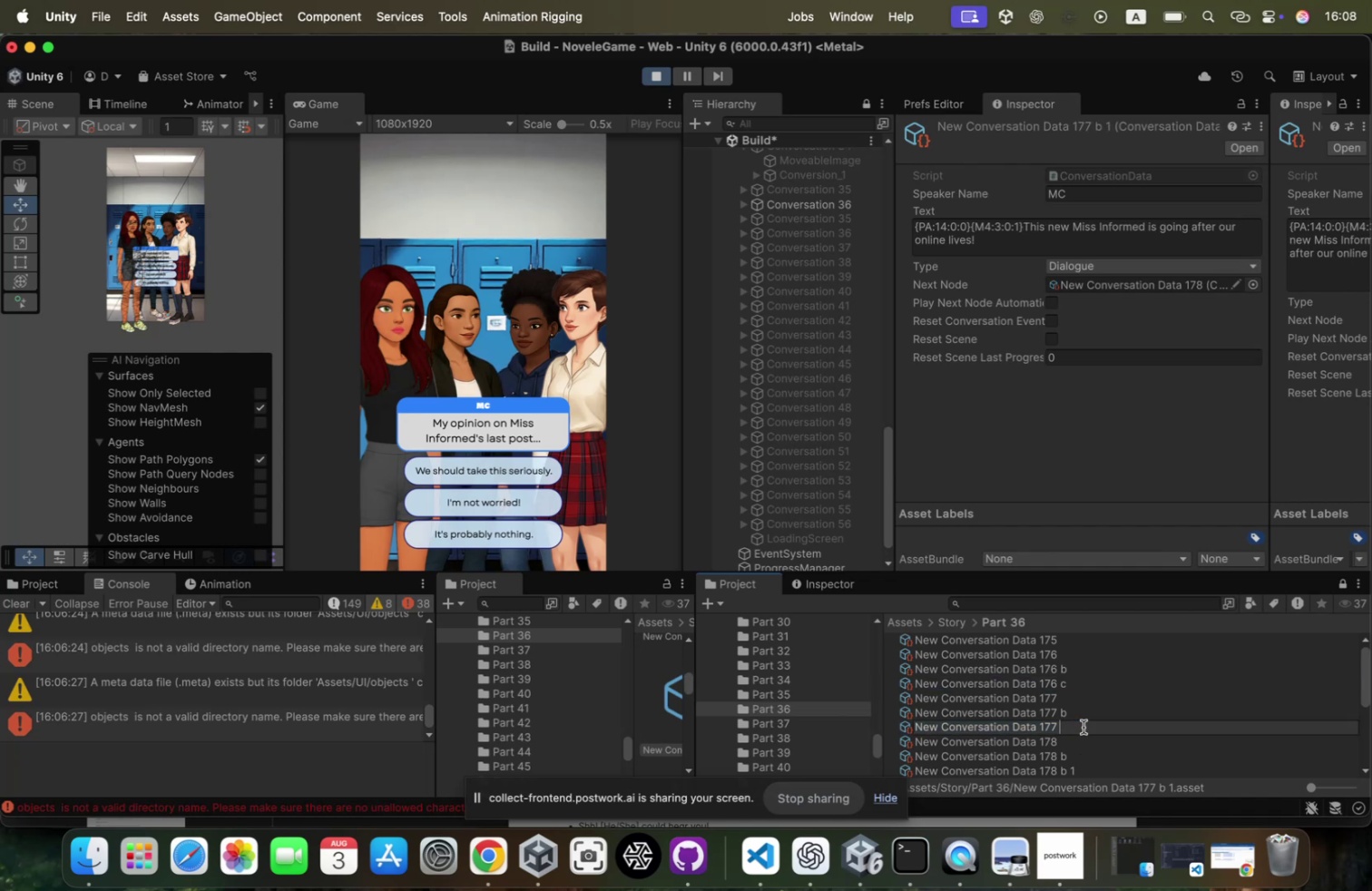 
key(C)
 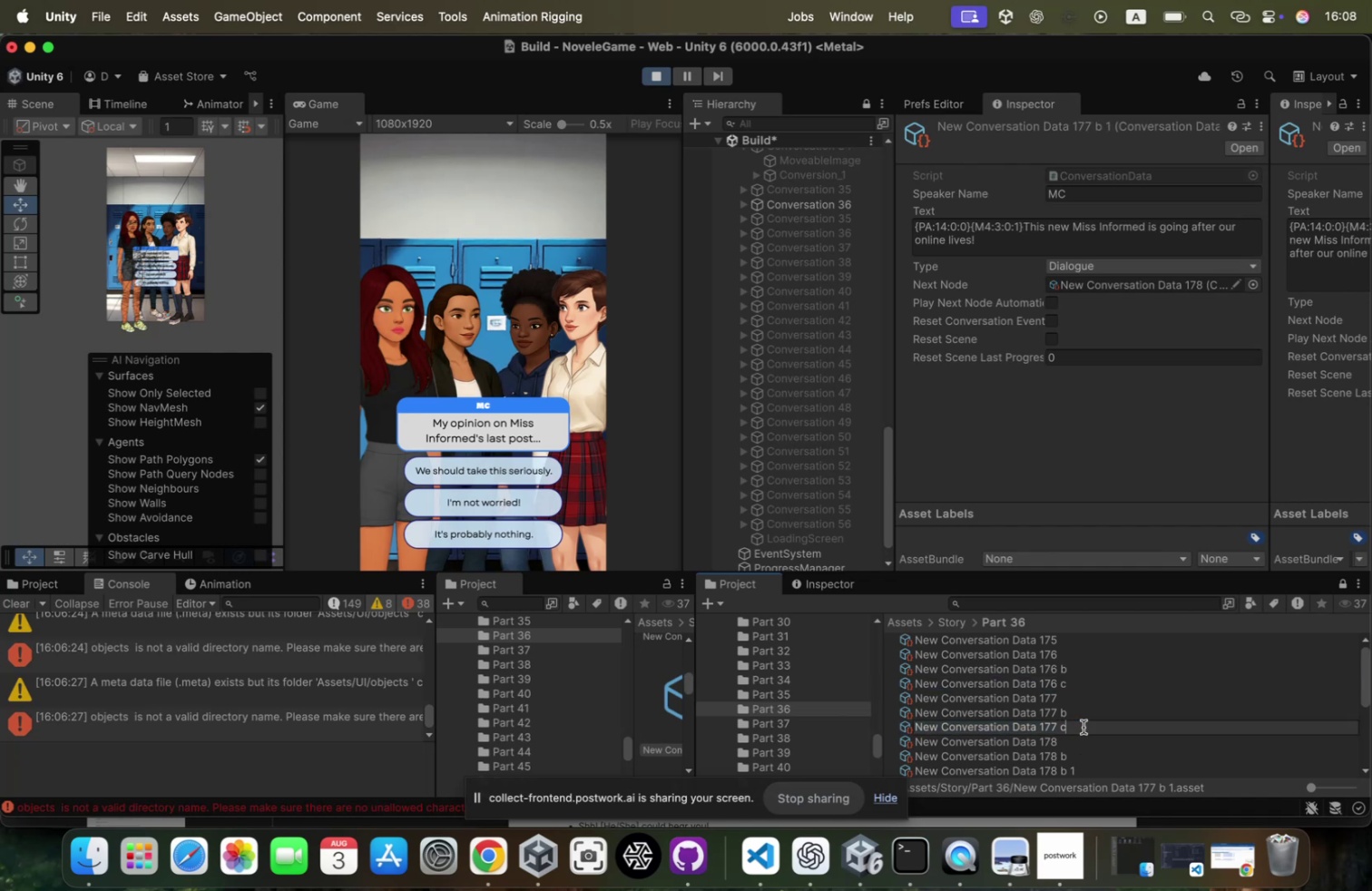 
key(Enter)
 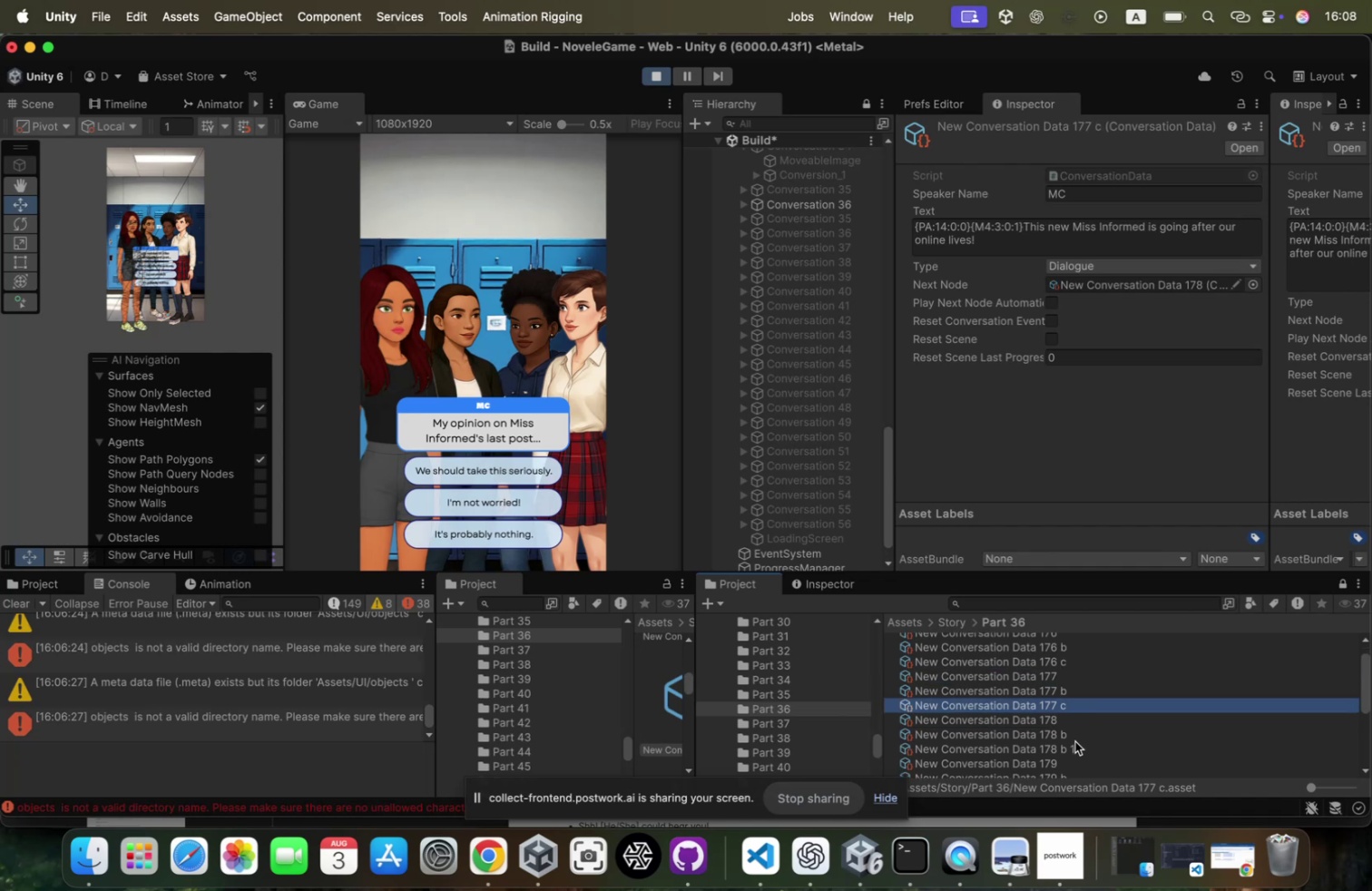 
left_click([1073, 743])
 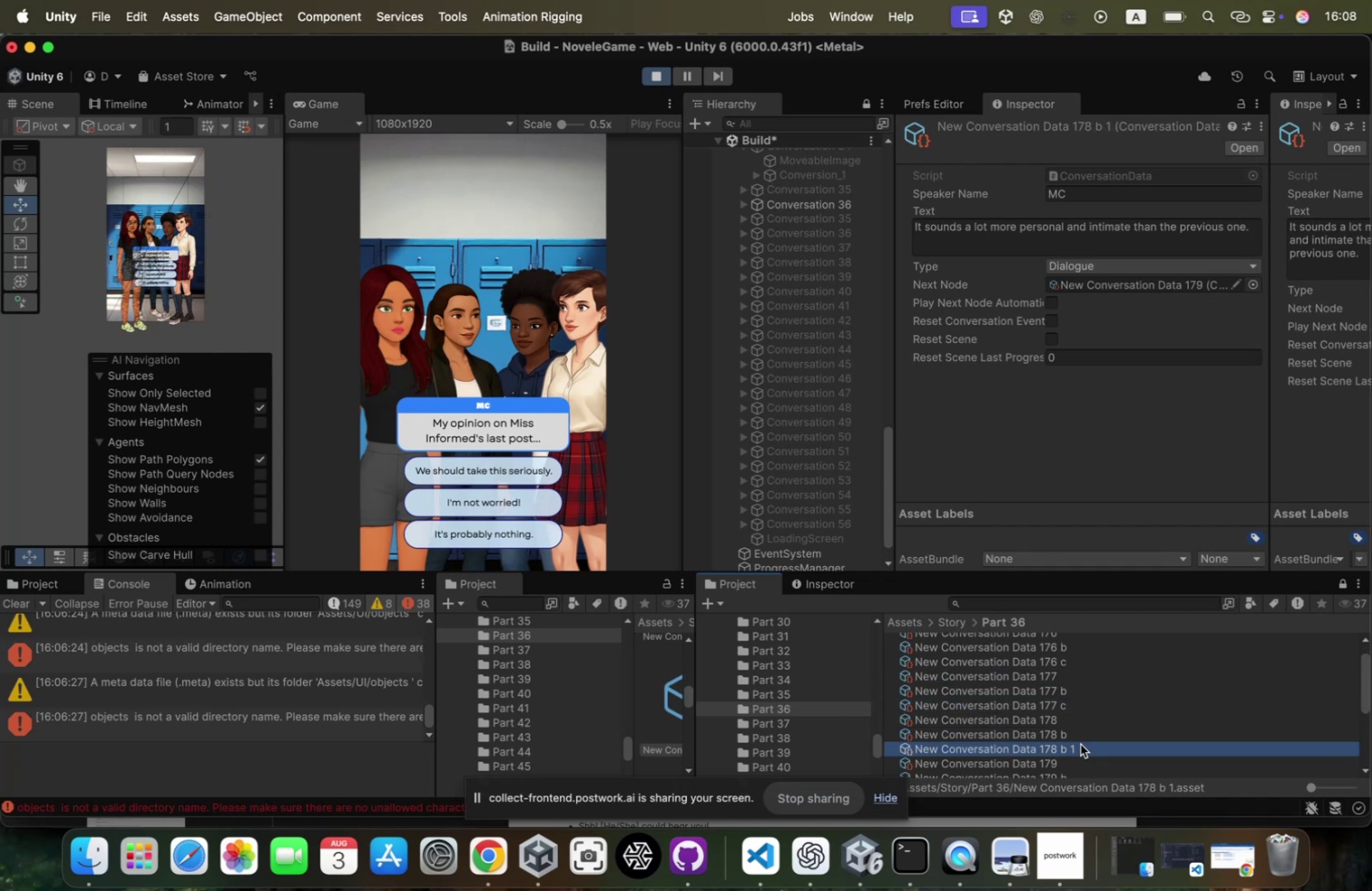 
left_click([1081, 743])
 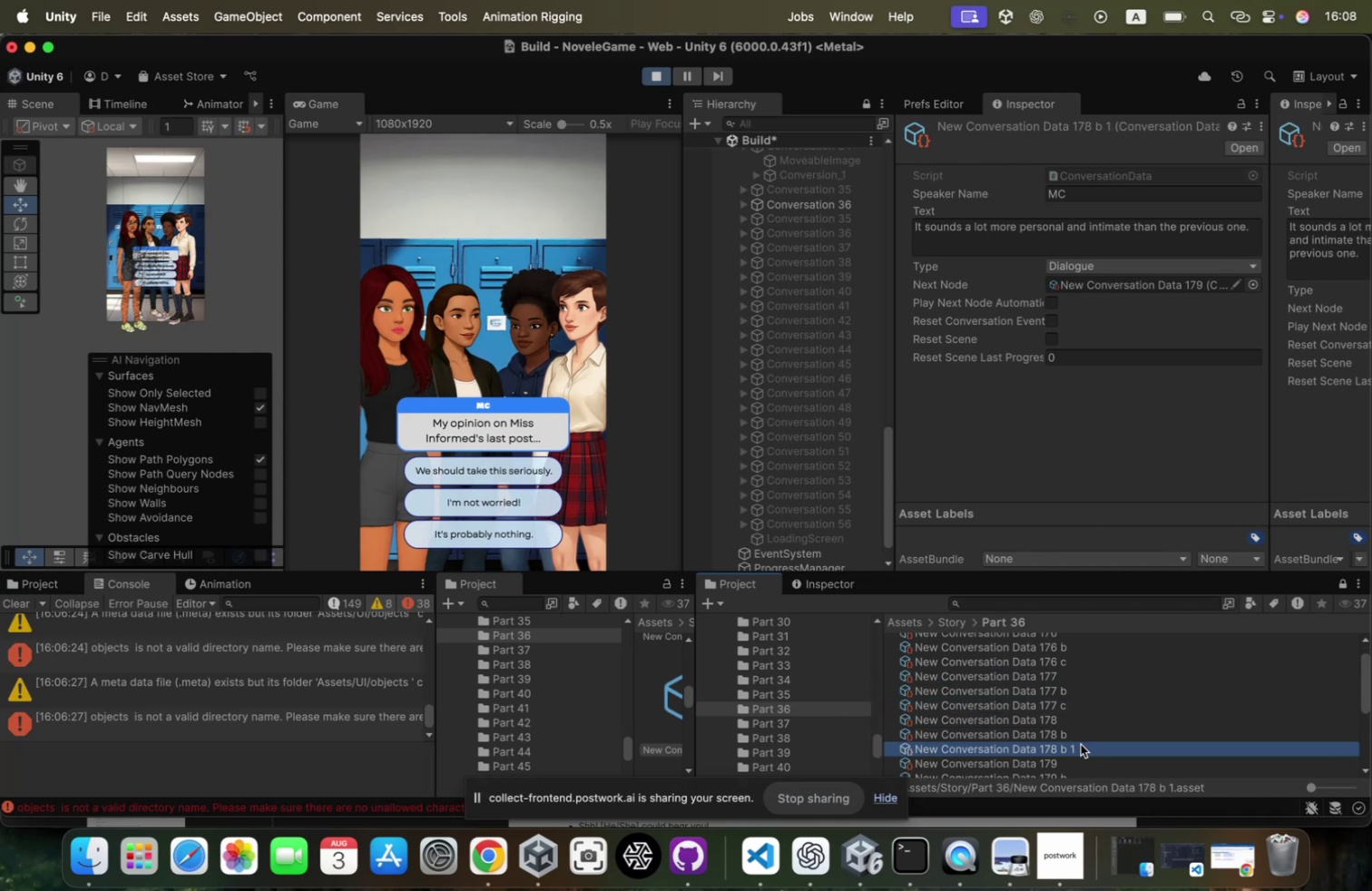 
key(ArrowRight)
 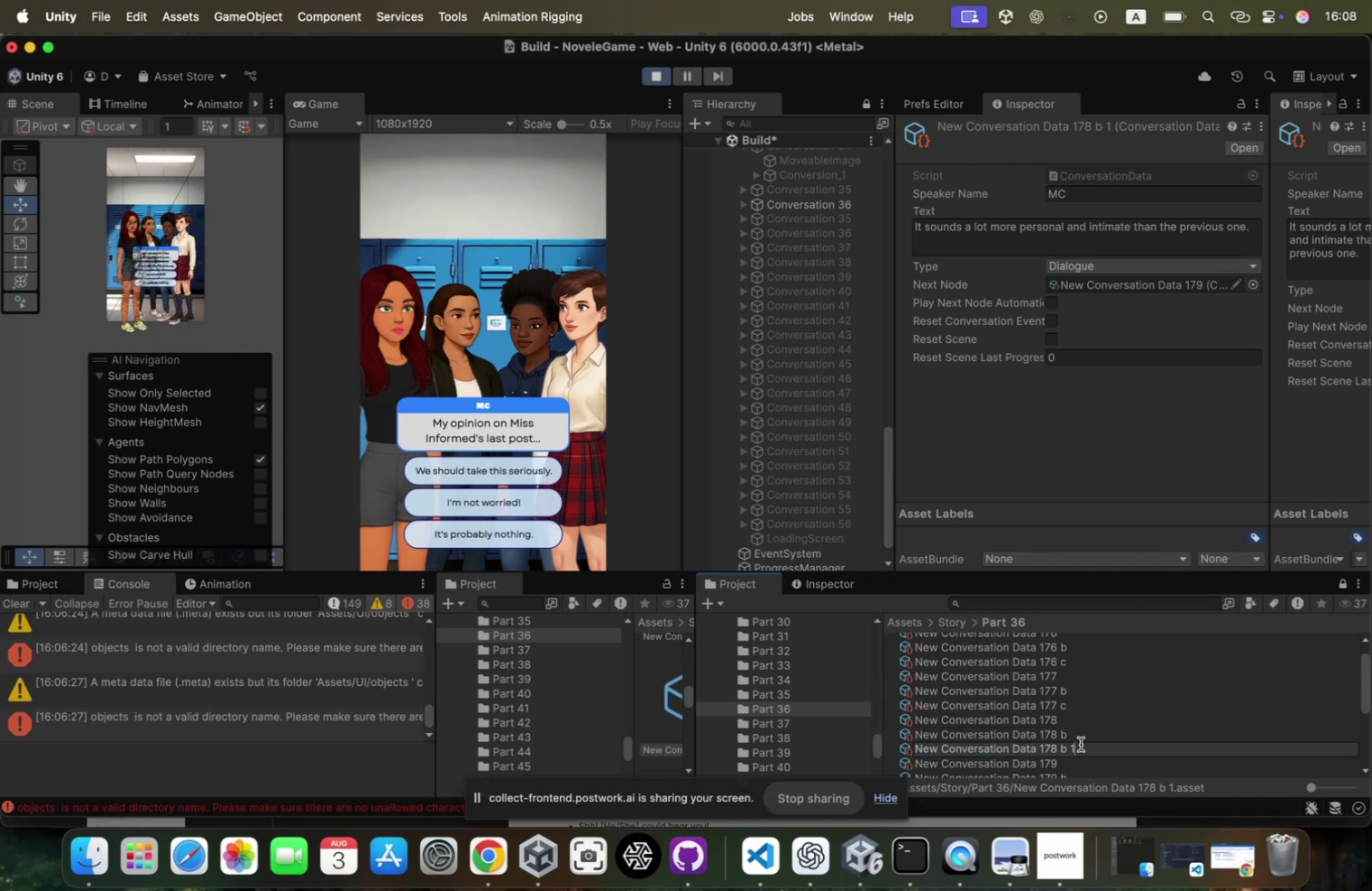 
key(Backspace)
 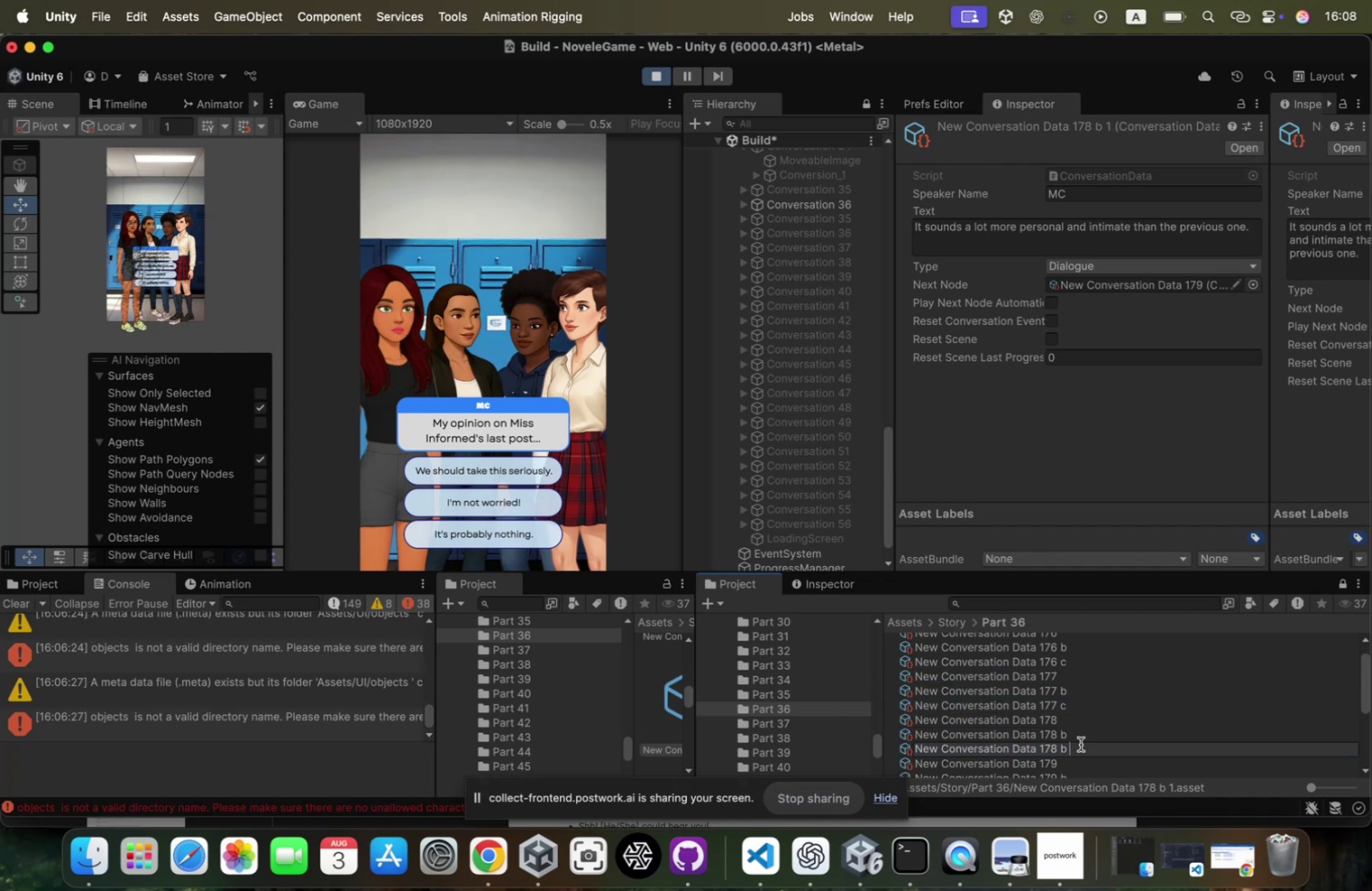 
key(Backspace)
 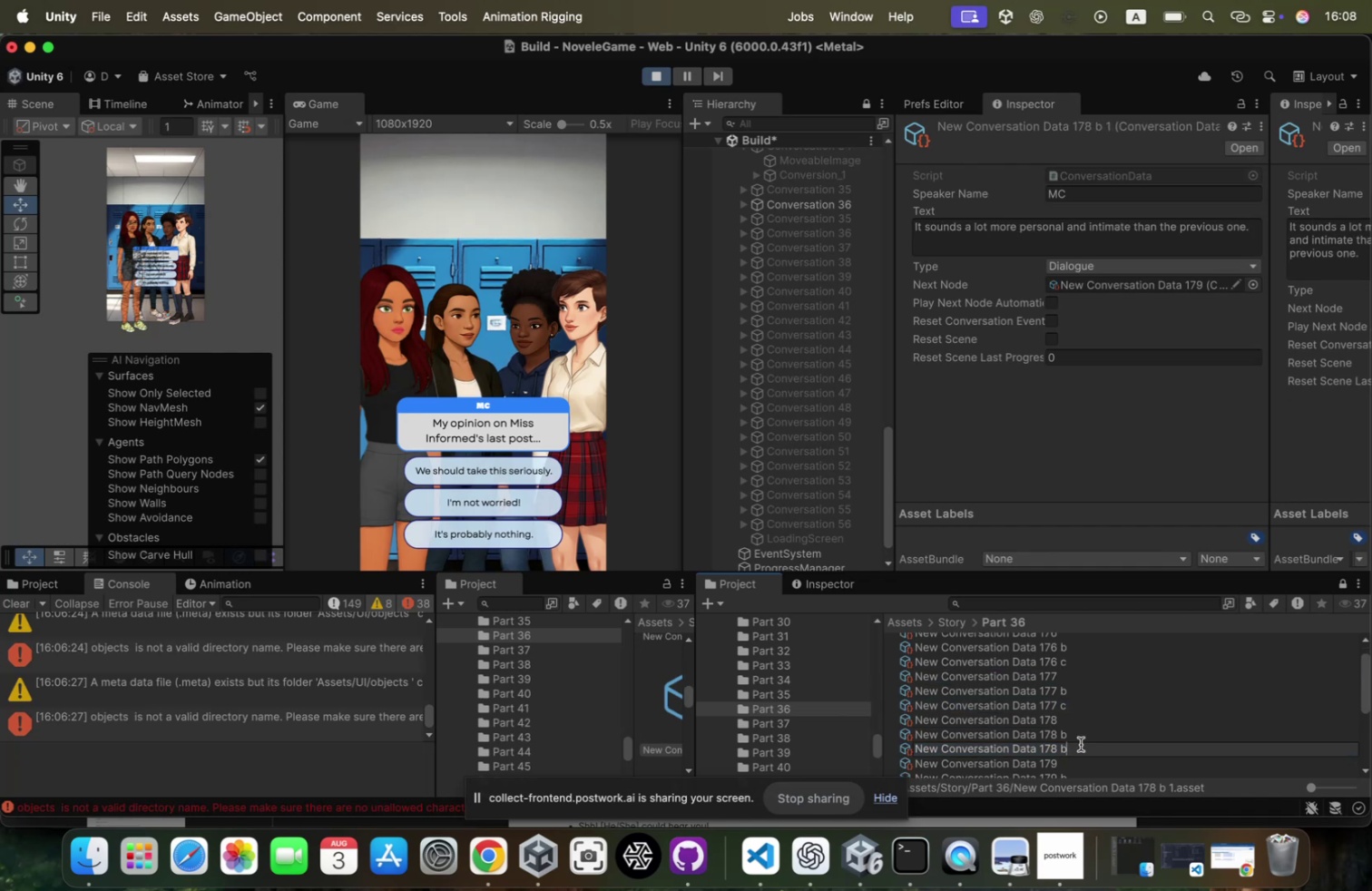 
key(Backspace)
 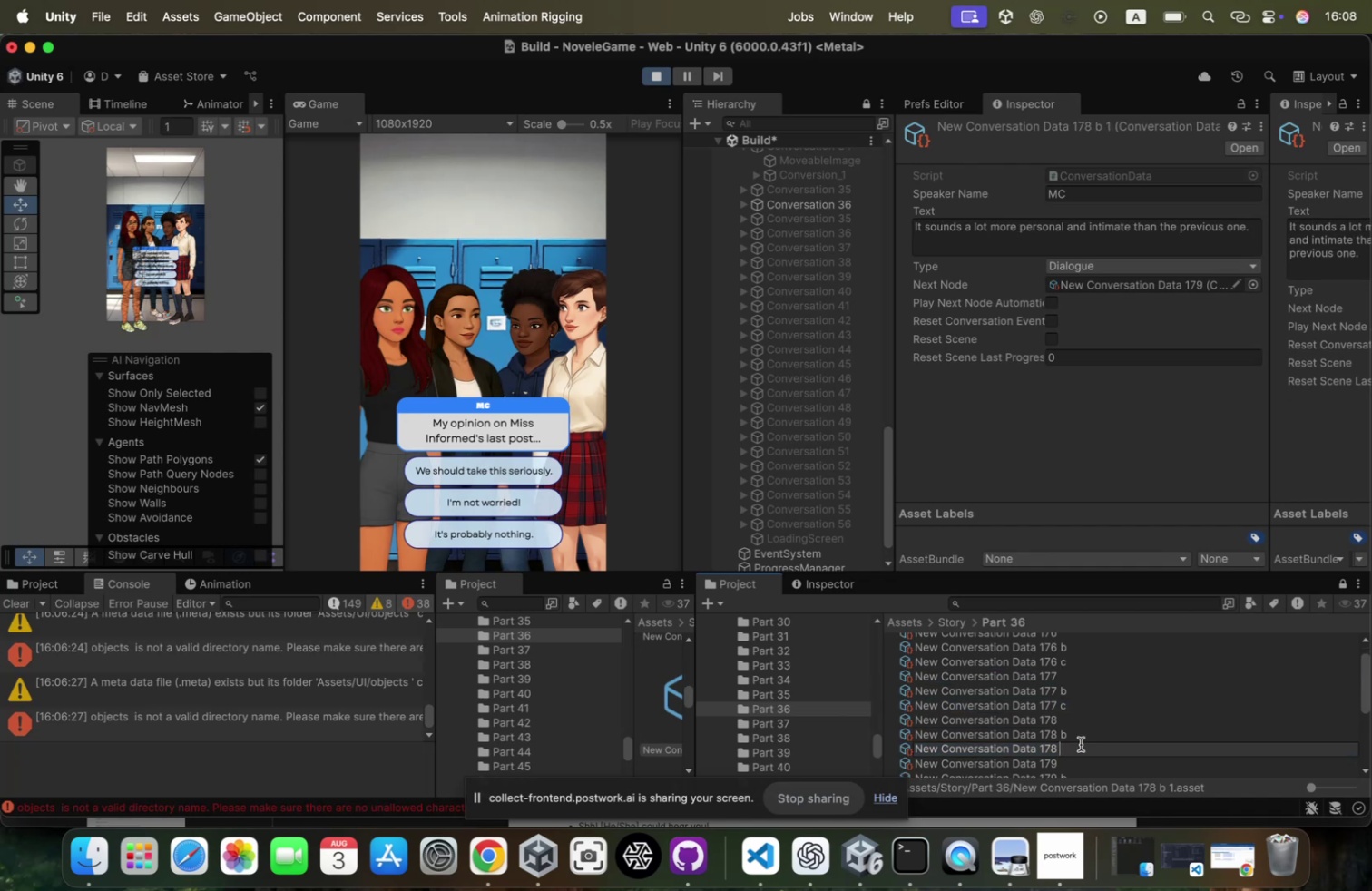 
key(C)
 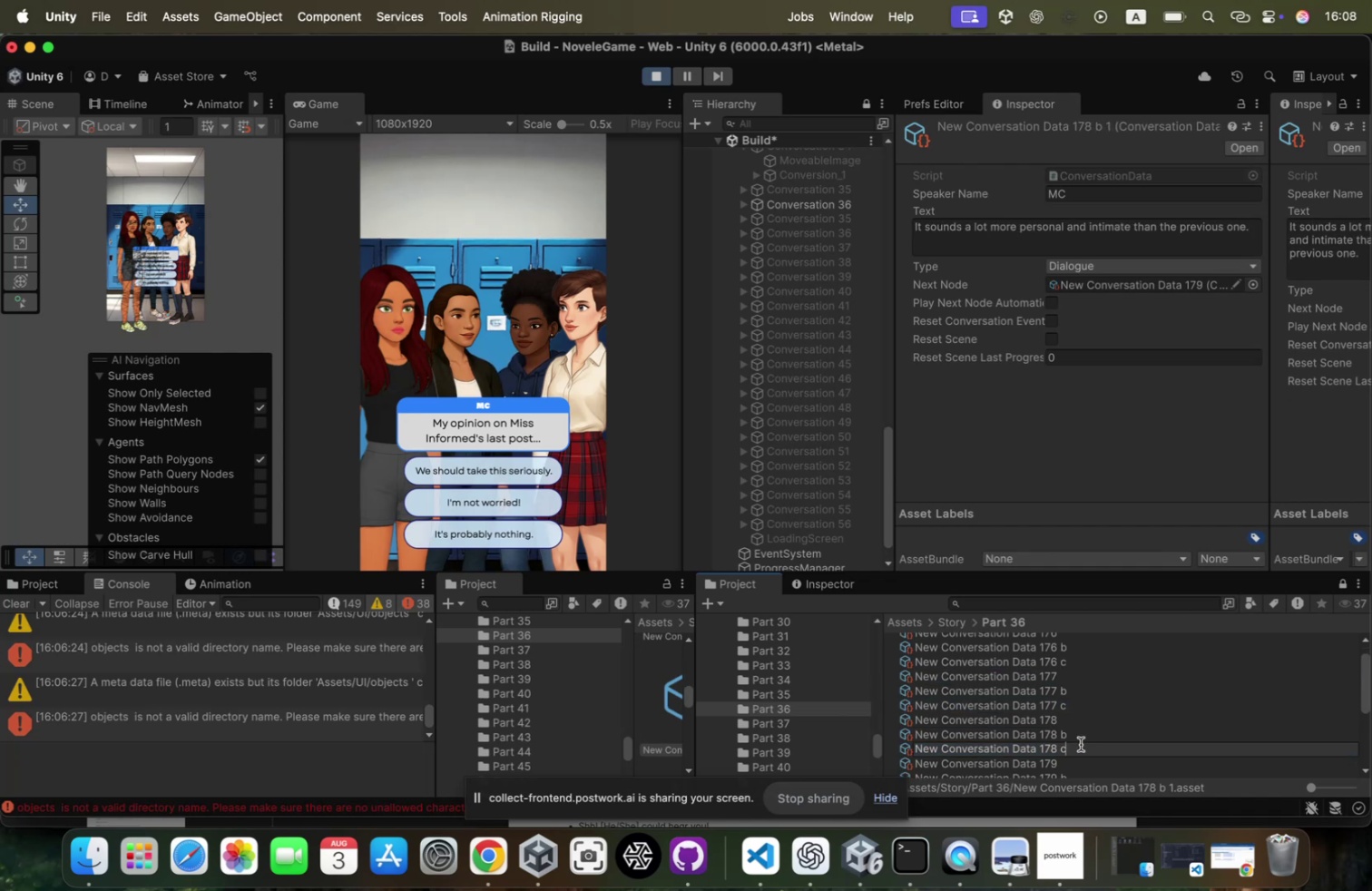 
key(Enter)
 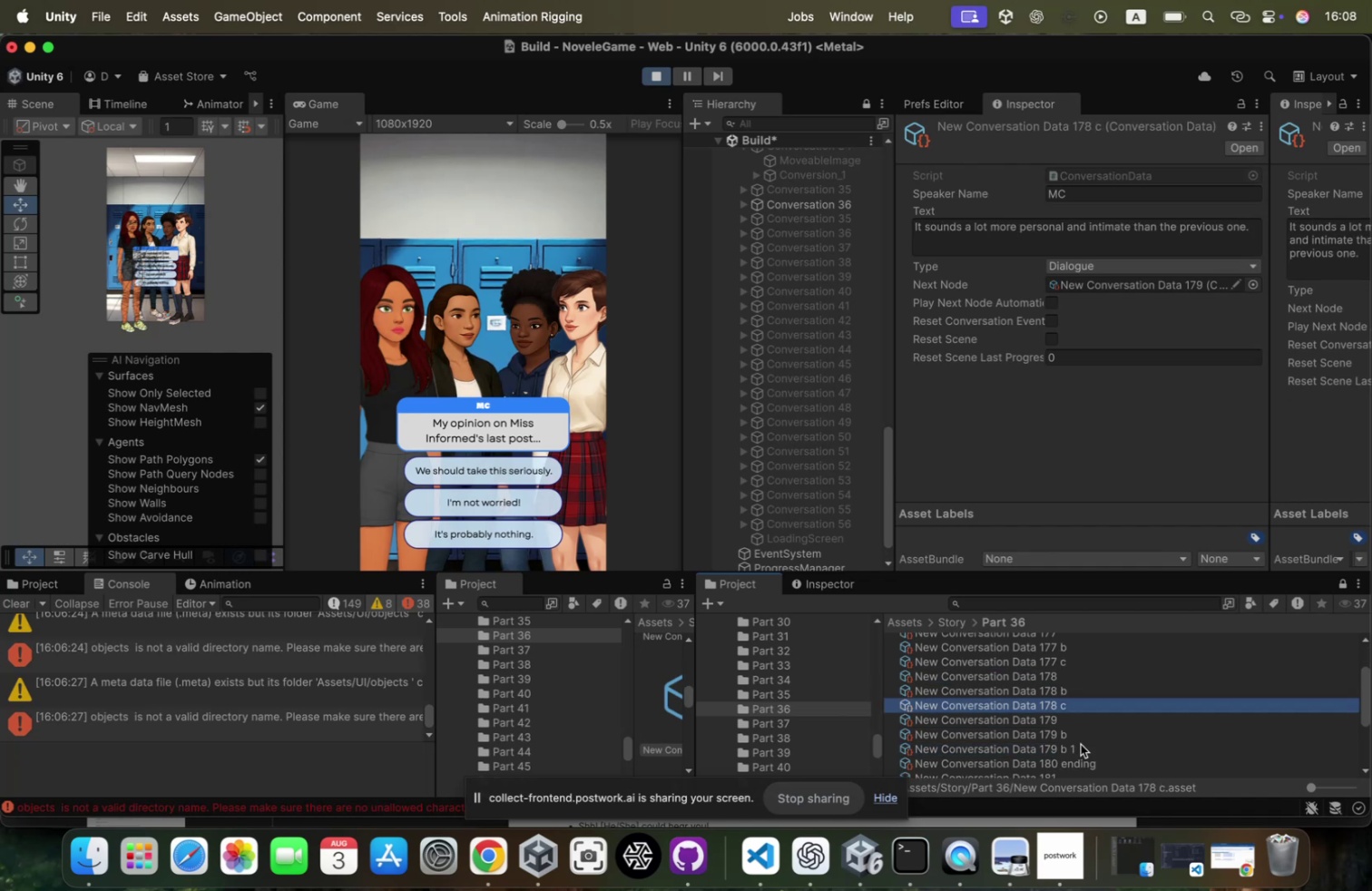 
scroll: coordinate [1081, 743], scroll_direction: down, amount: 5.0
 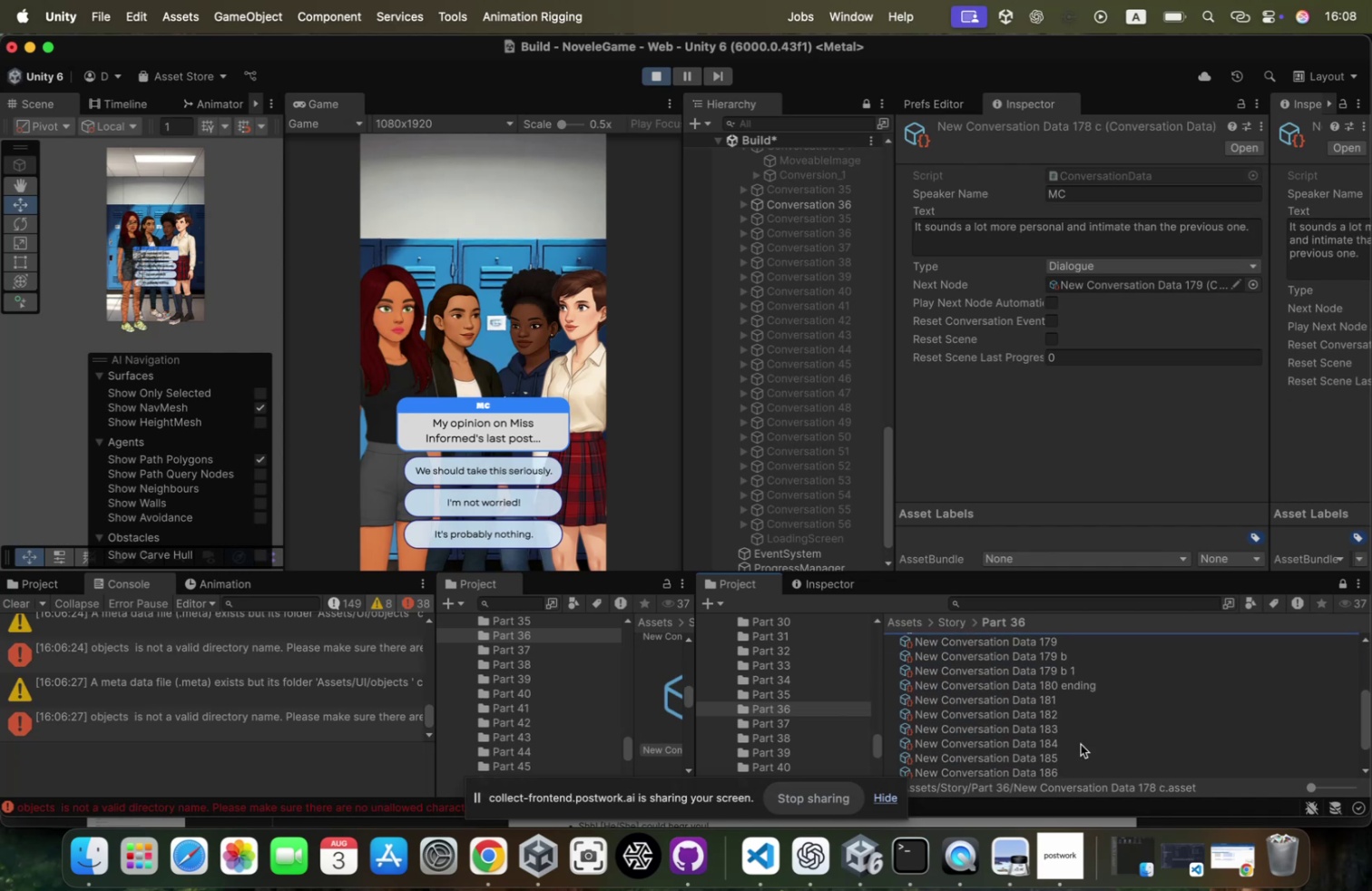 
scroll: coordinate [1081, 743], scroll_direction: up, amount: 3.0
 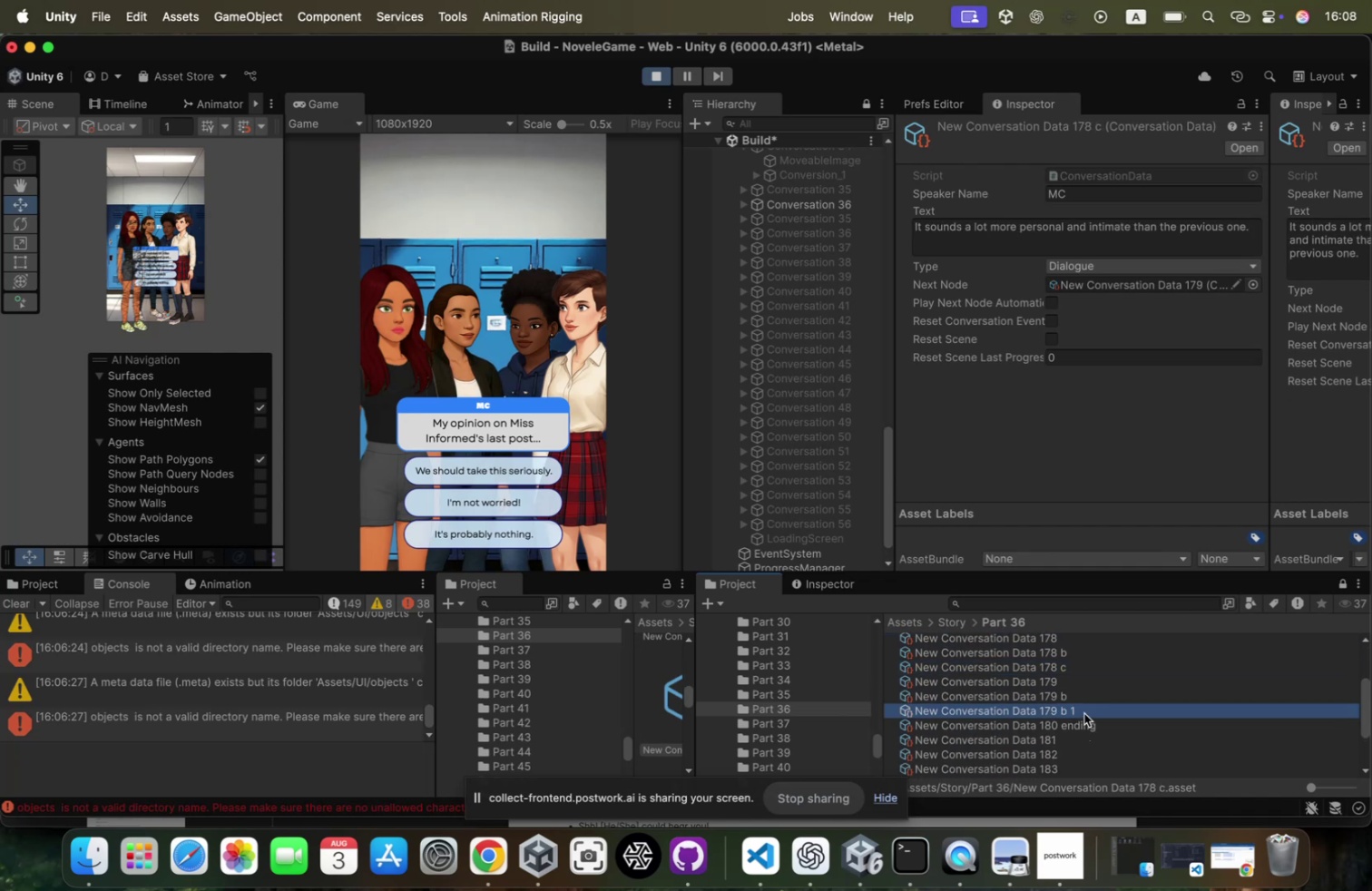 
left_click([1088, 709])
 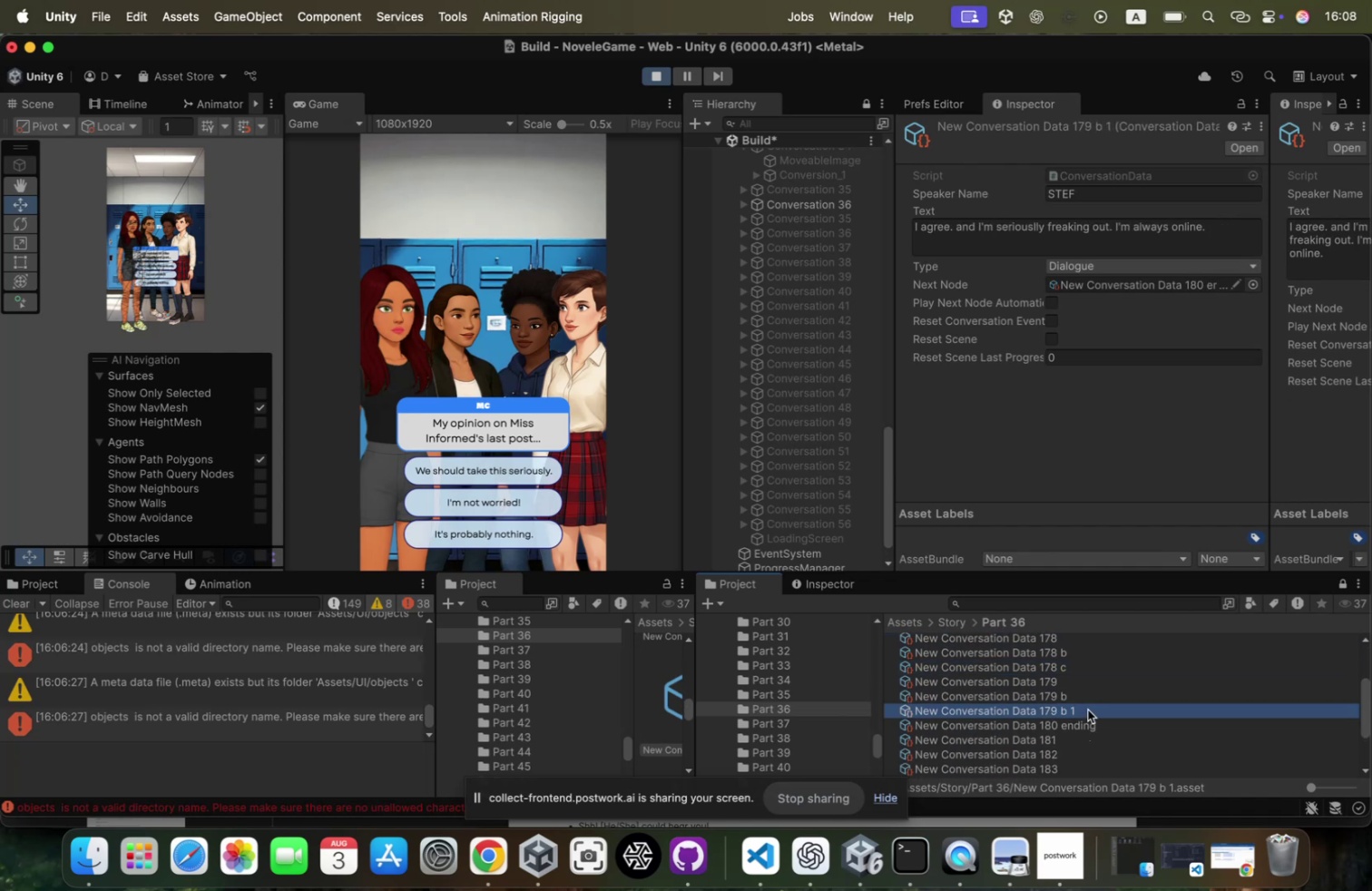 
key(ArrowRight)
 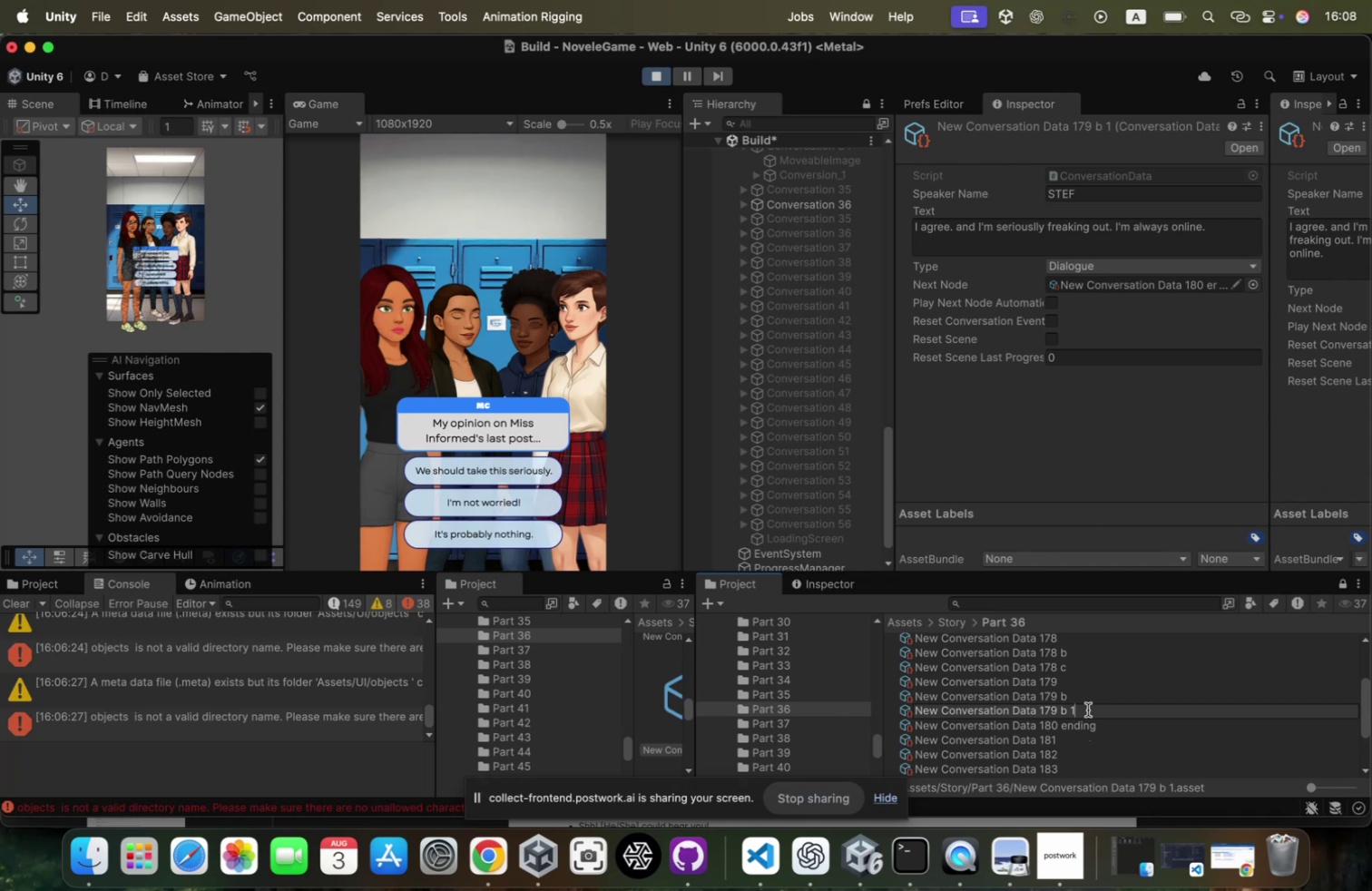 
key(Backspace)
 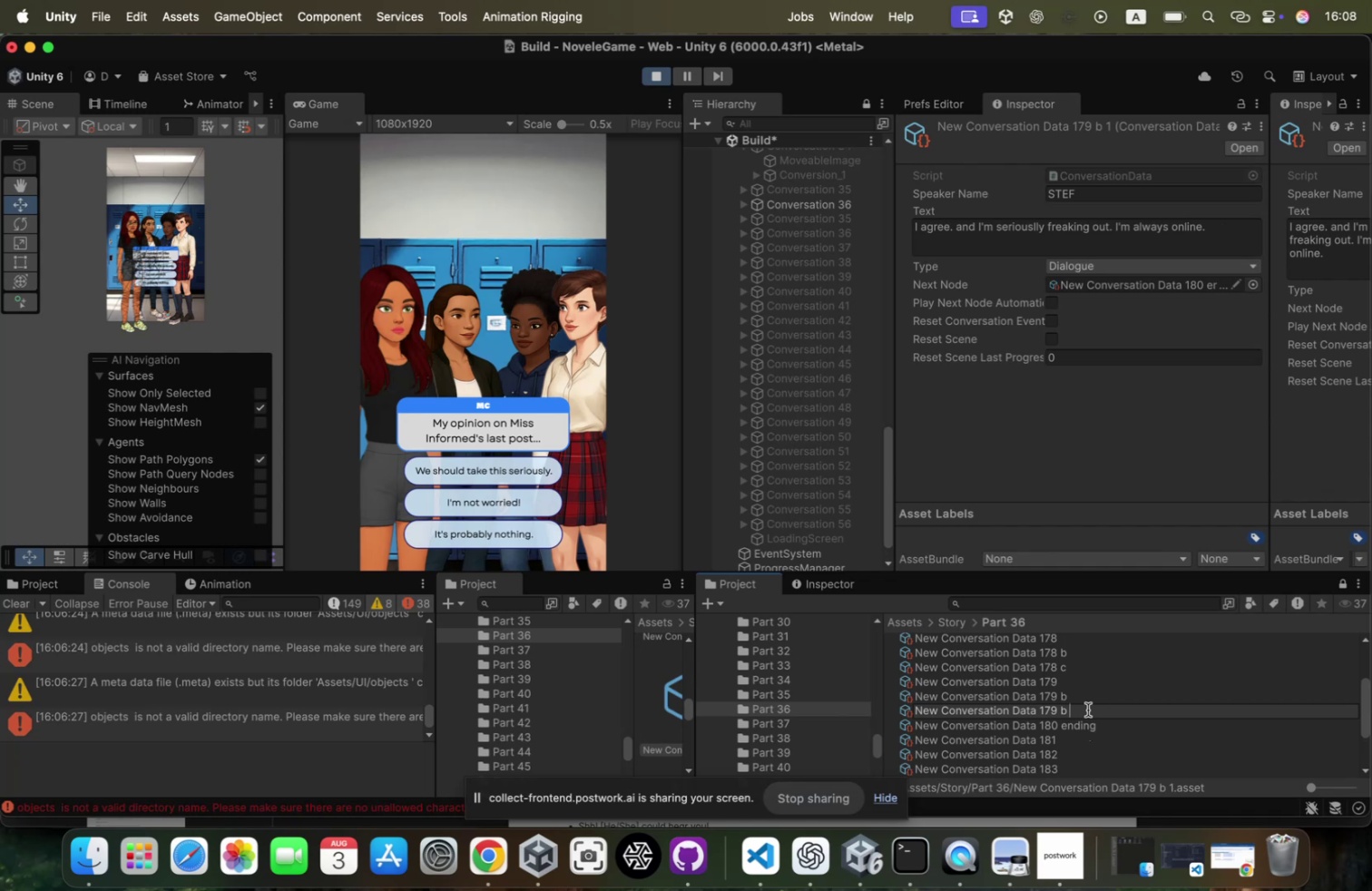 
key(Backspace)
 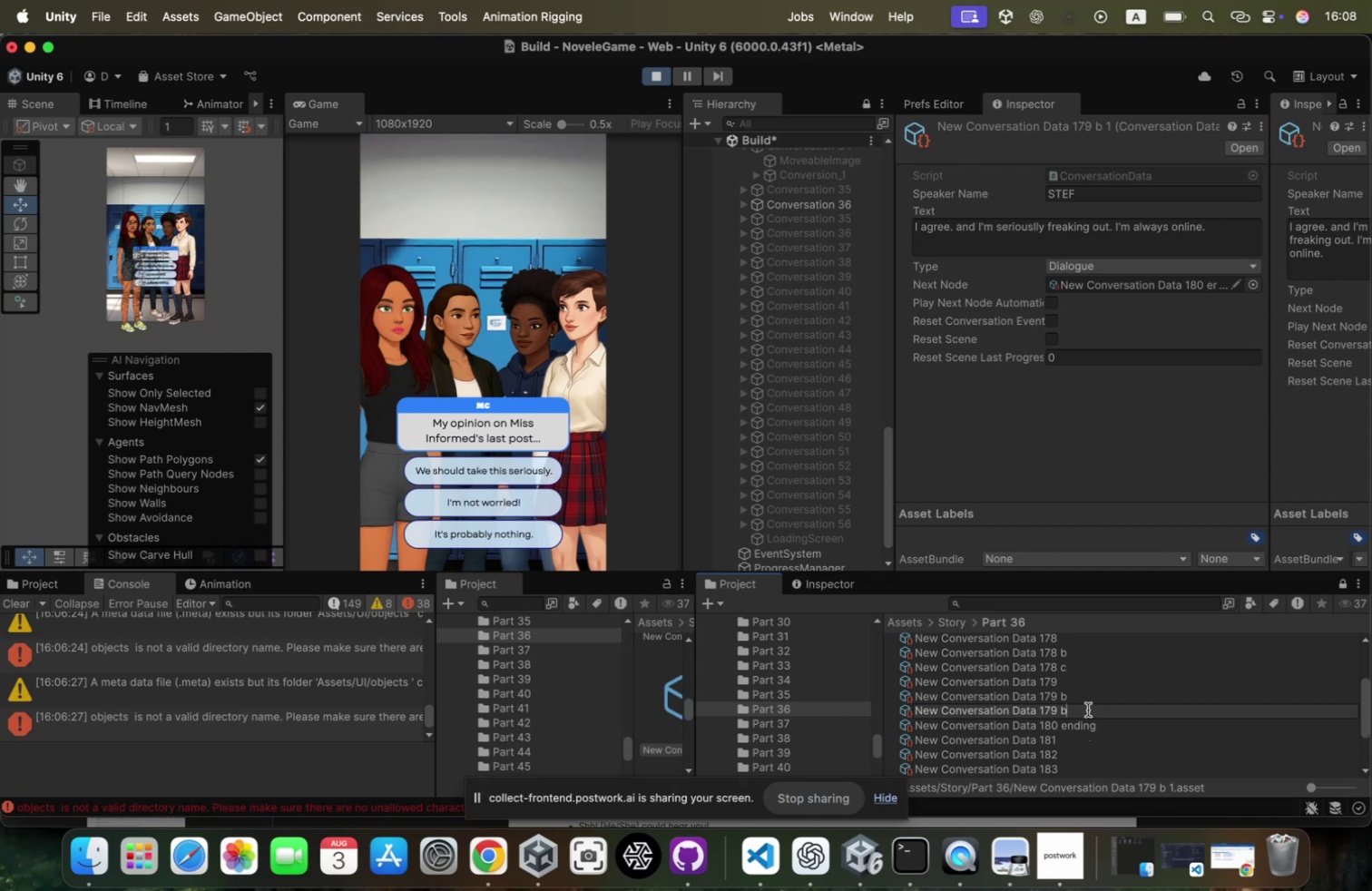 
key(Backspace)
 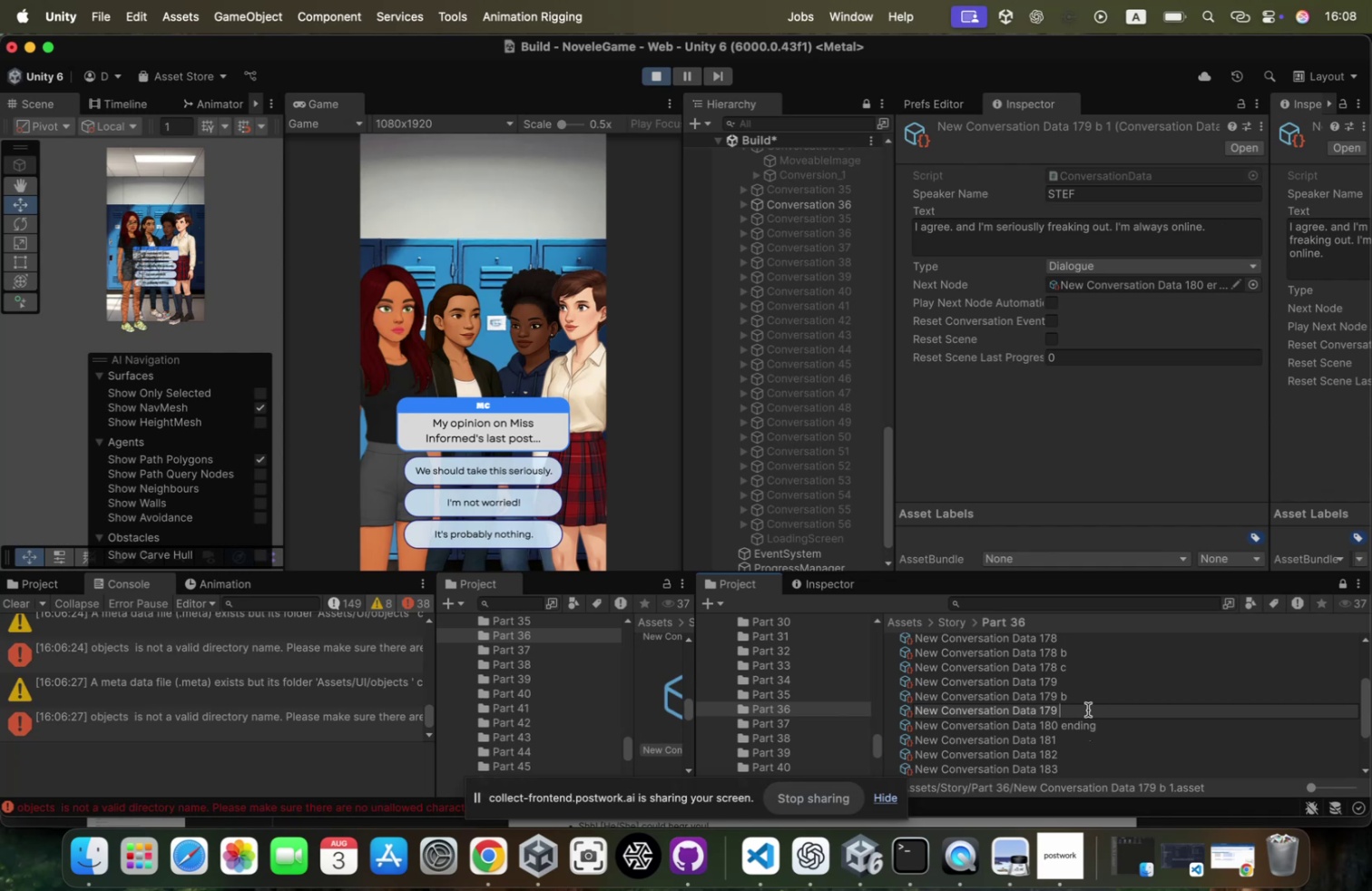 
key(C)
 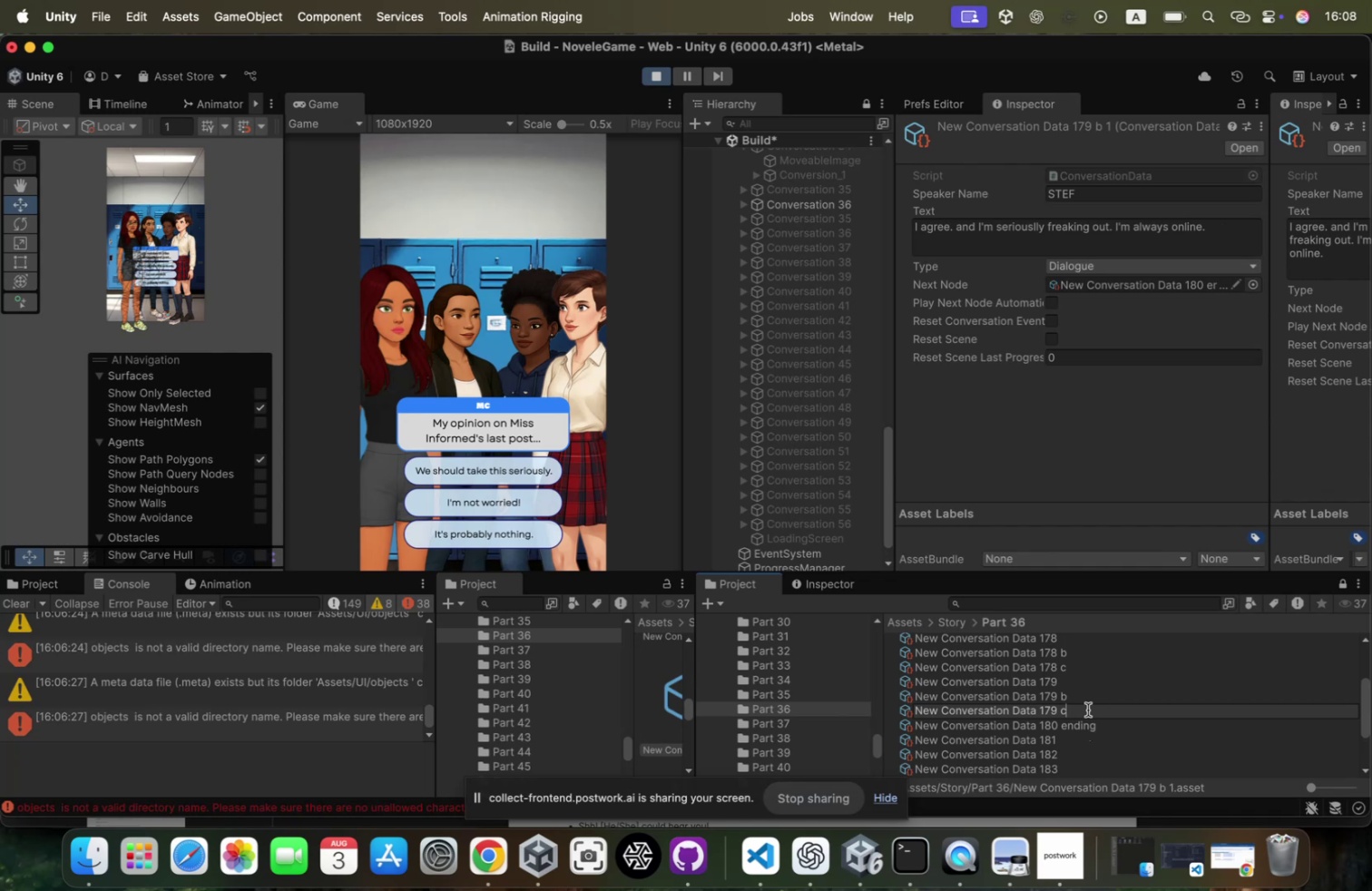 
key(Enter)
 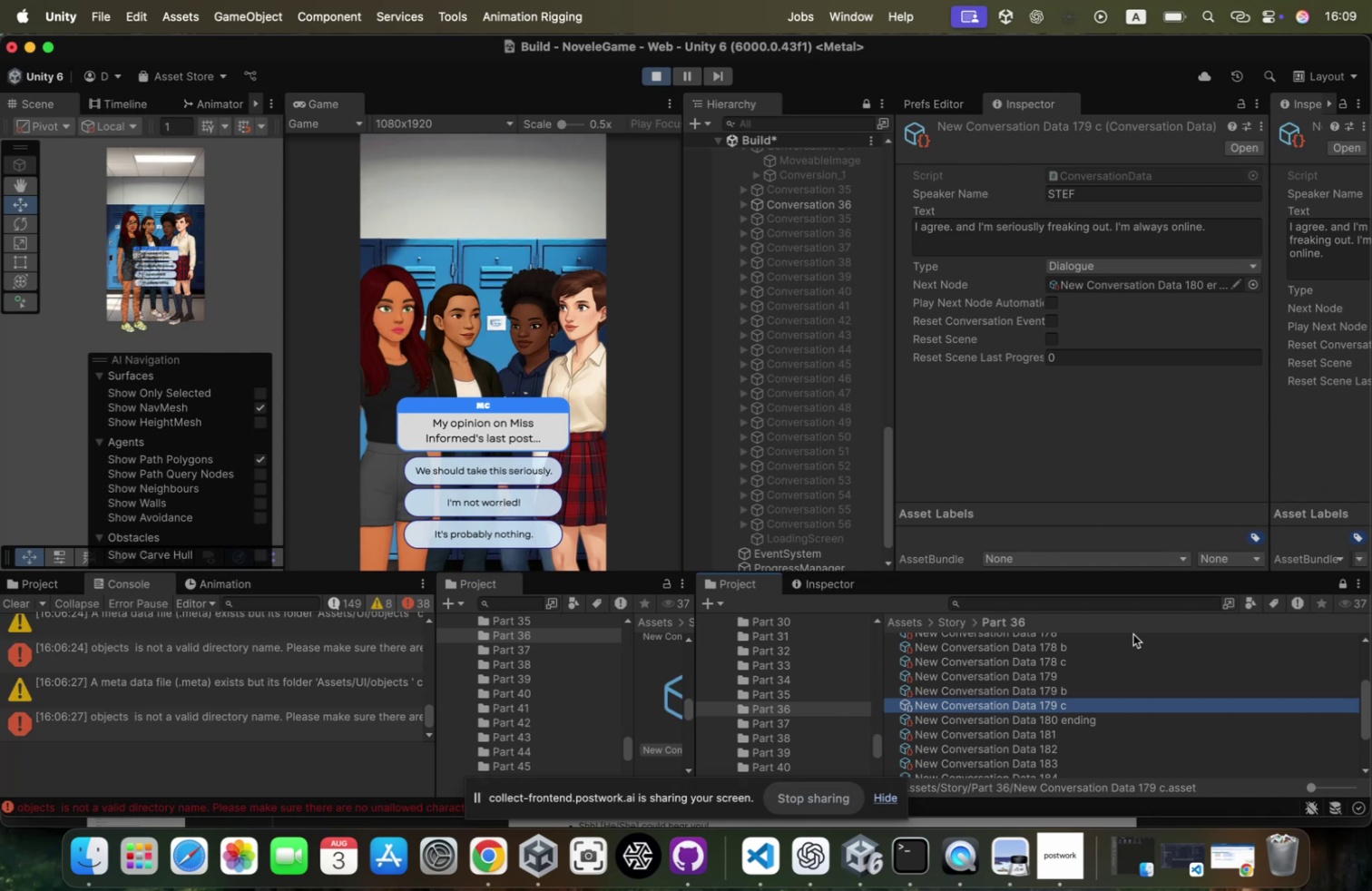 
wait(47.34)
 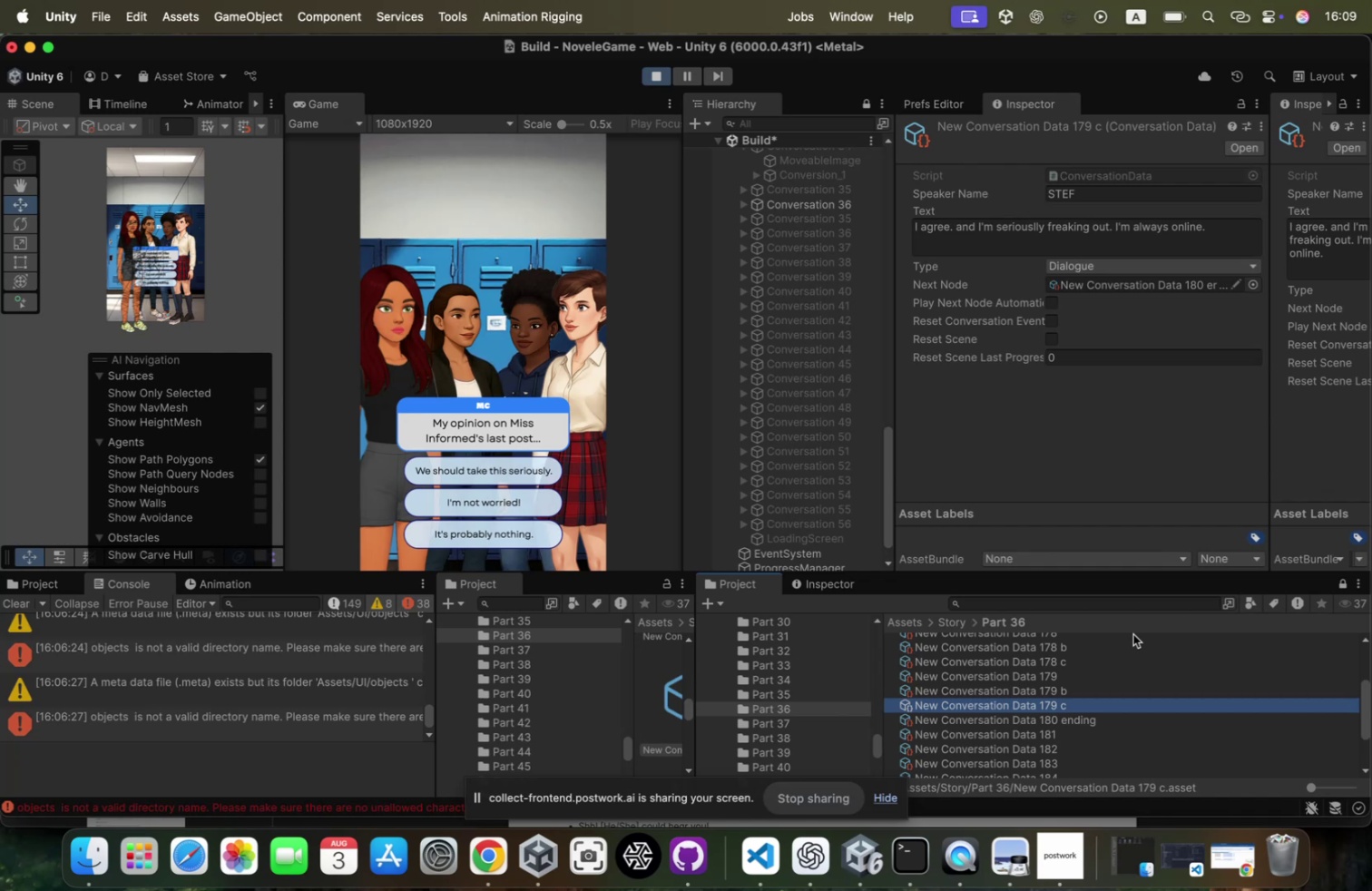 
scroll: coordinate [1063, 684], scroll_direction: up, amount: 90.0
 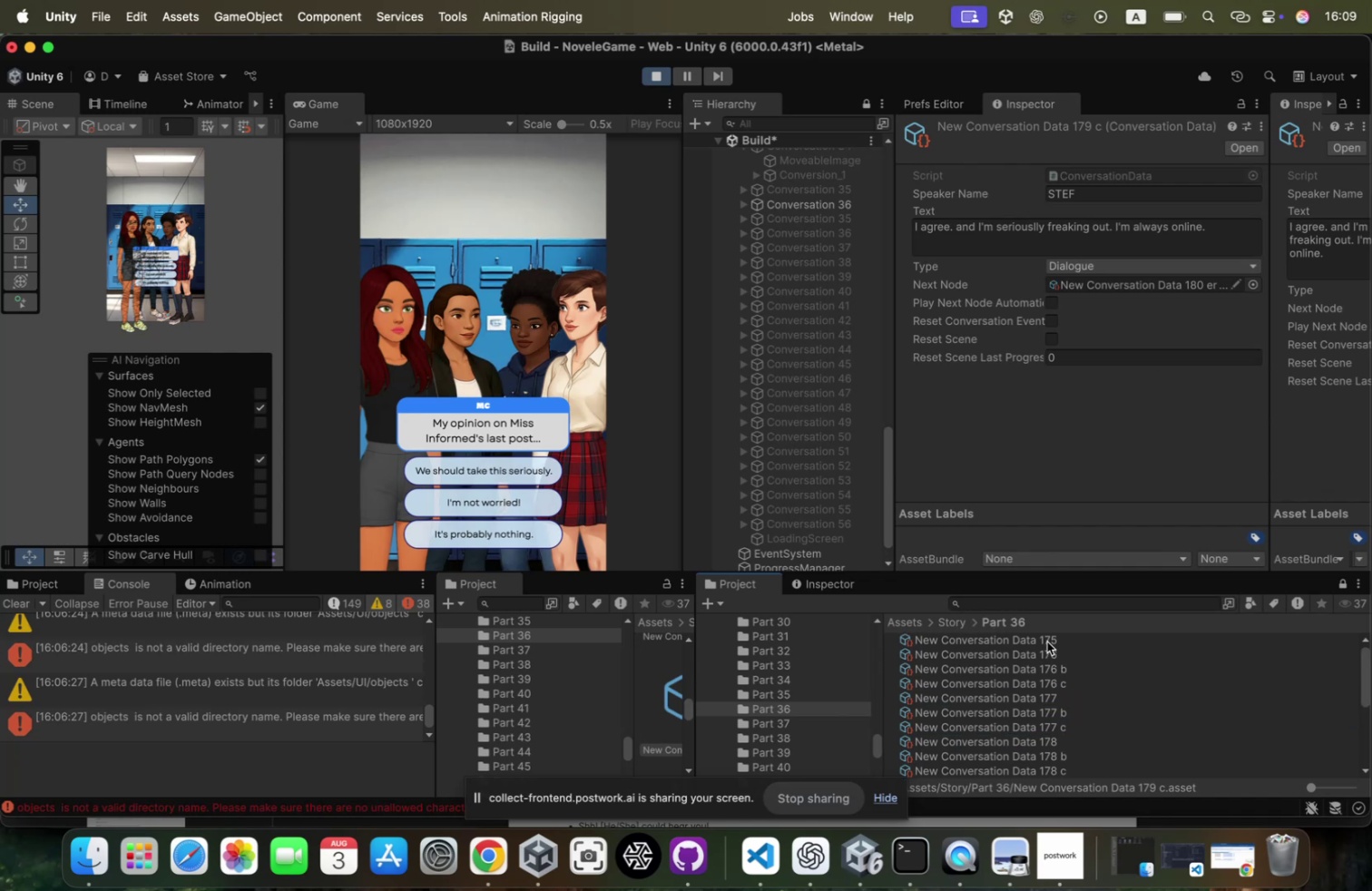 
left_click([1048, 641])
 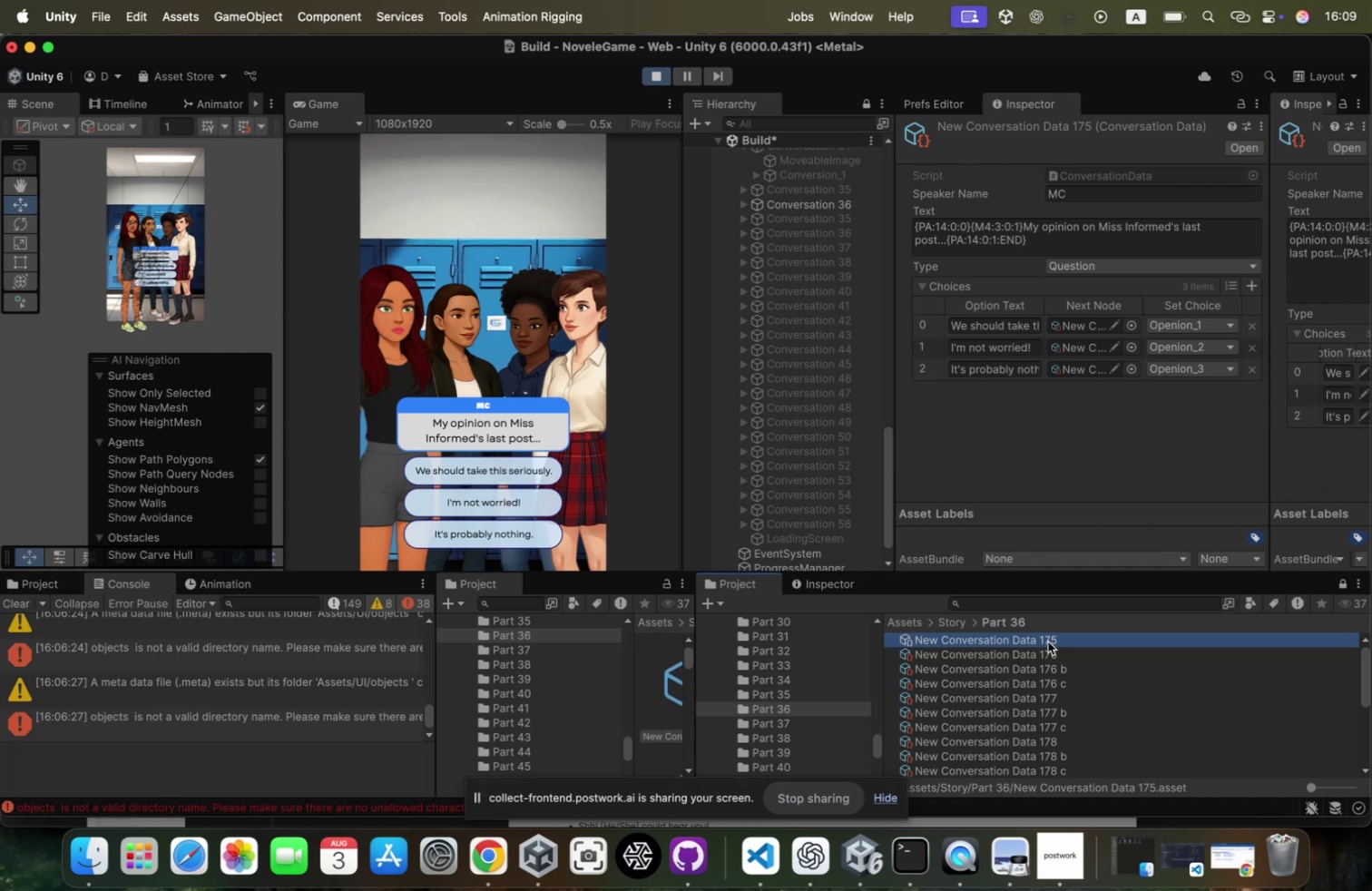 
key(ArrowDown)
 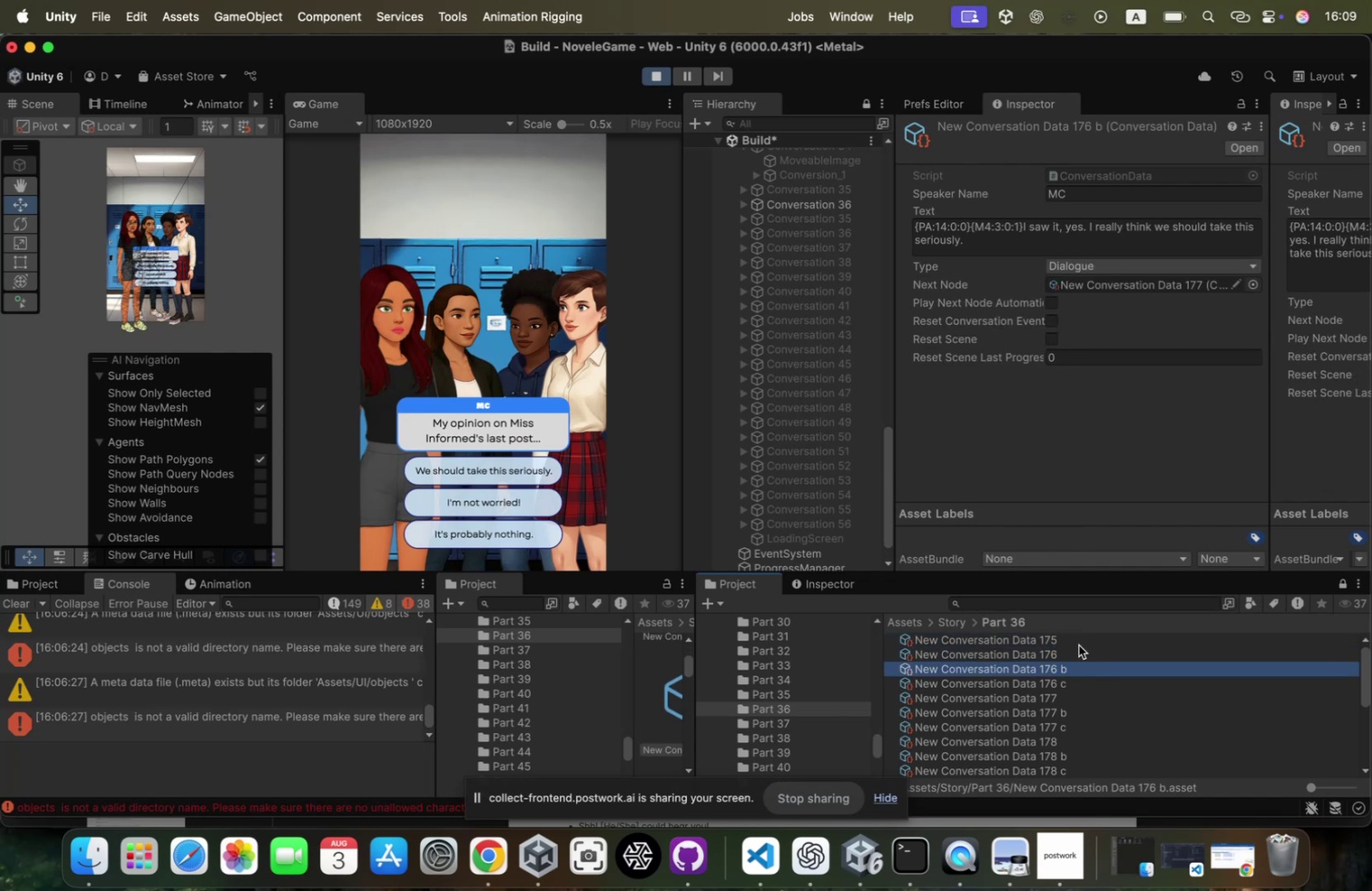 
wait(11.35)
 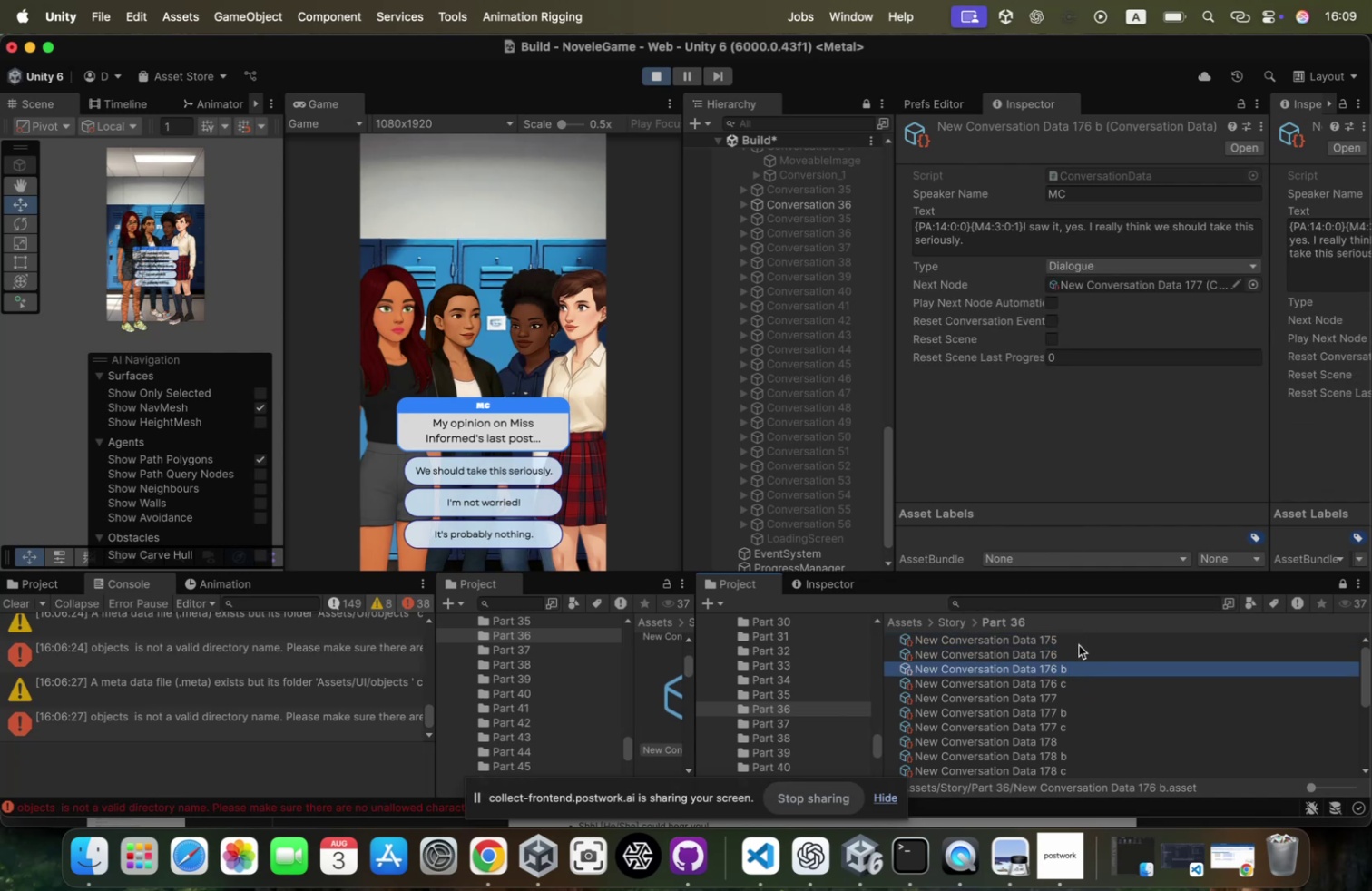 
left_click_drag(start_coordinate=[1037, 712], to_coordinate=[1123, 283])
 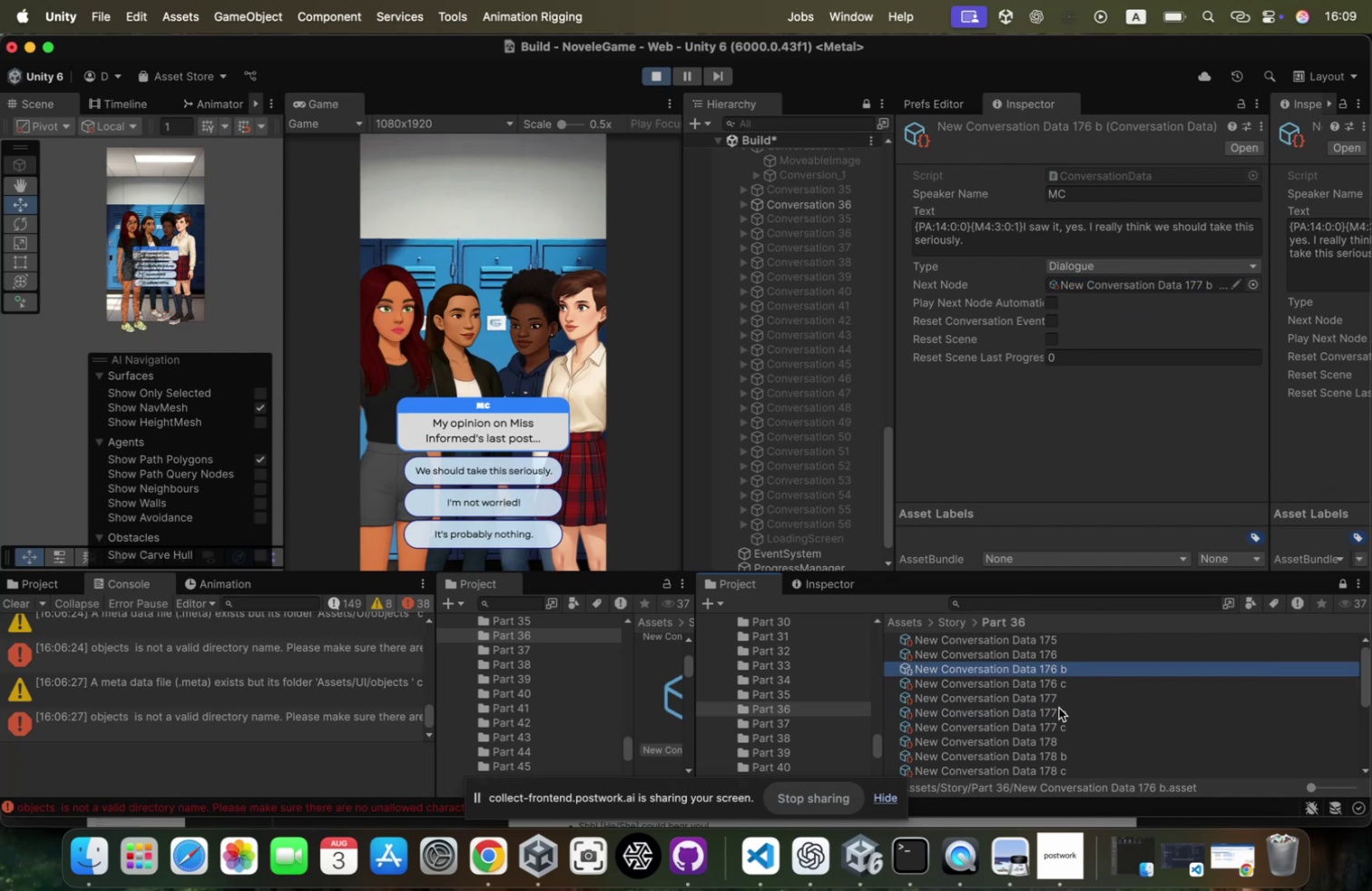 
left_click([1058, 708])
 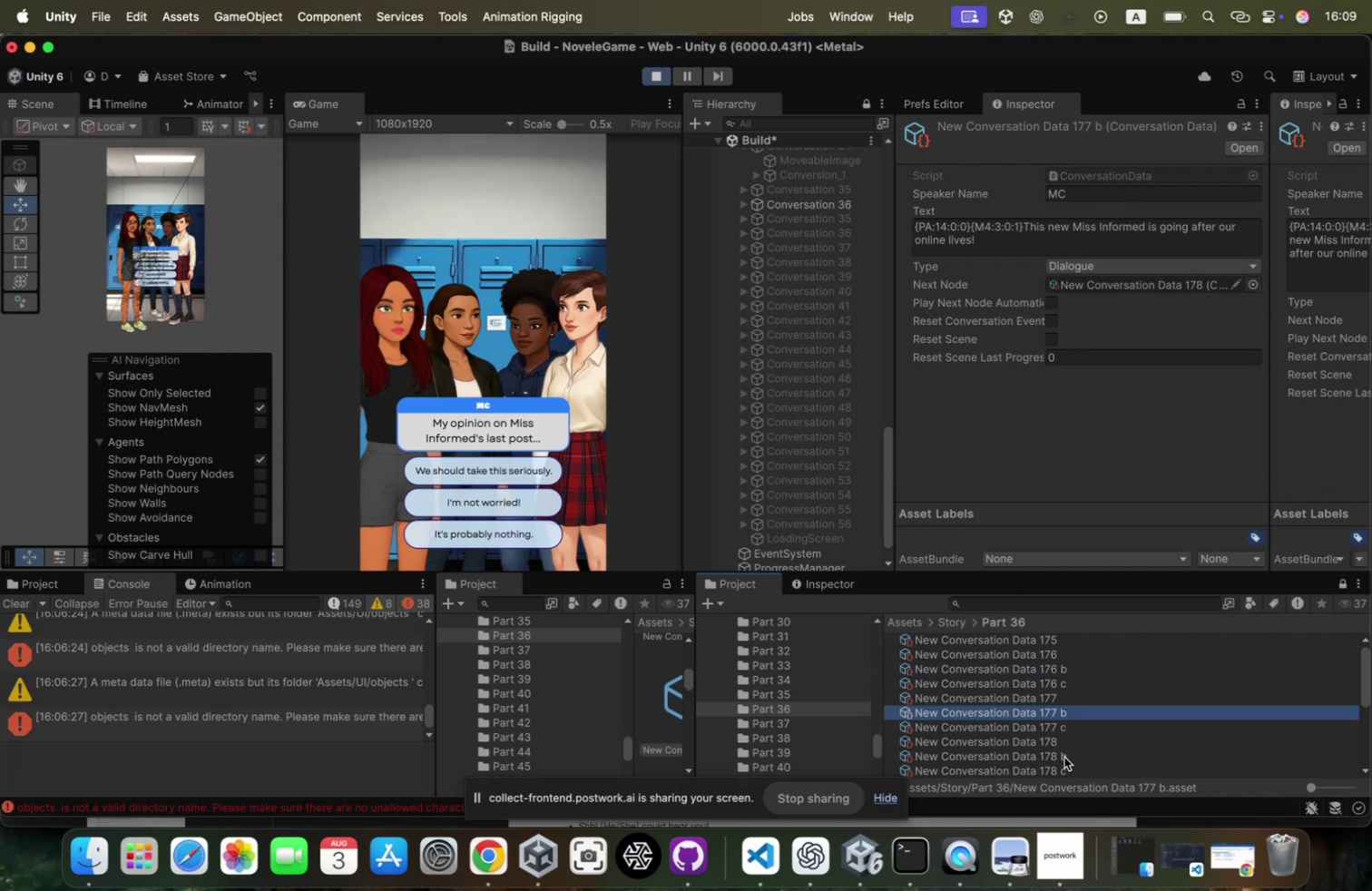 
left_click_drag(start_coordinate=[1064, 756], to_coordinate=[1142, 287])
 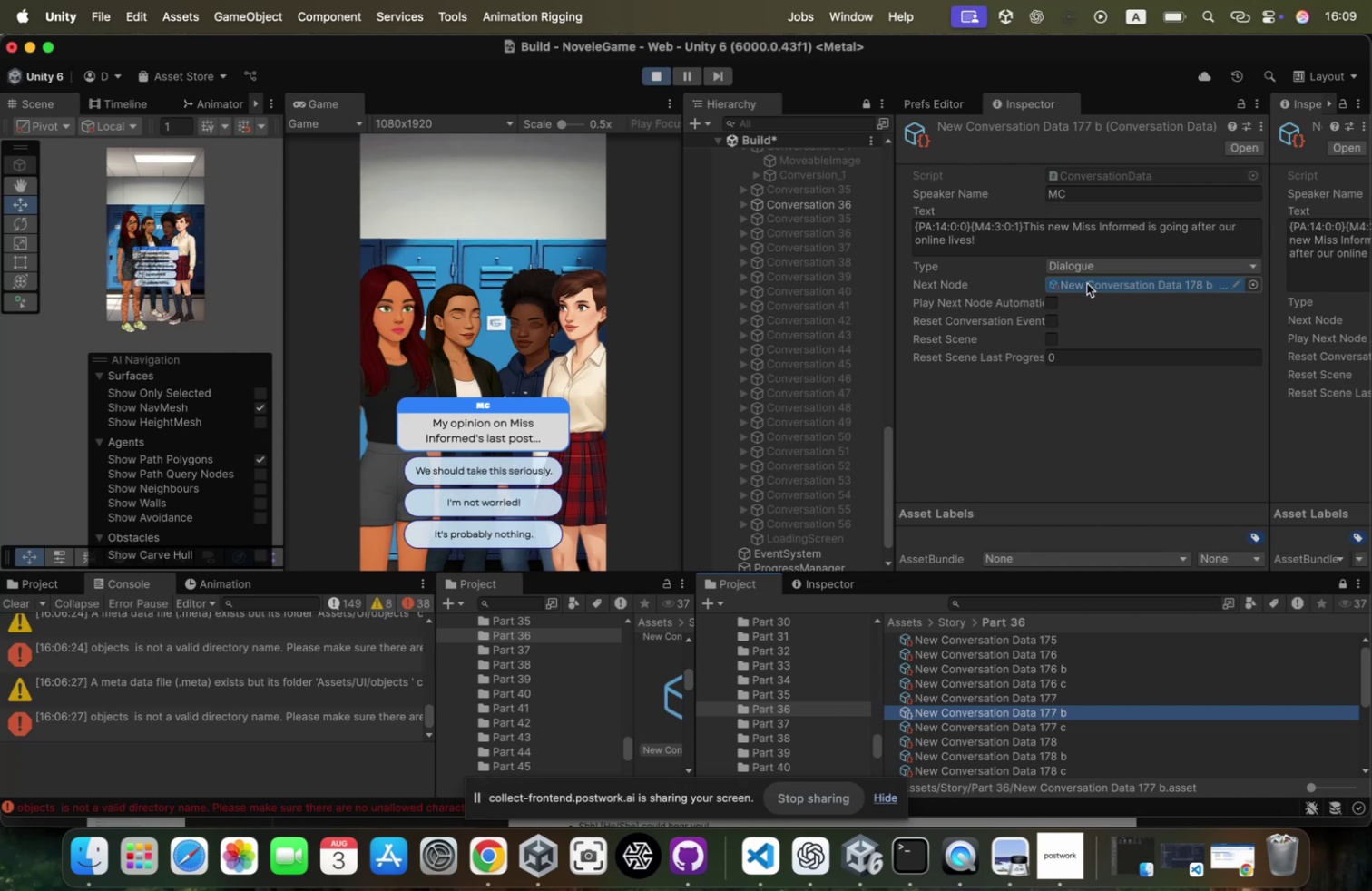 
scroll: coordinate [1072, 553], scroll_direction: down, amount: 16.0
 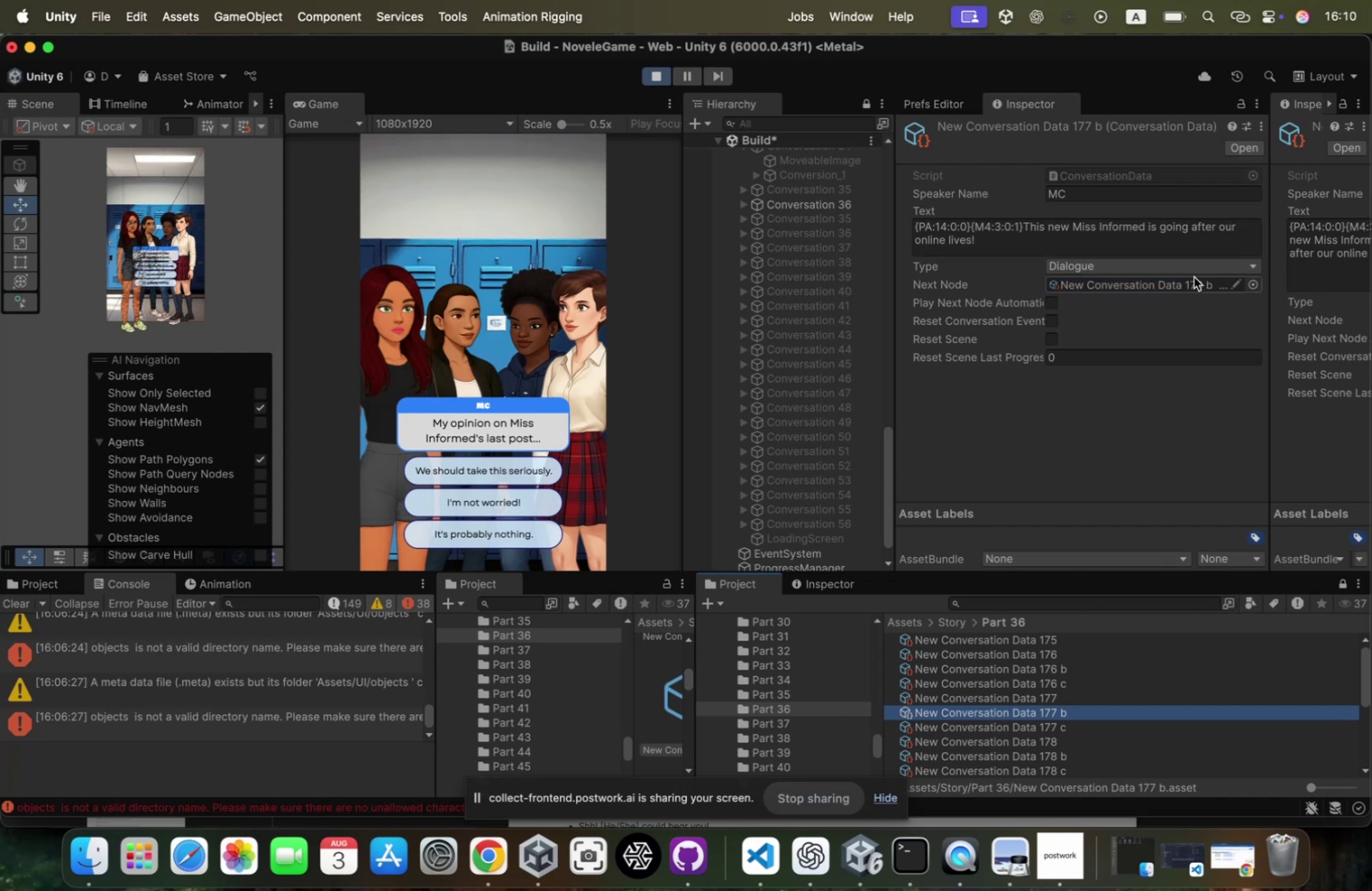 
left_click([1193, 279])
 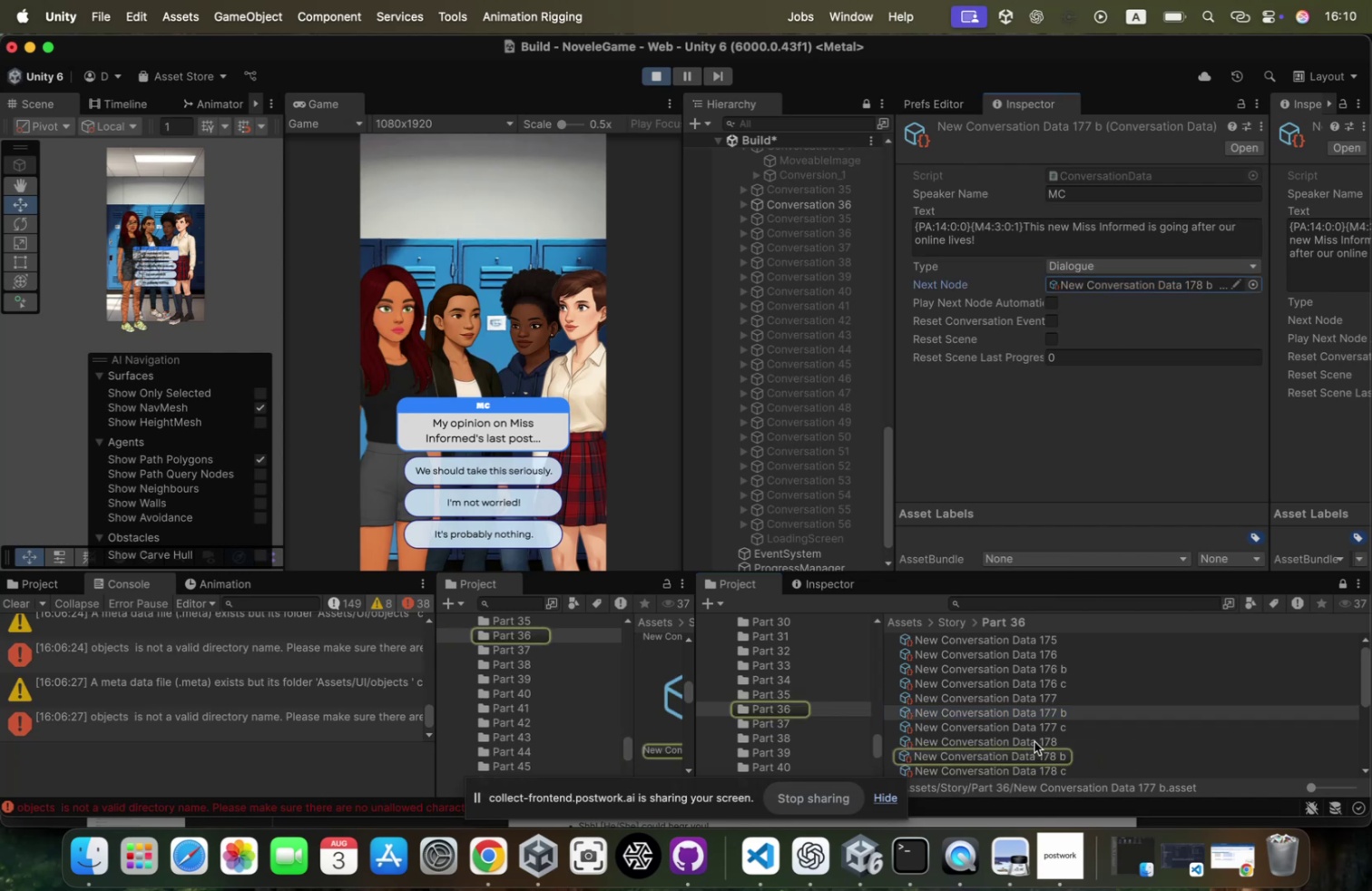 
left_click([1034, 749])
 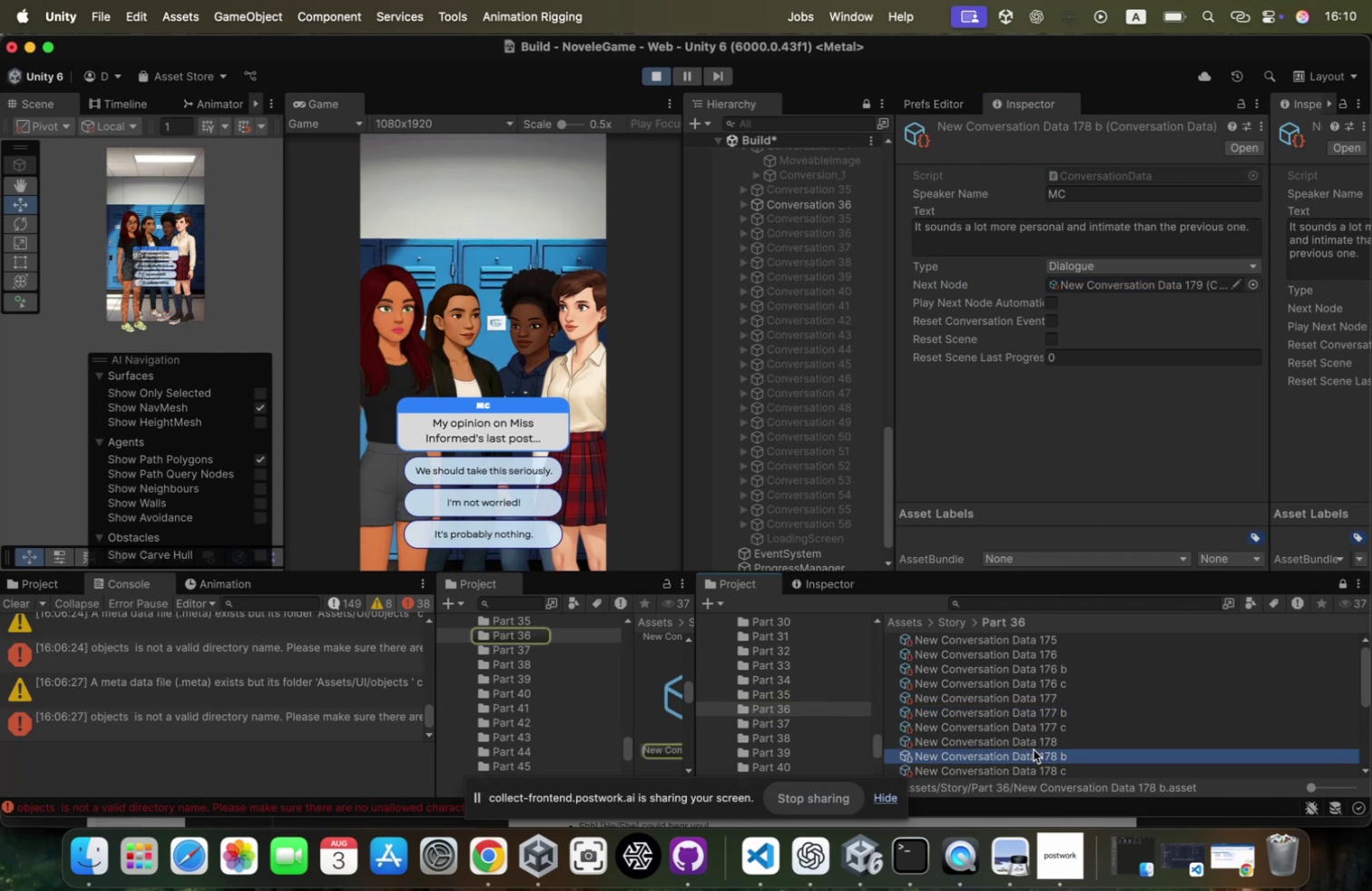 
scroll: coordinate [1034, 749], scroll_direction: down, amount: 10.0
 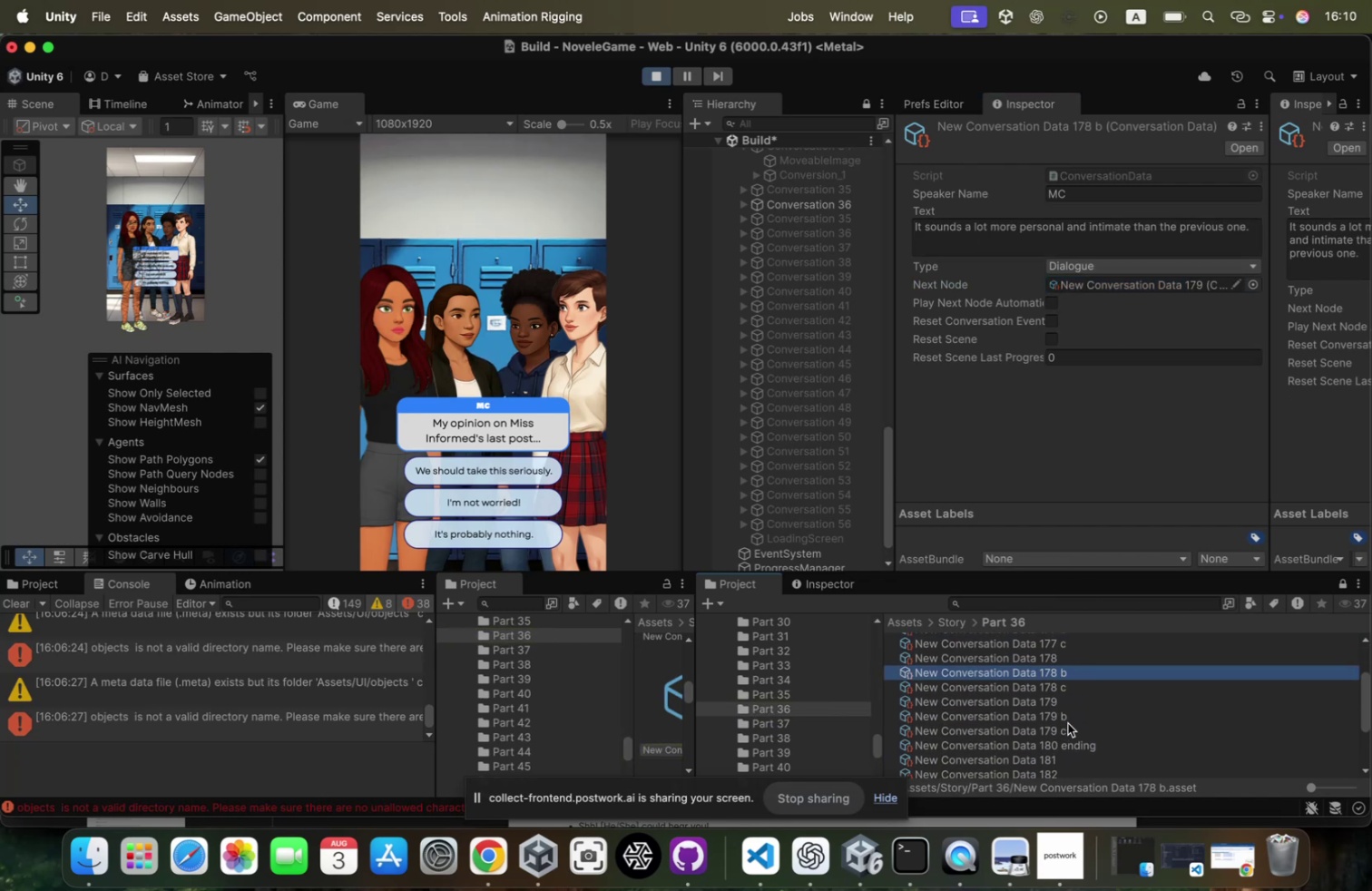 
left_click_drag(start_coordinate=[1068, 720], to_coordinate=[1143, 284])
 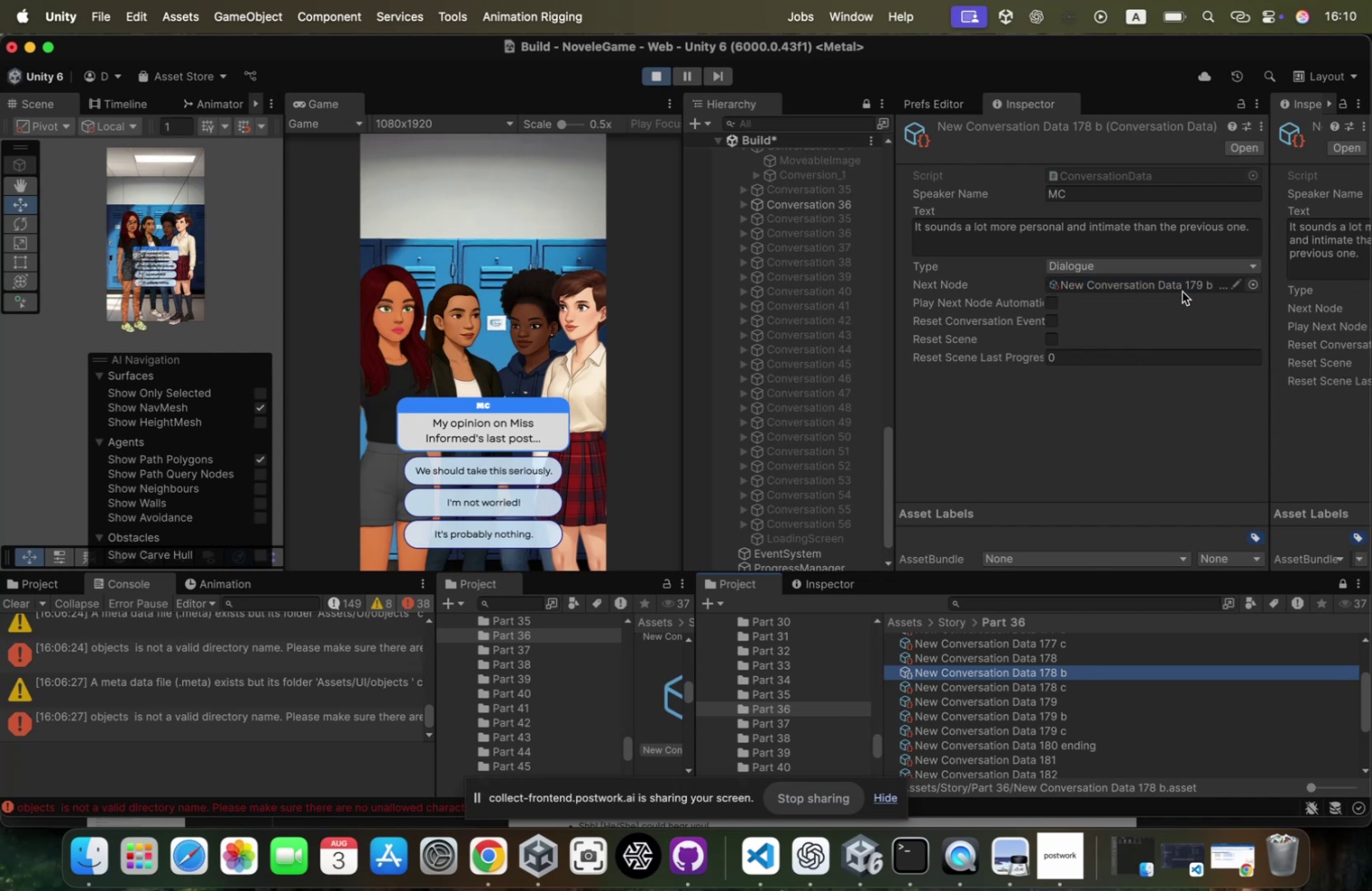 
left_click([1182, 289])
 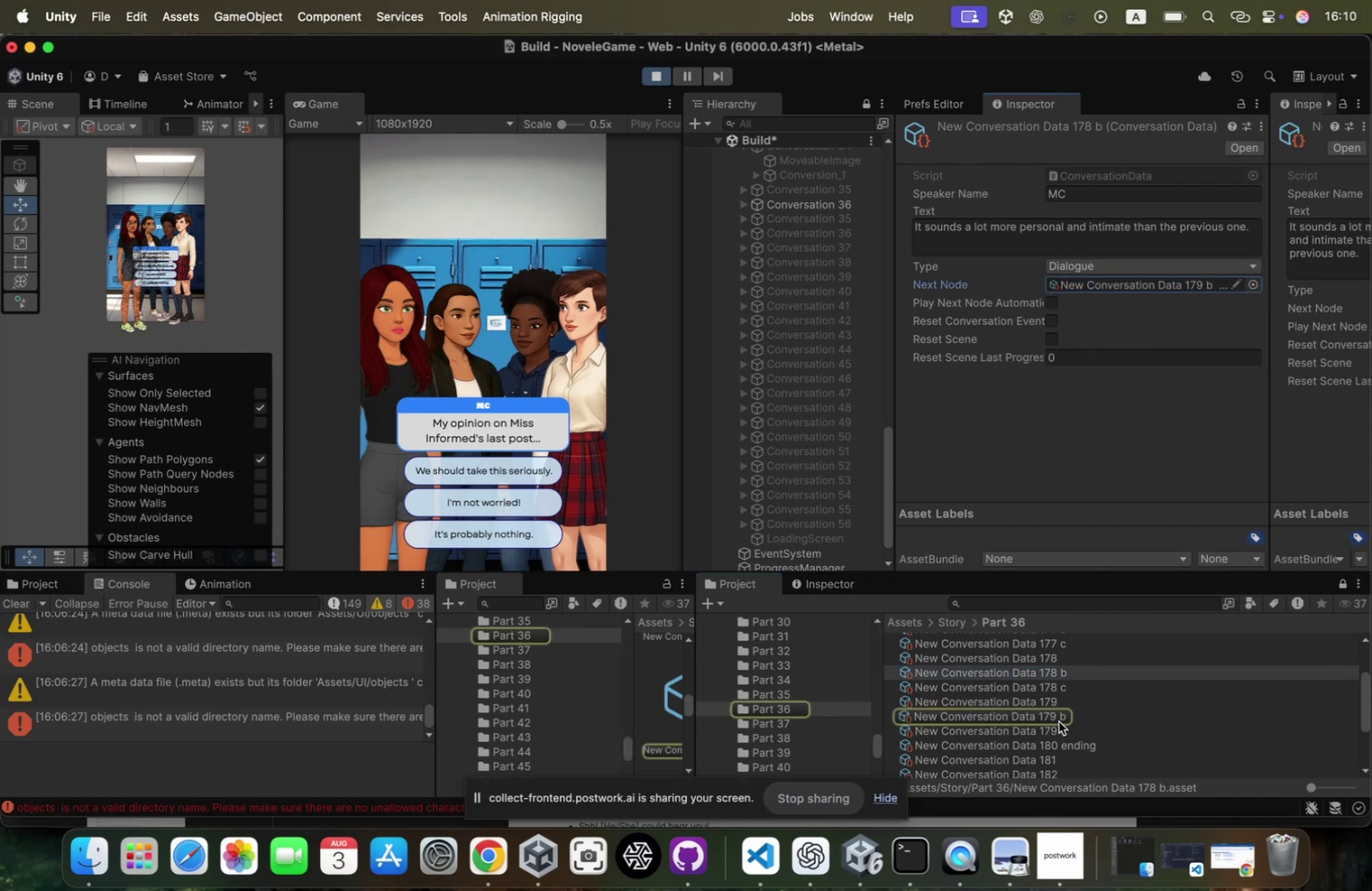 
left_click([1060, 714])
 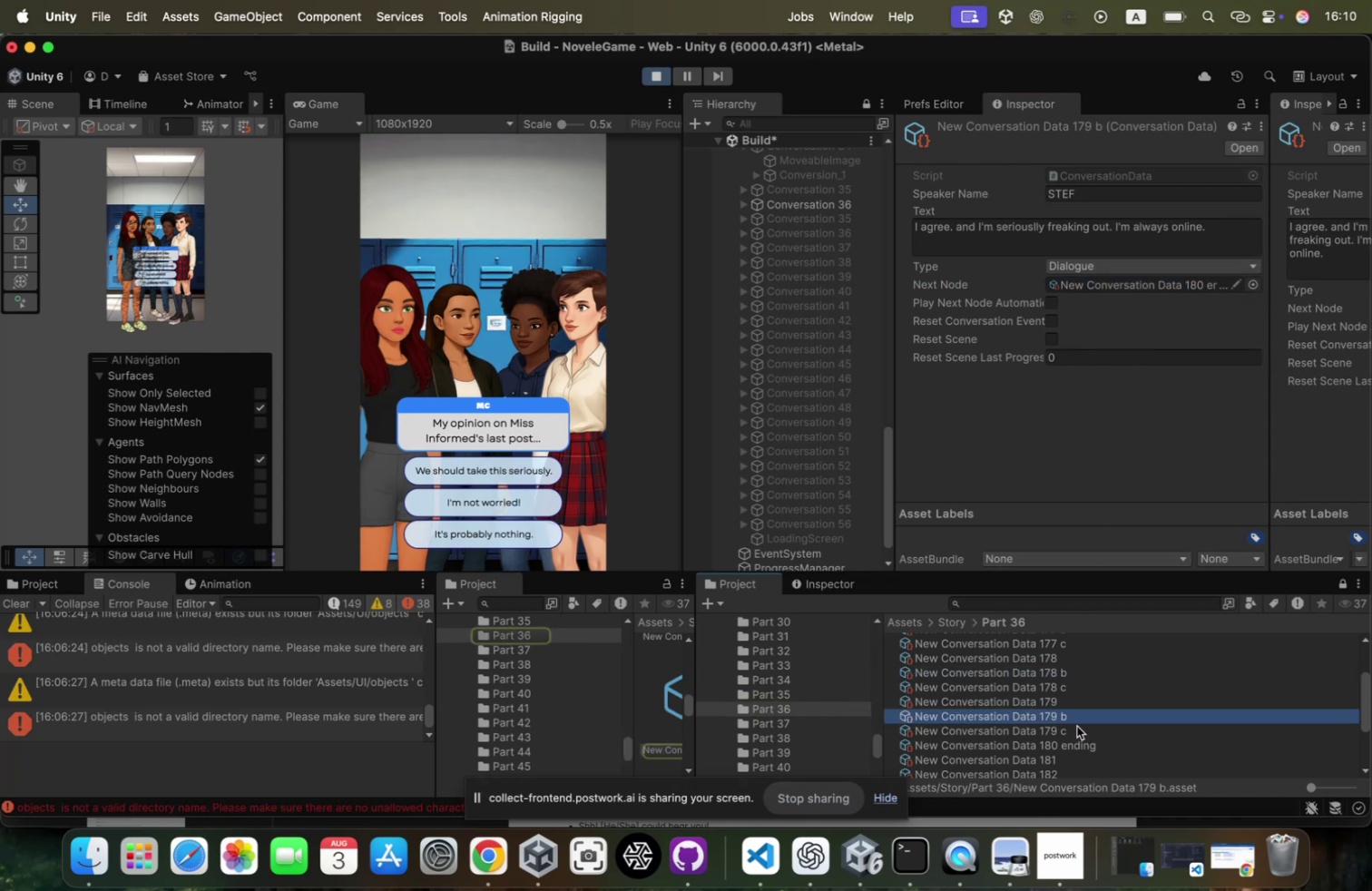 
scroll: coordinate [1091, 710], scroll_direction: up, amount: 56.0
 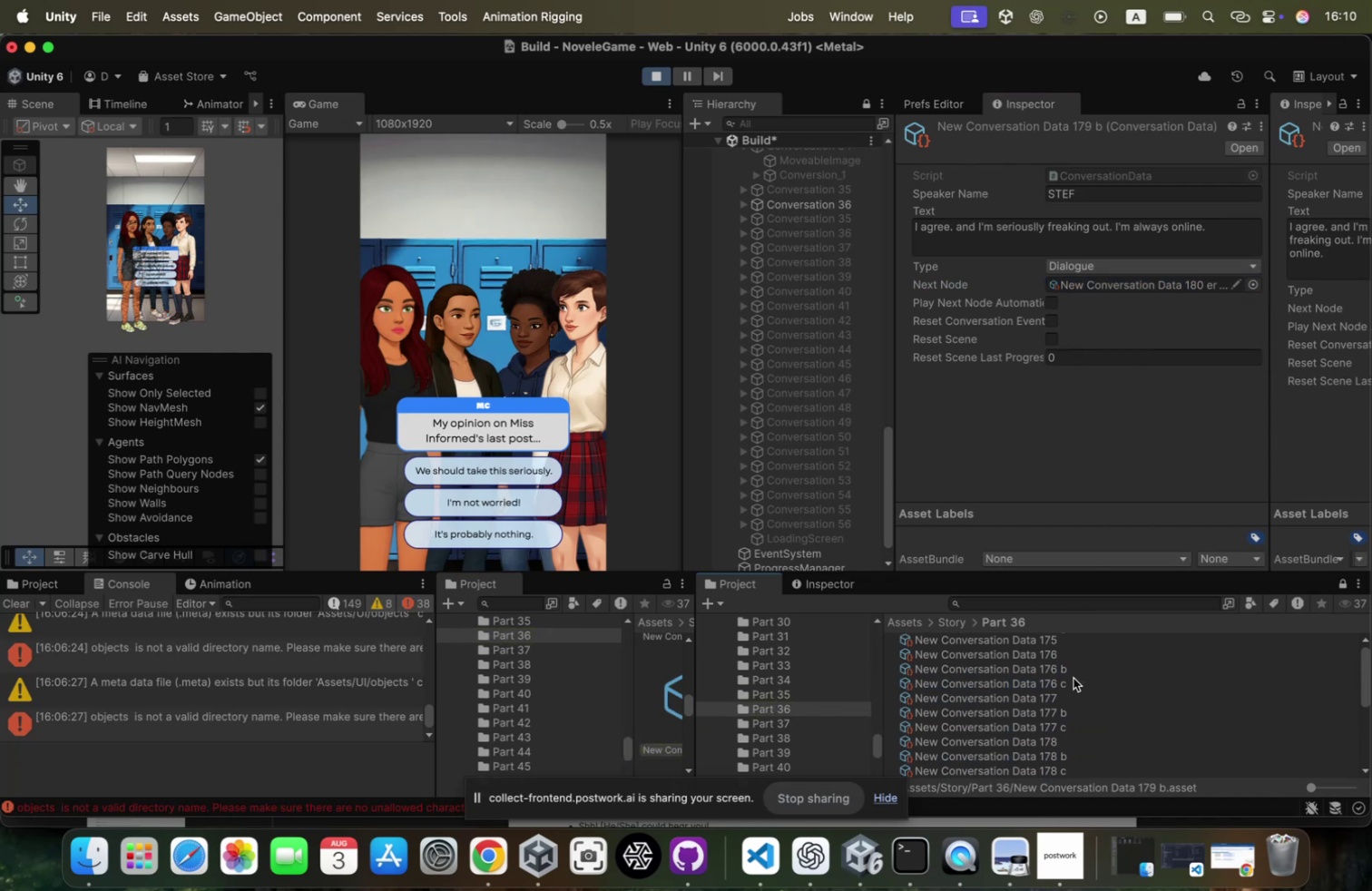 
left_click([1073, 677])
 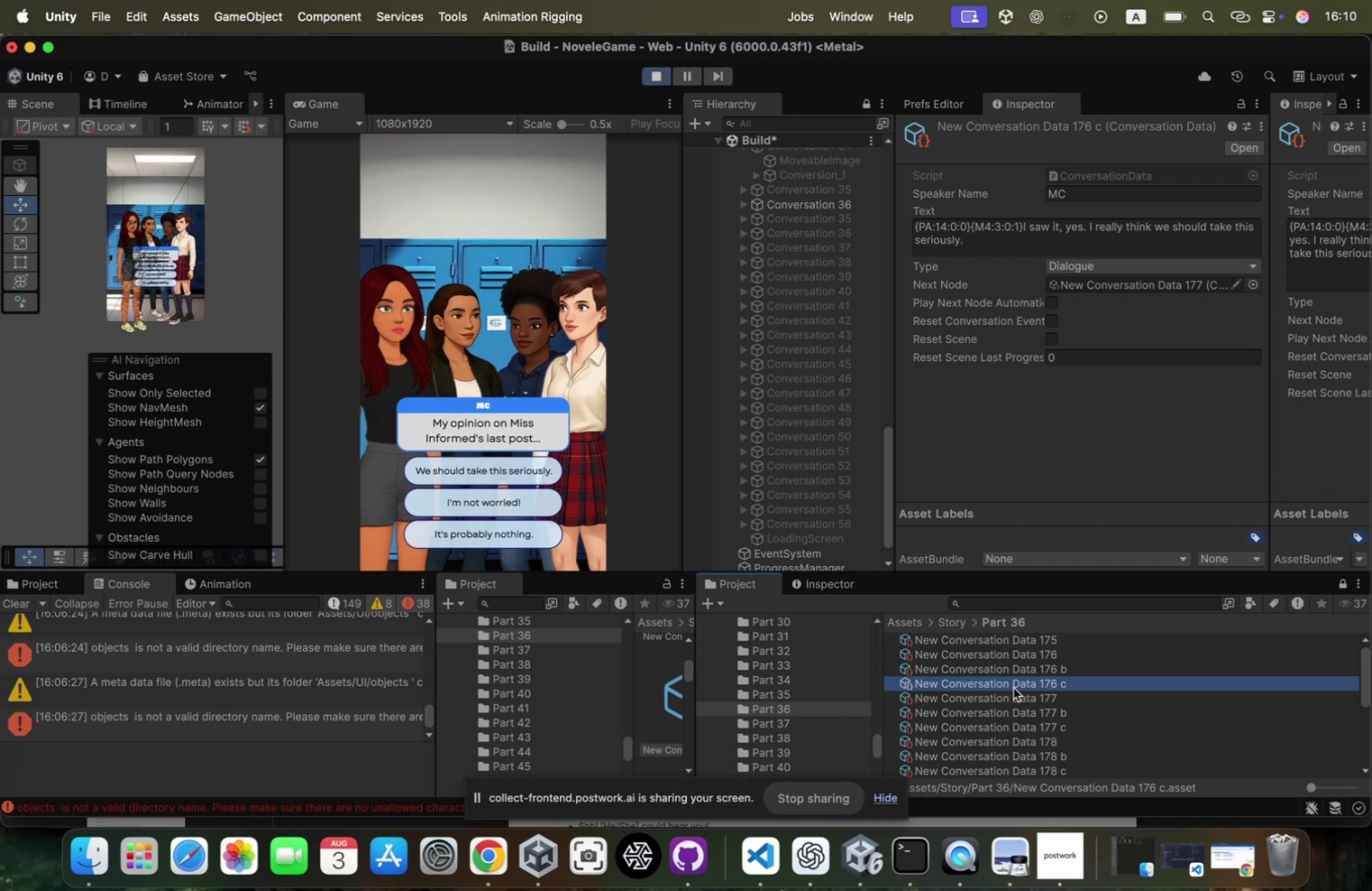 
wait(6.58)
 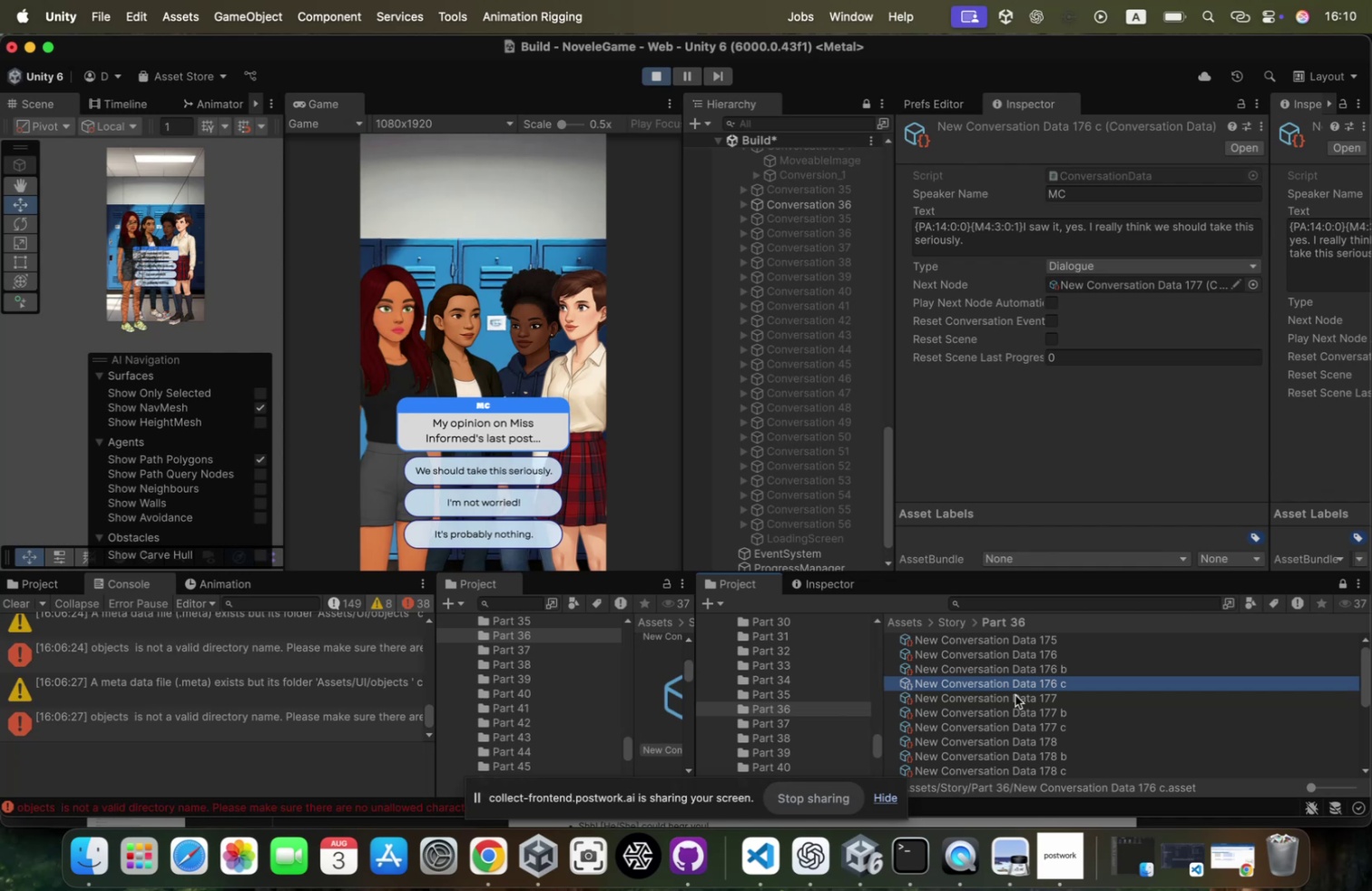 
left_click_drag(start_coordinate=[1014, 725], to_coordinate=[1134, 278])
 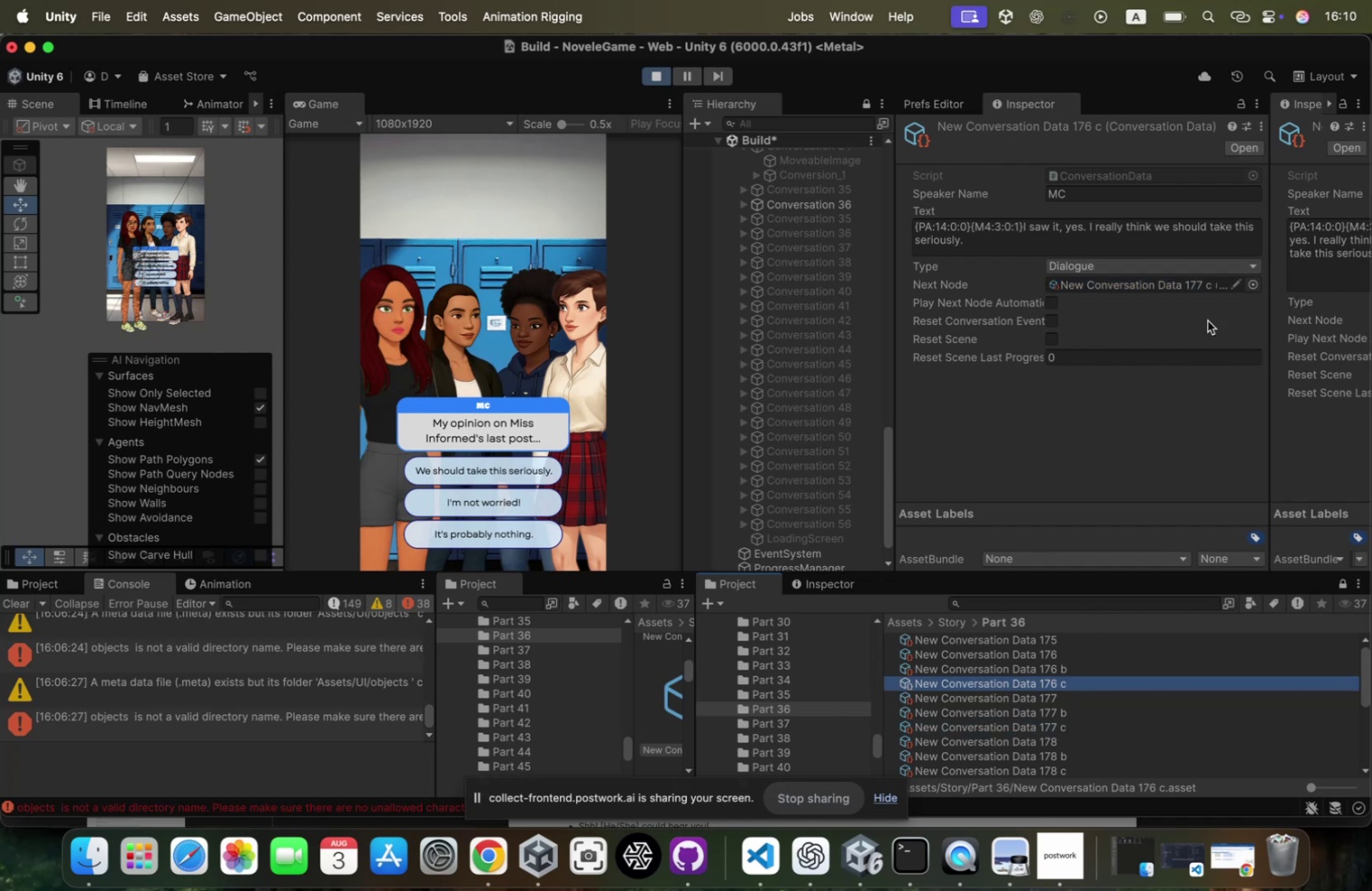 
left_click([1200, 280])
 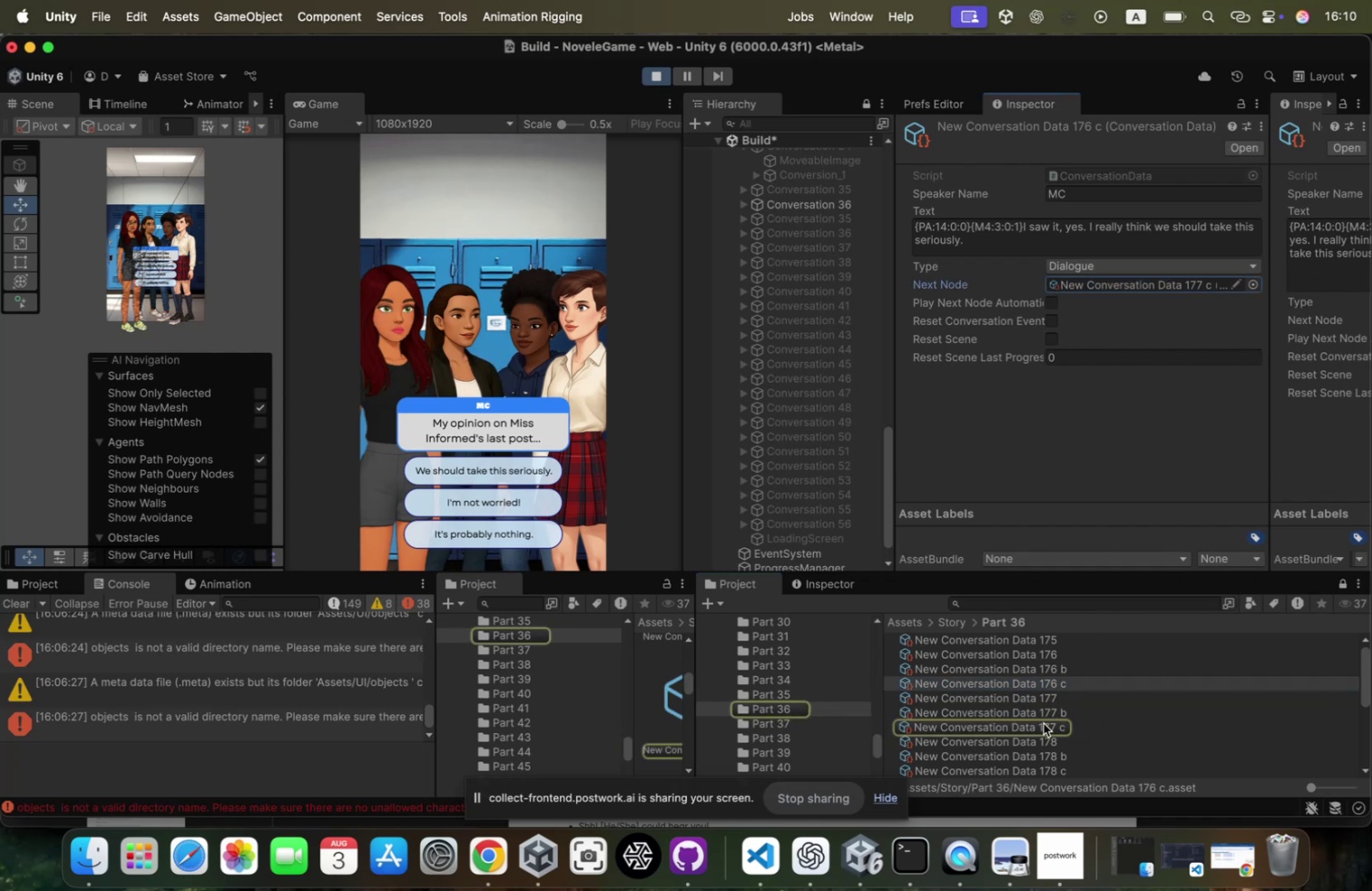 
left_click([1042, 725])
 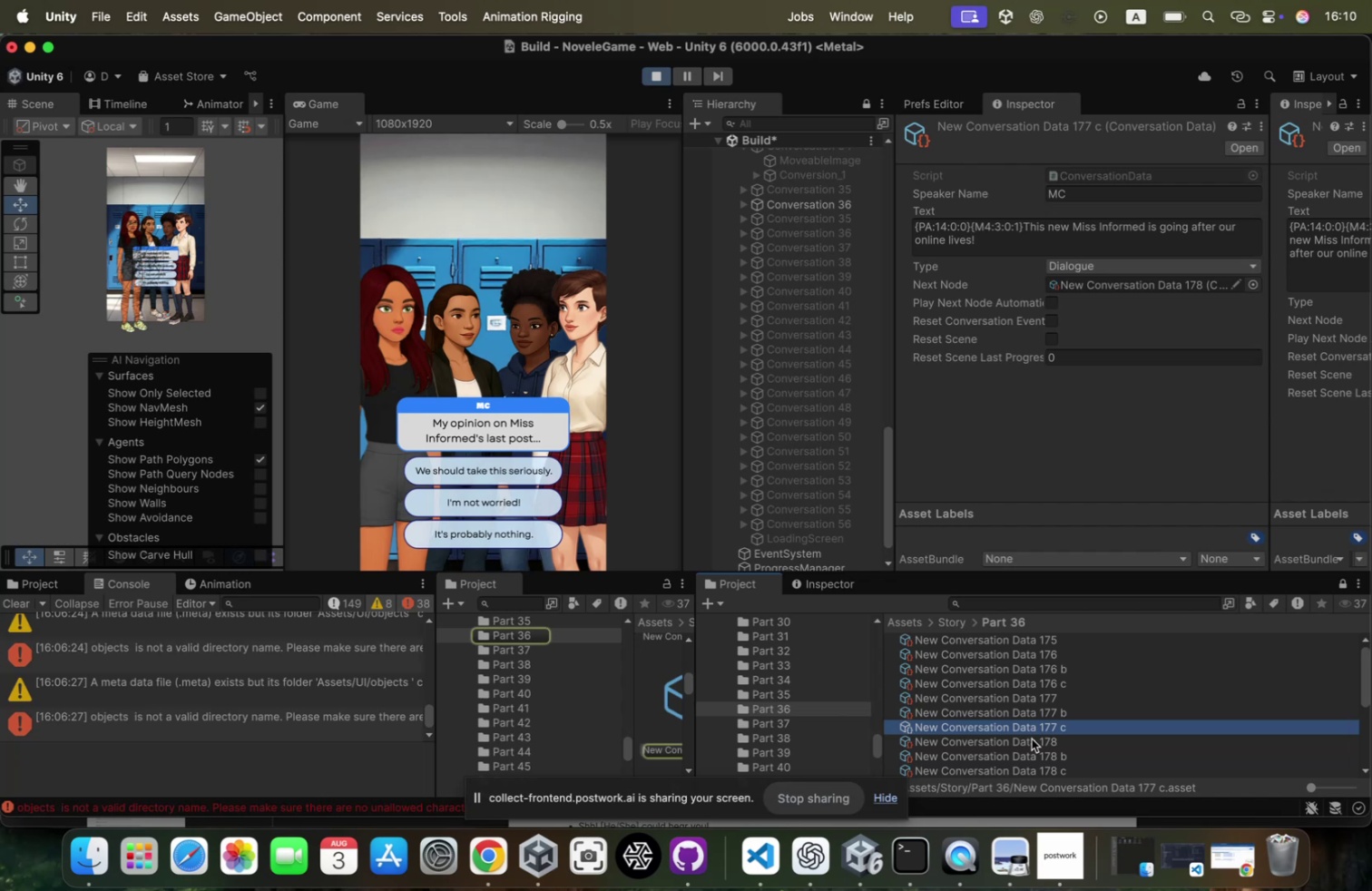 
scroll: coordinate [1041, 721], scroll_direction: down, amount: 4.0
 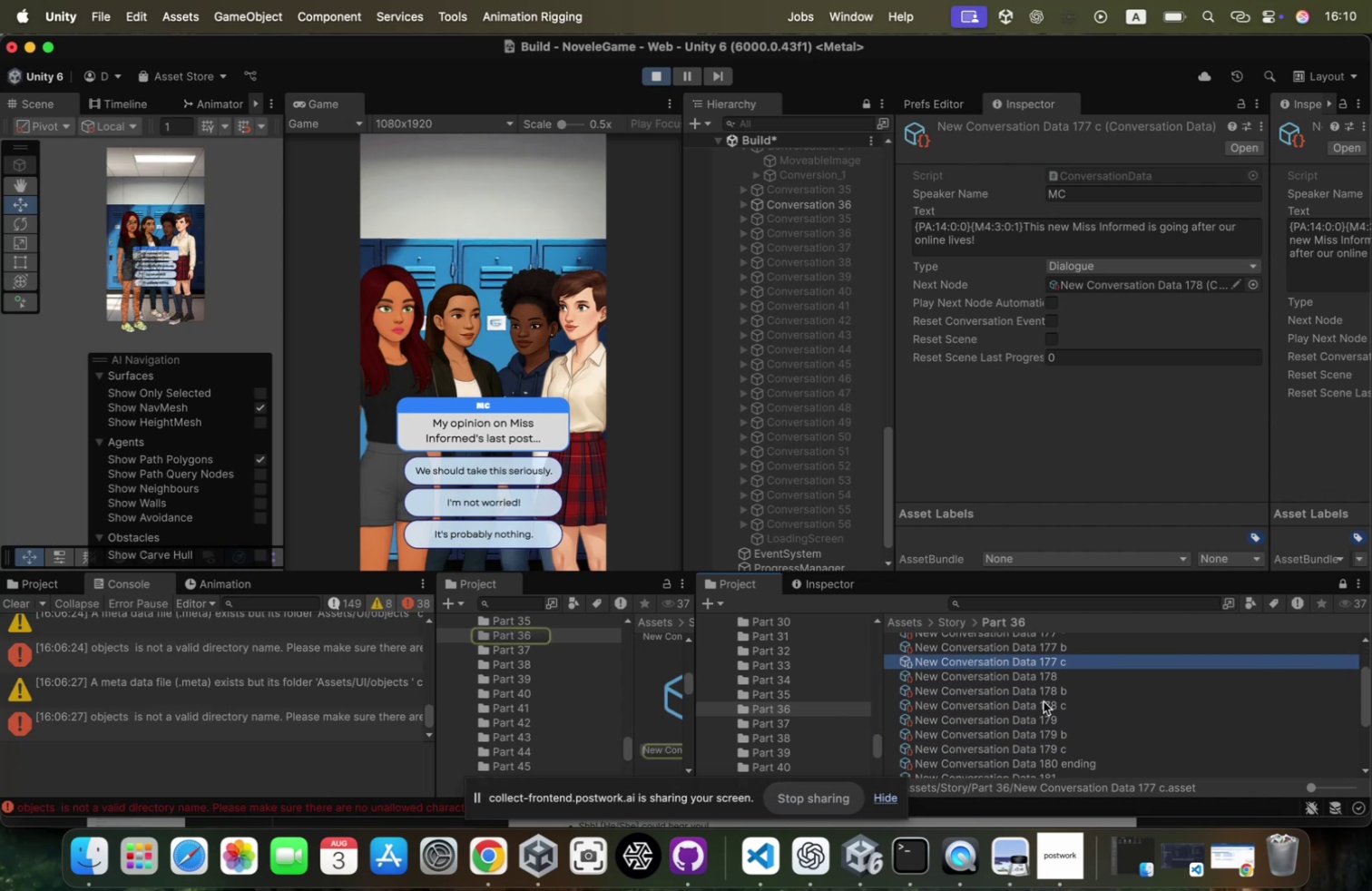 
left_click_drag(start_coordinate=[1044, 700], to_coordinate=[1135, 289])
 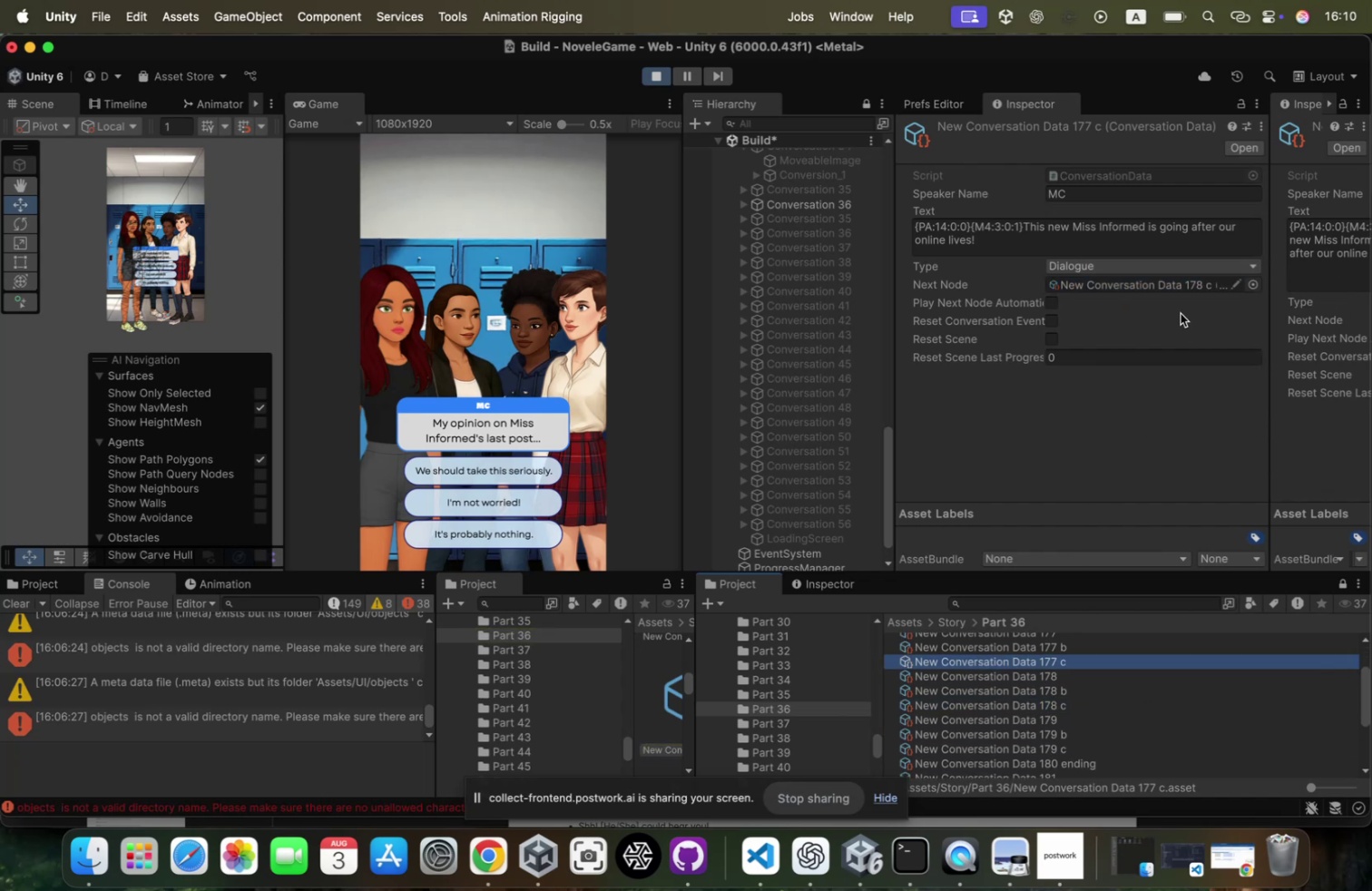 
left_click([1185, 286])
 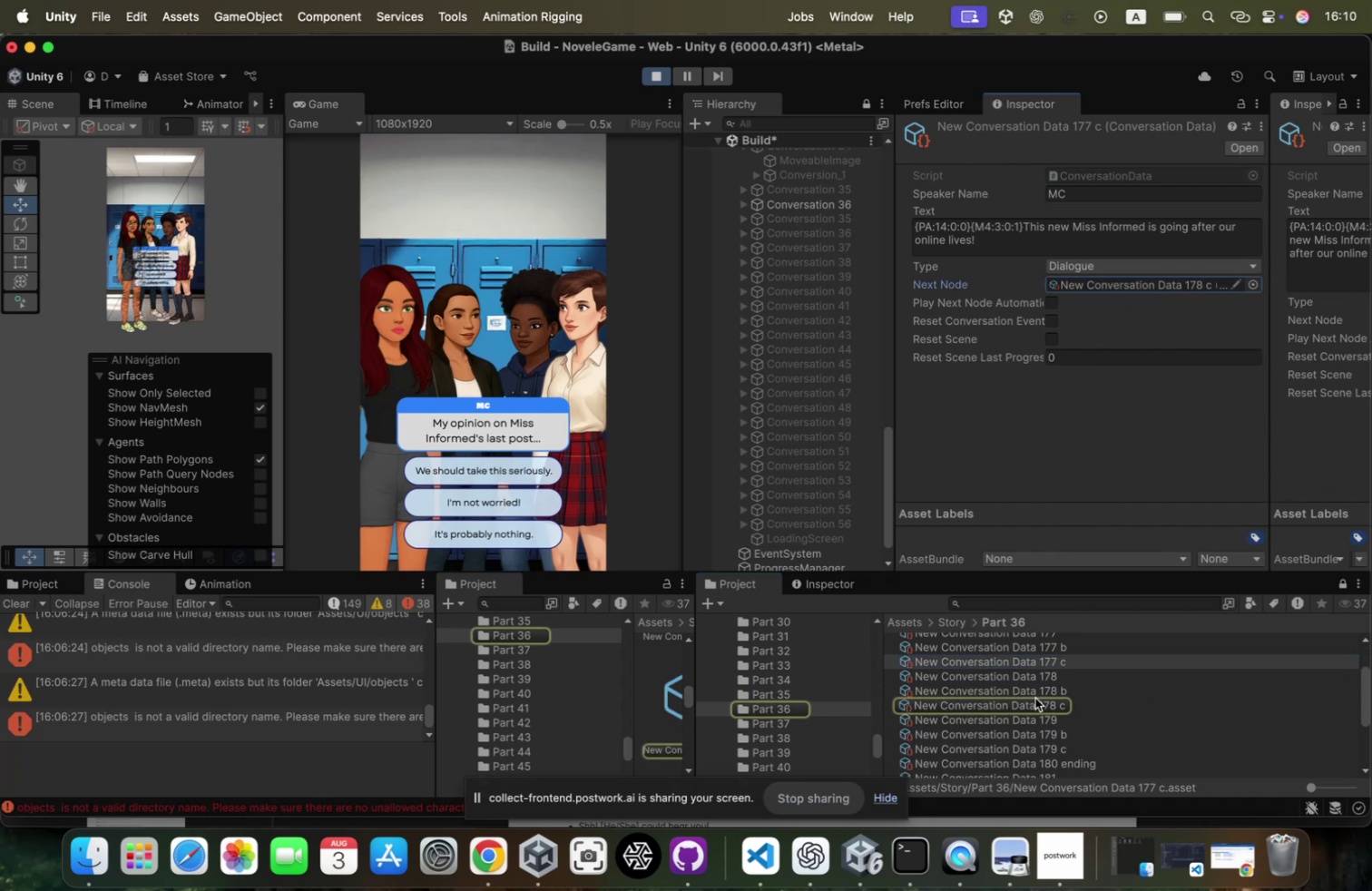 
left_click([1034, 697])
 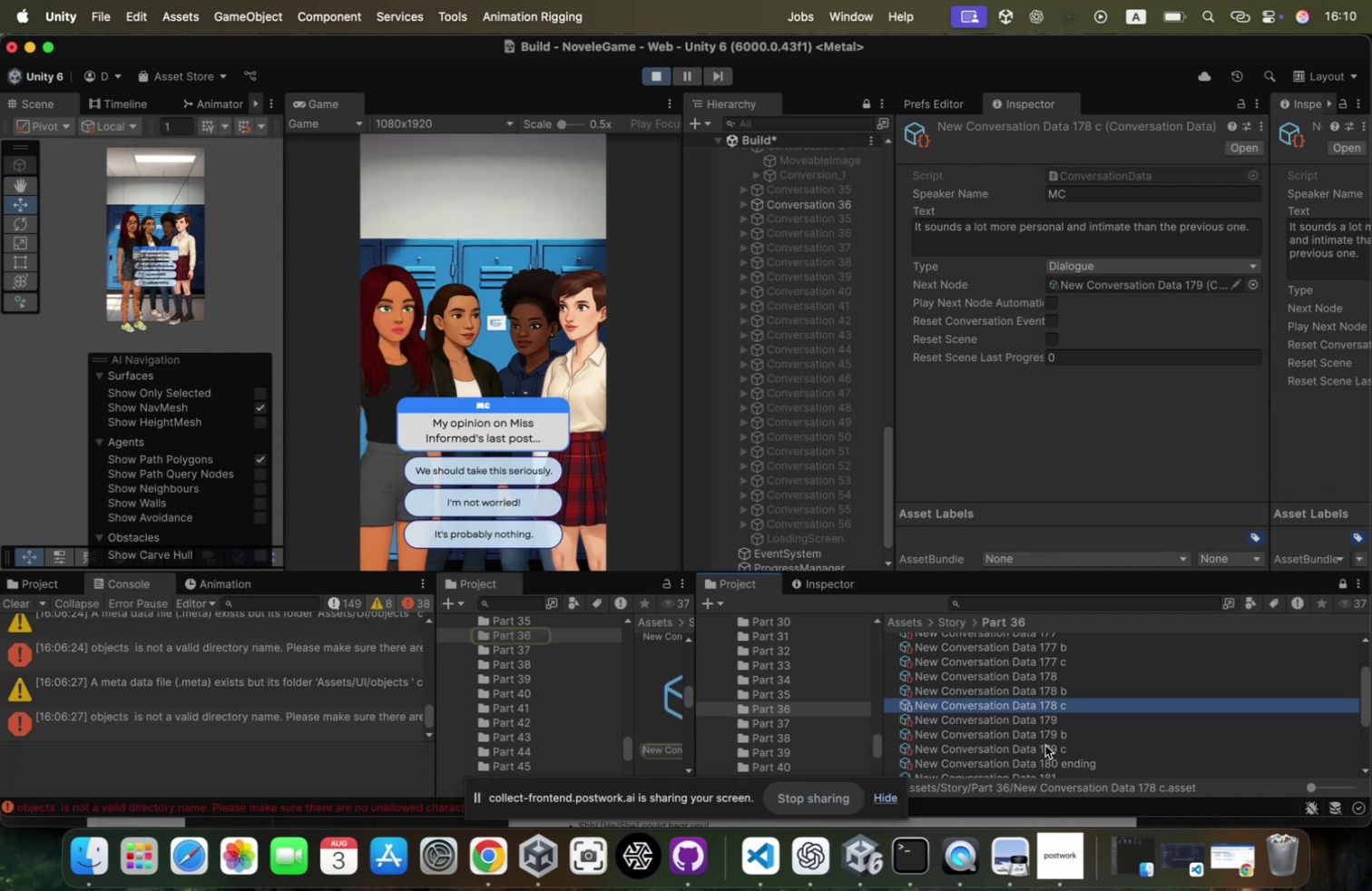 
left_click_drag(start_coordinate=[1044, 745], to_coordinate=[1127, 292])
 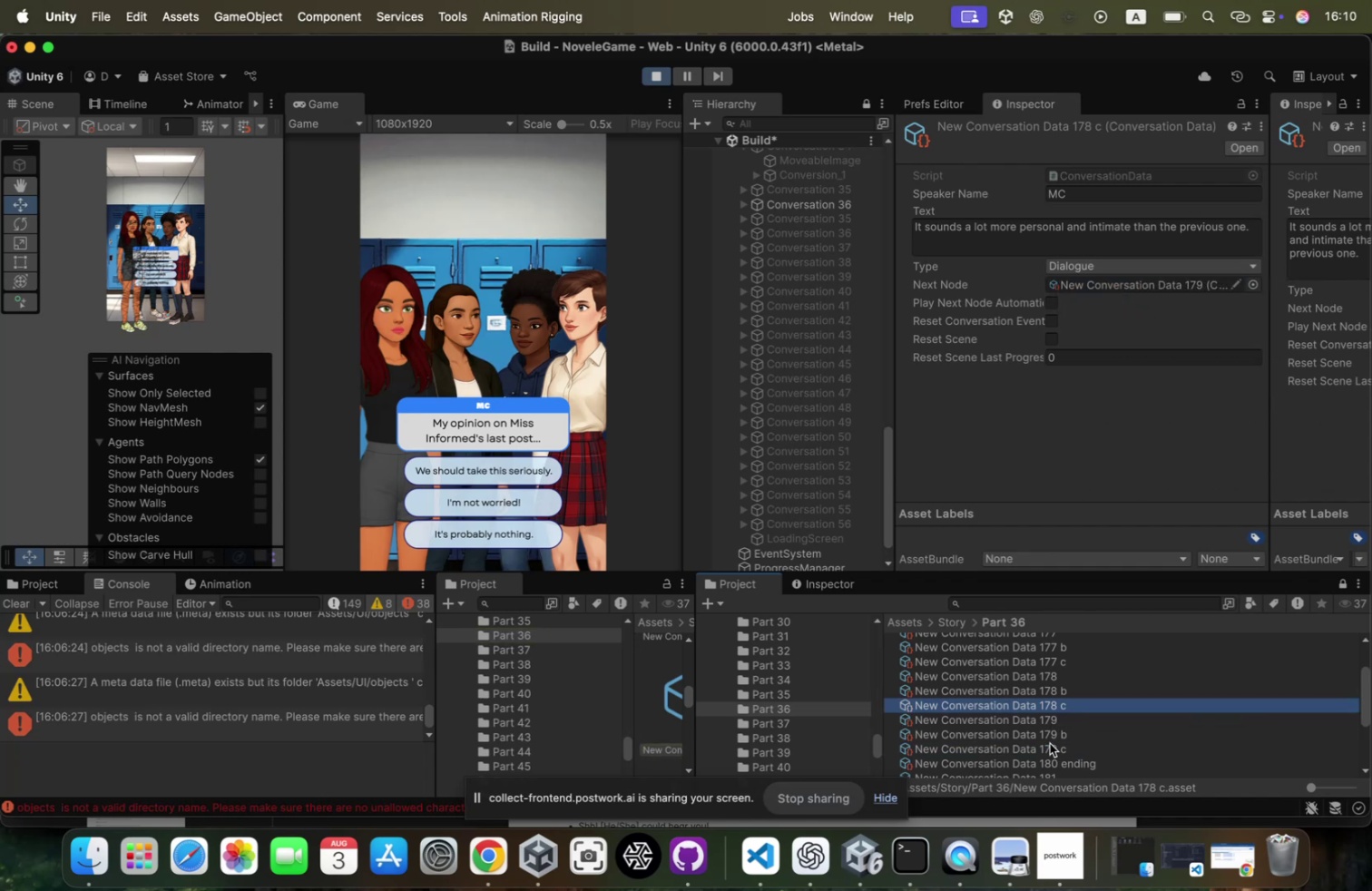 
left_click_drag(start_coordinate=[1044, 748], to_coordinate=[1132, 284])
 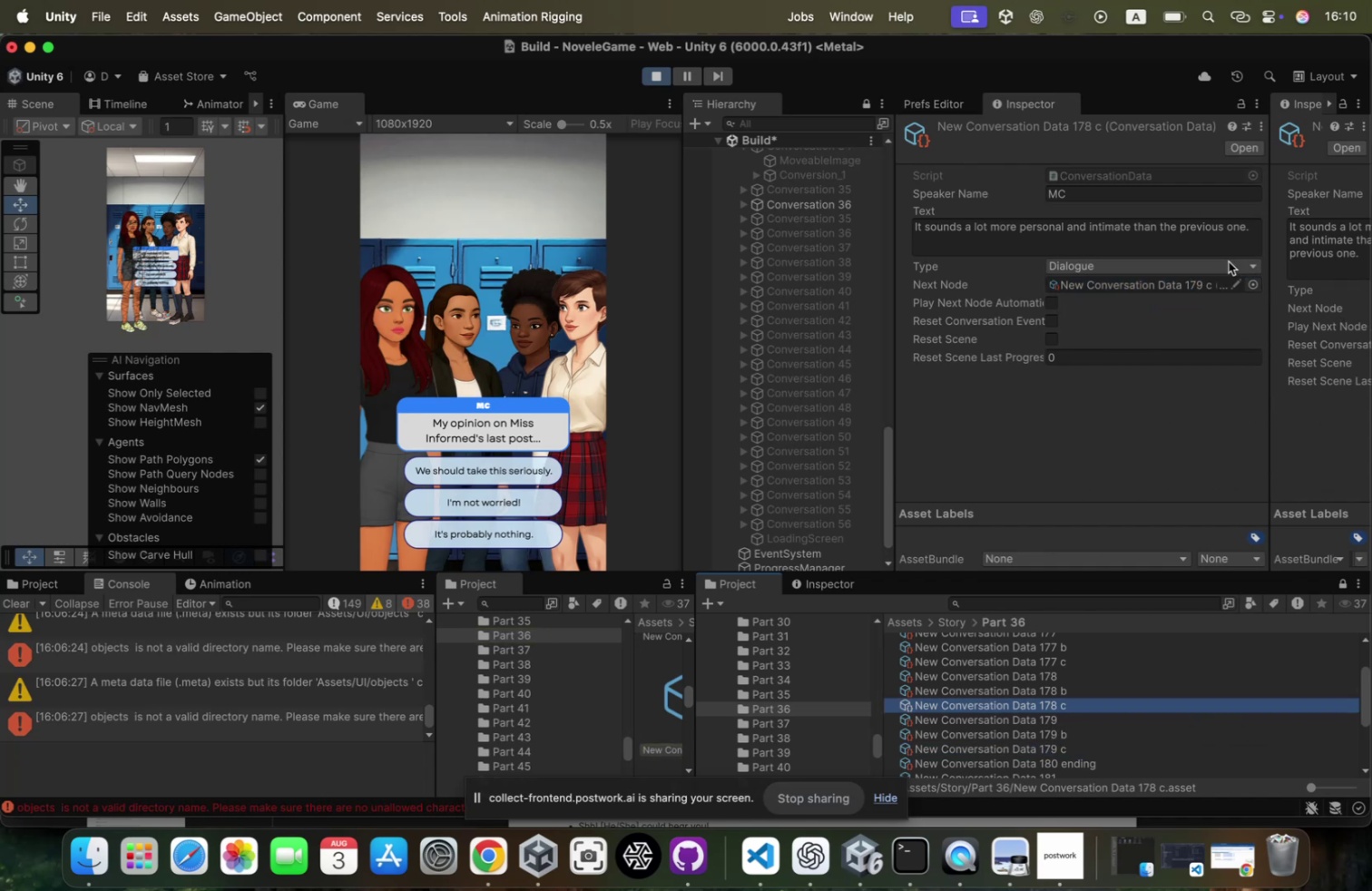 
left_click([1199, 283])
 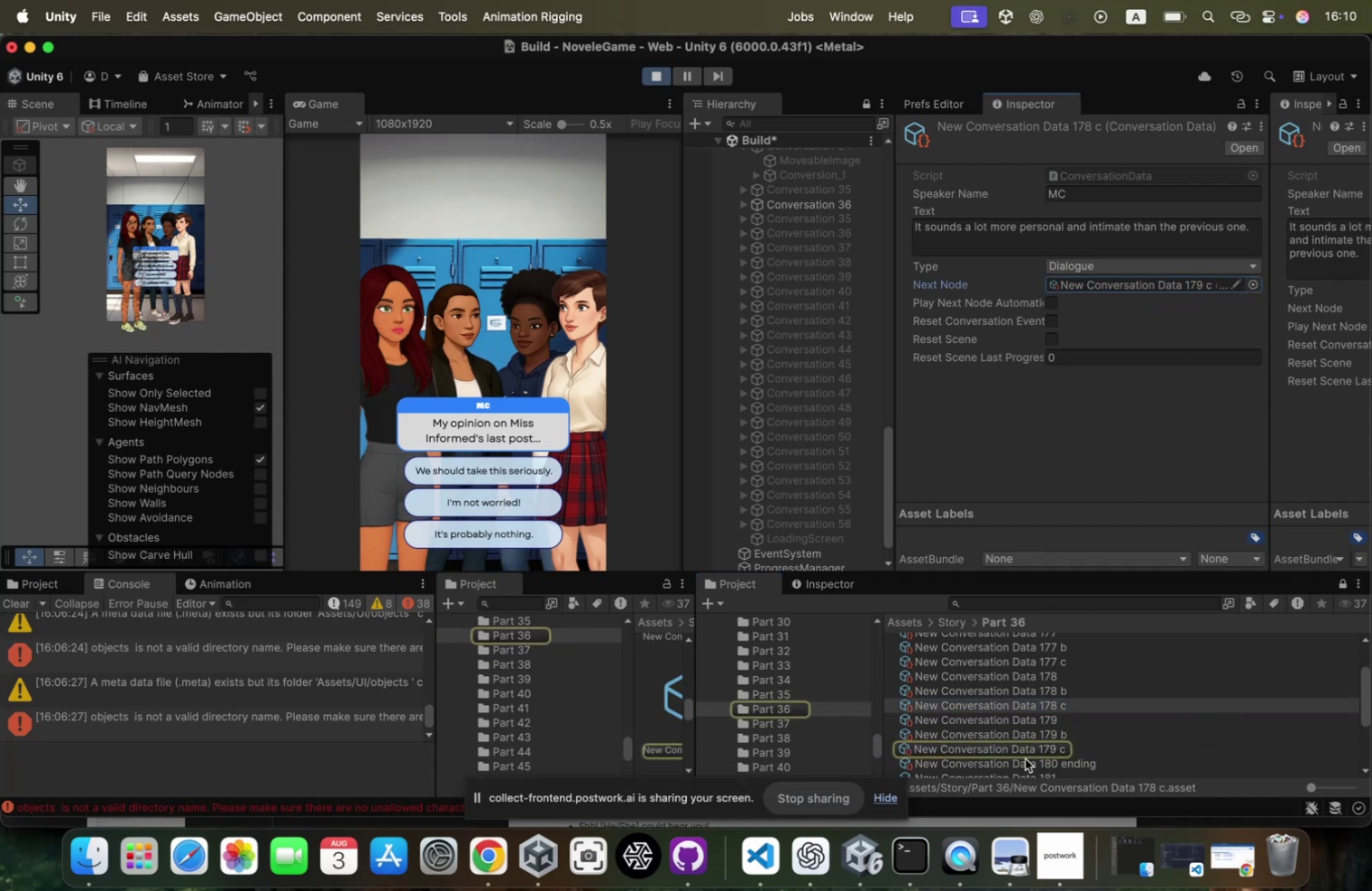 
left_click([1028, 754])
 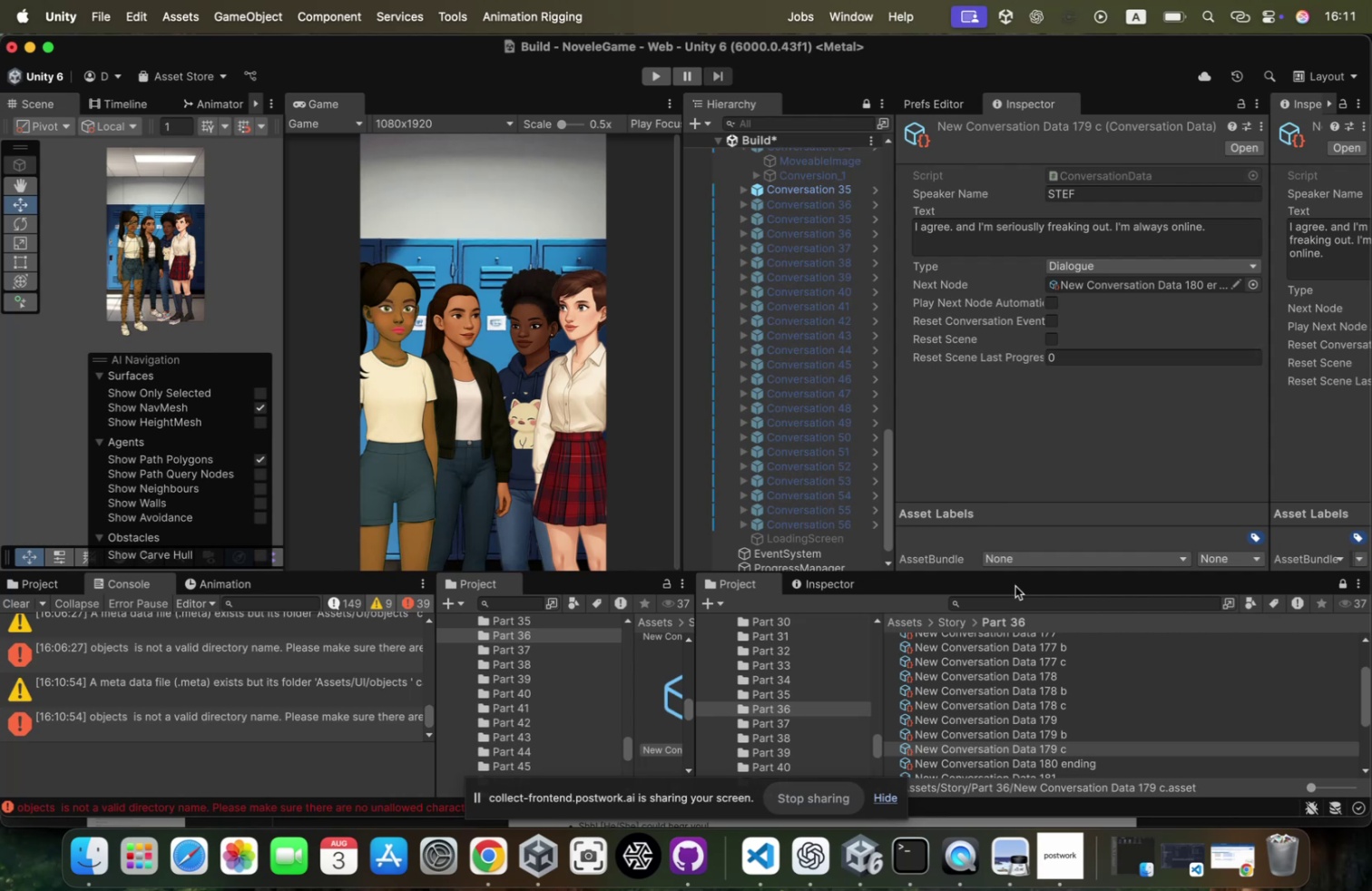 
wait(22.16)
 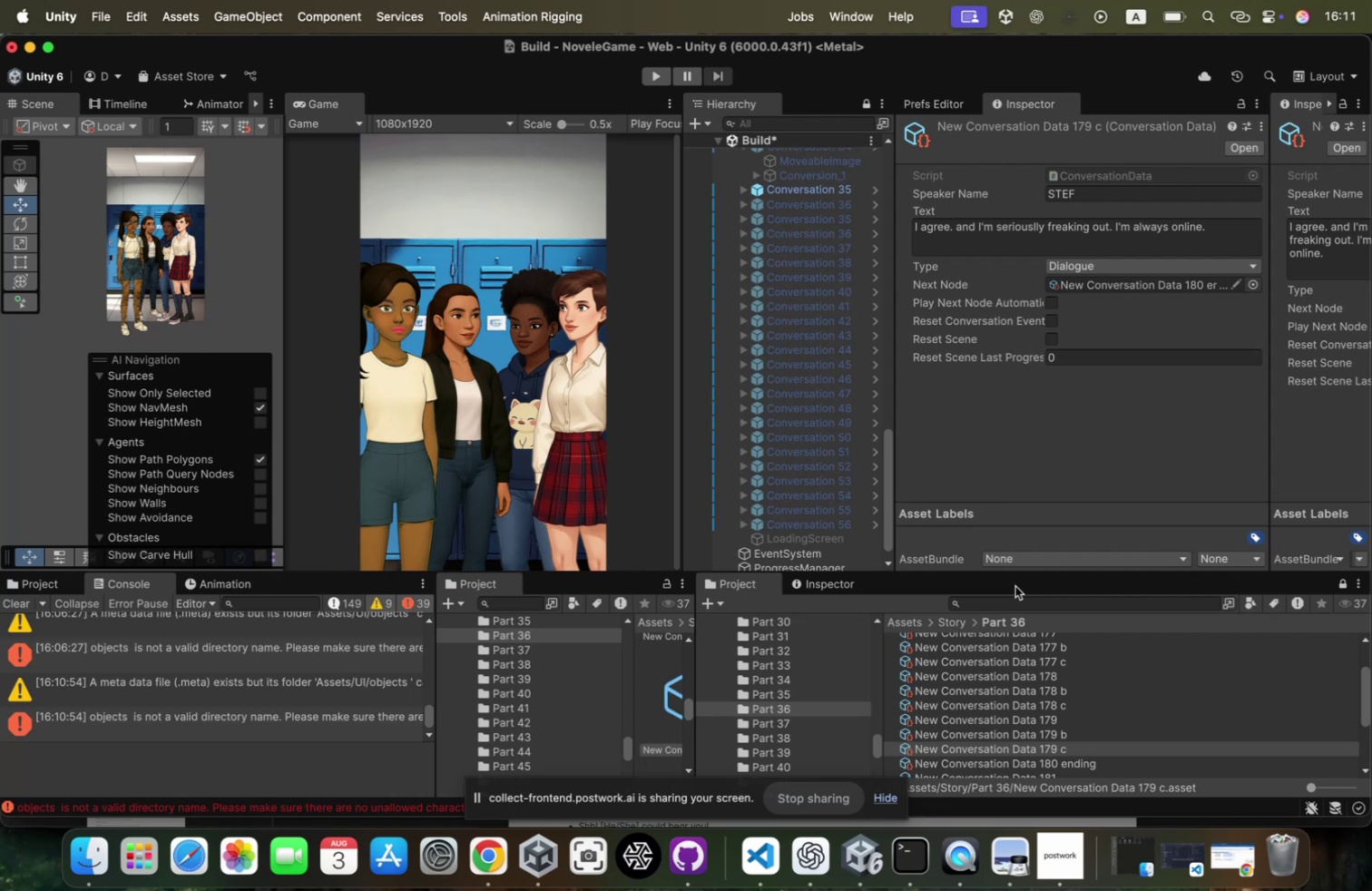 
scroll: coordinate [1057, 718], scroll_direction: up, amount: 161.0
 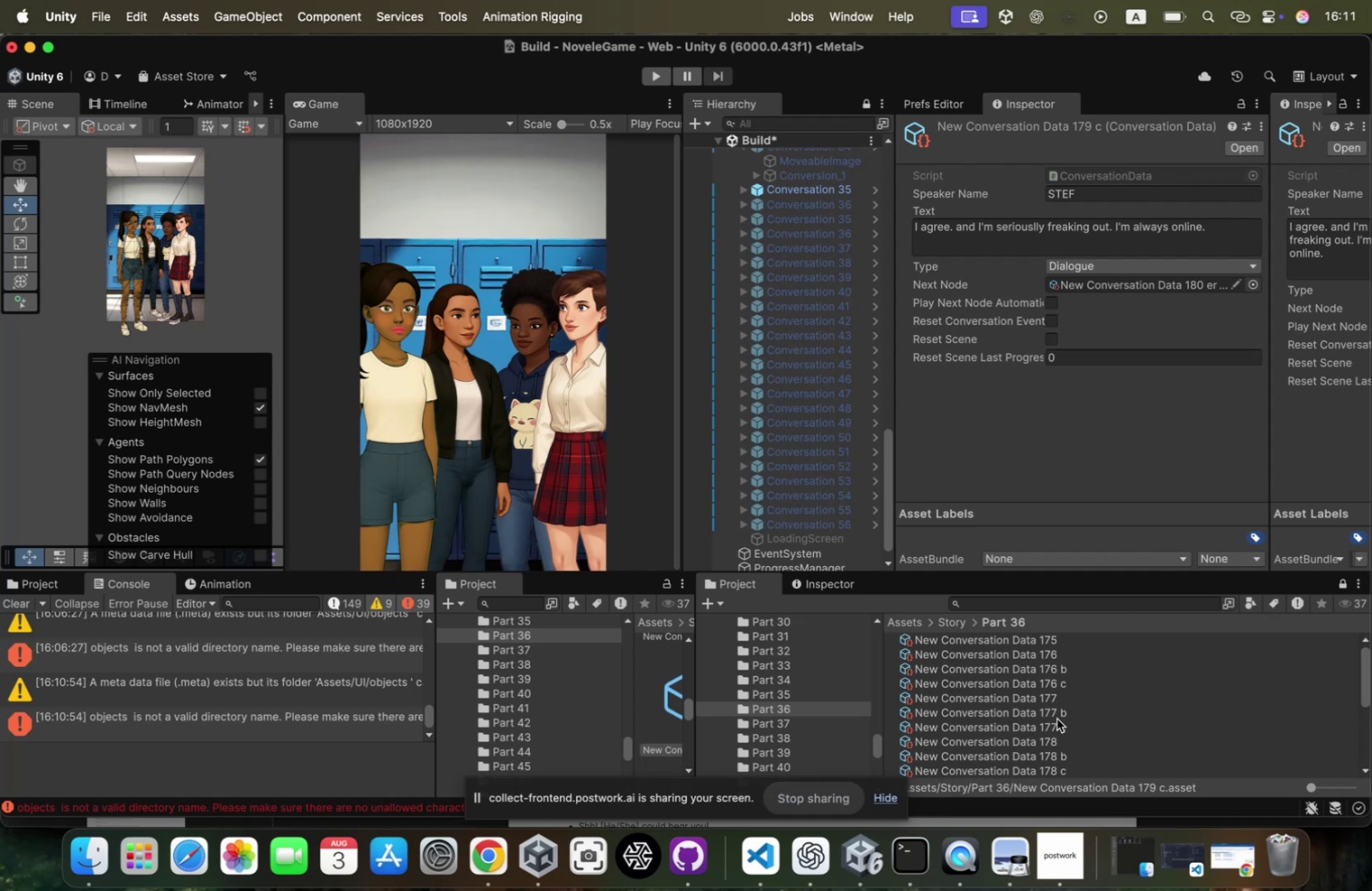 
scroll: coordinate [1057, 718], scroll_direction: down, amount: 49.0
 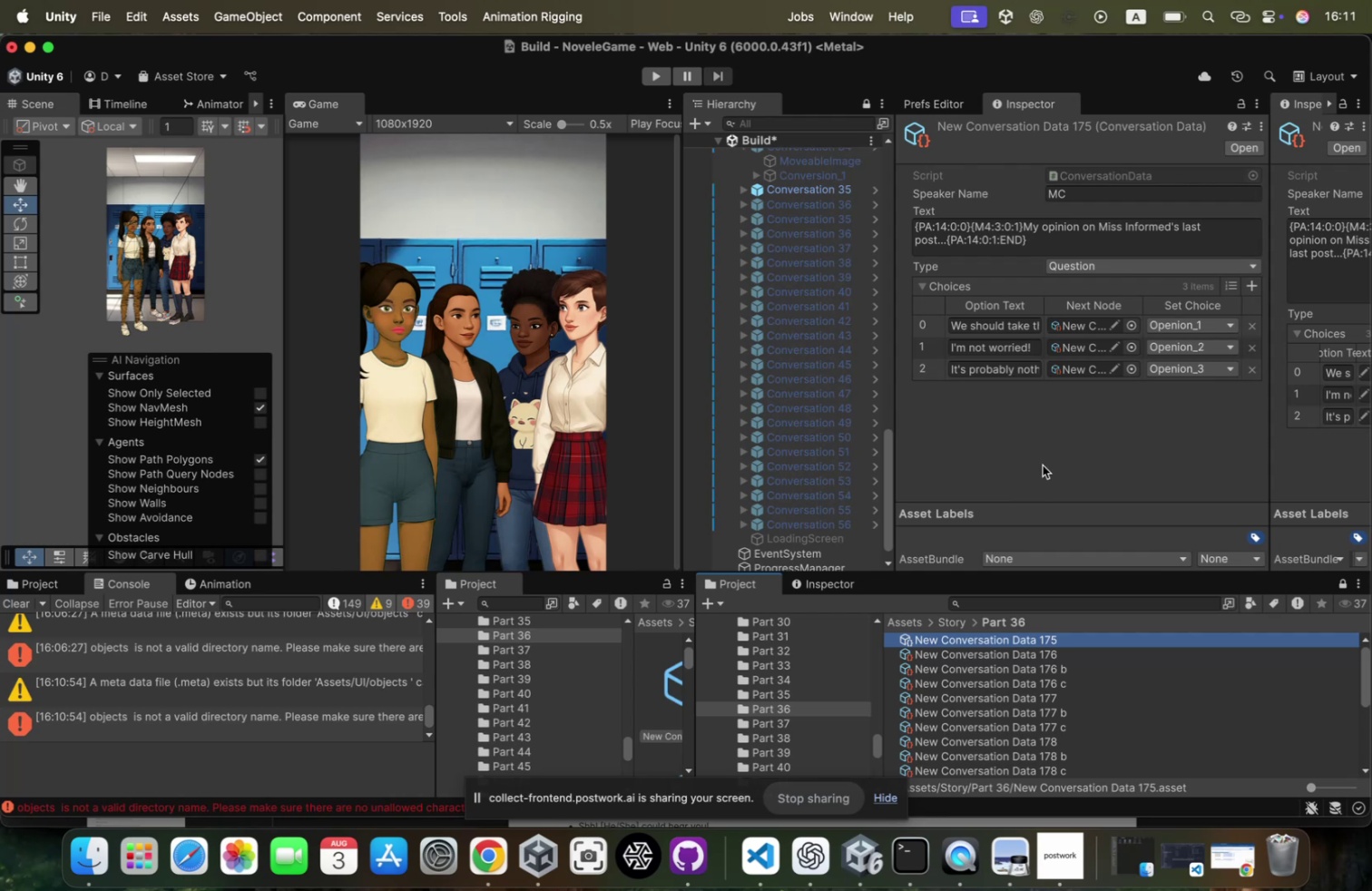 
wait(32.62)
 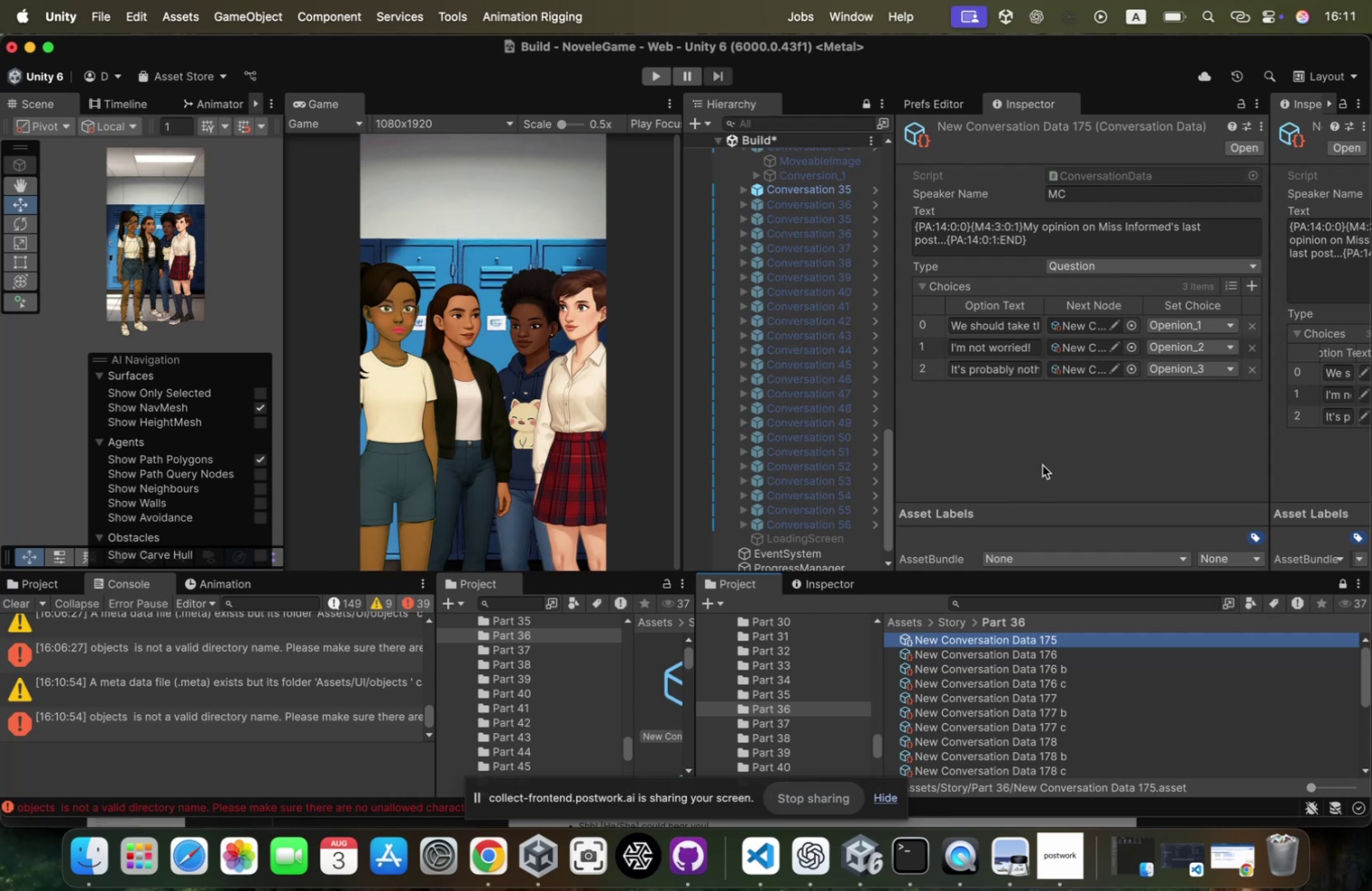 
left_click([497, 848])
 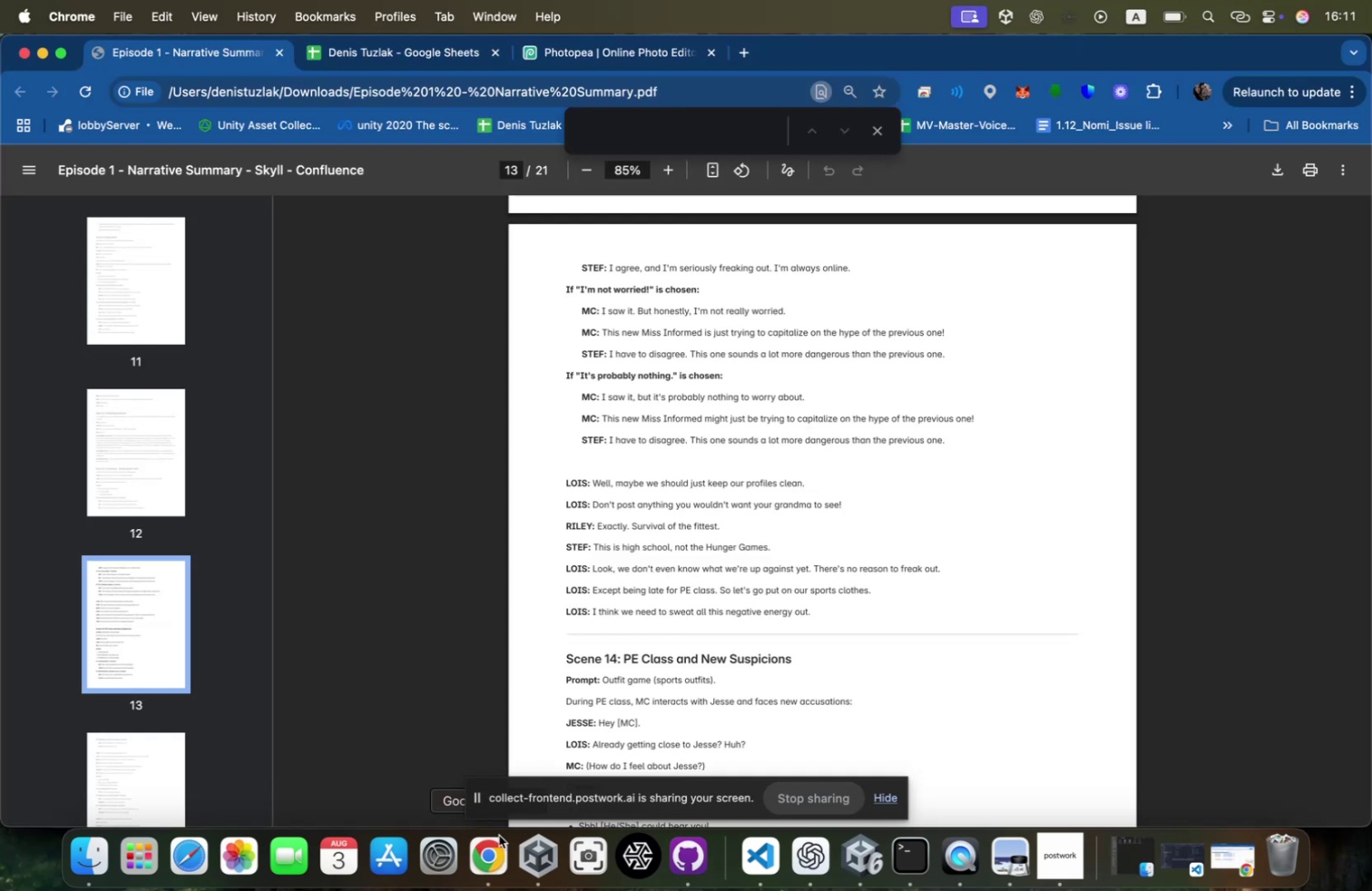 
right_click([499, 834])
 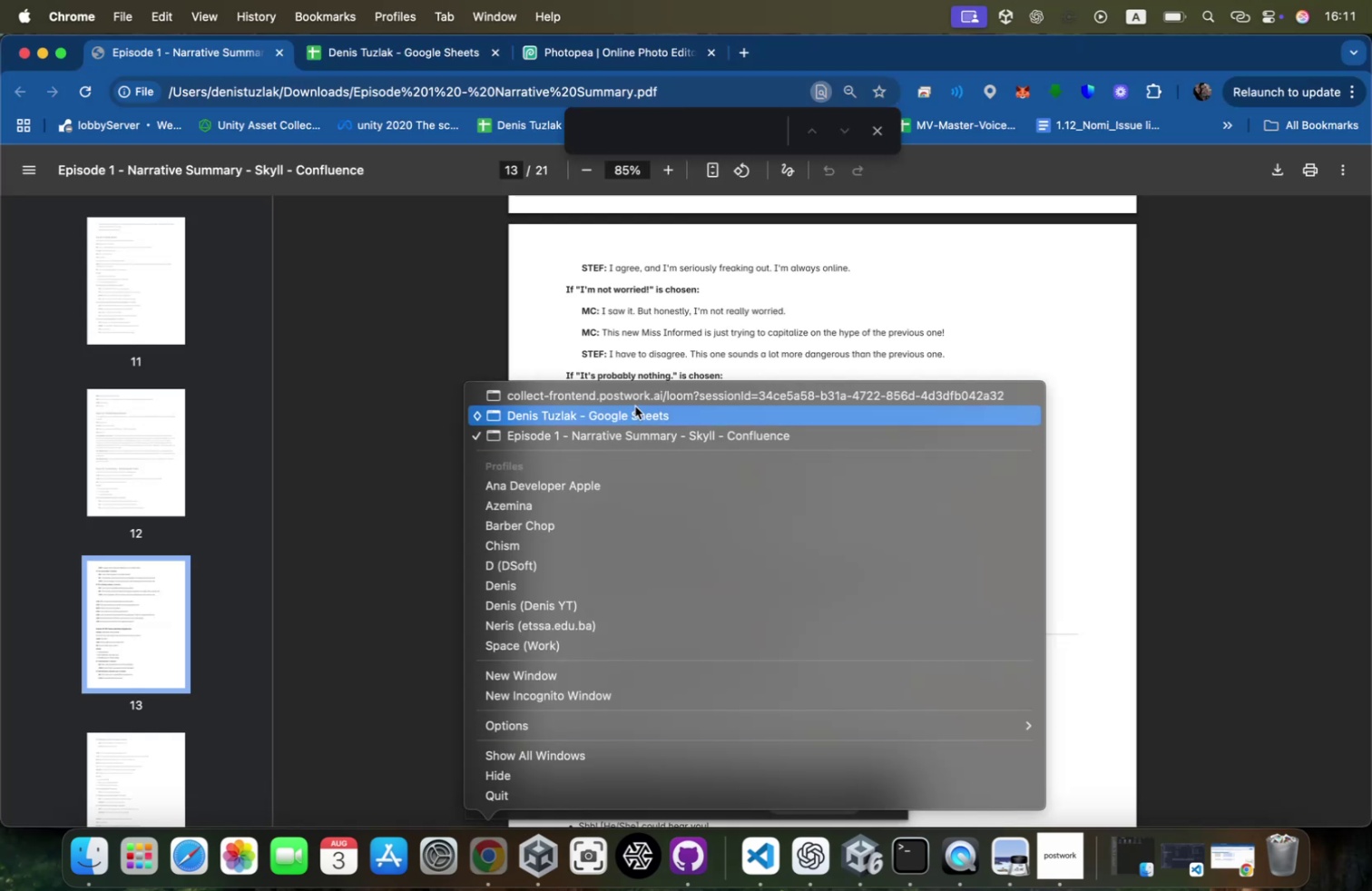 
left_click([645, 396])
 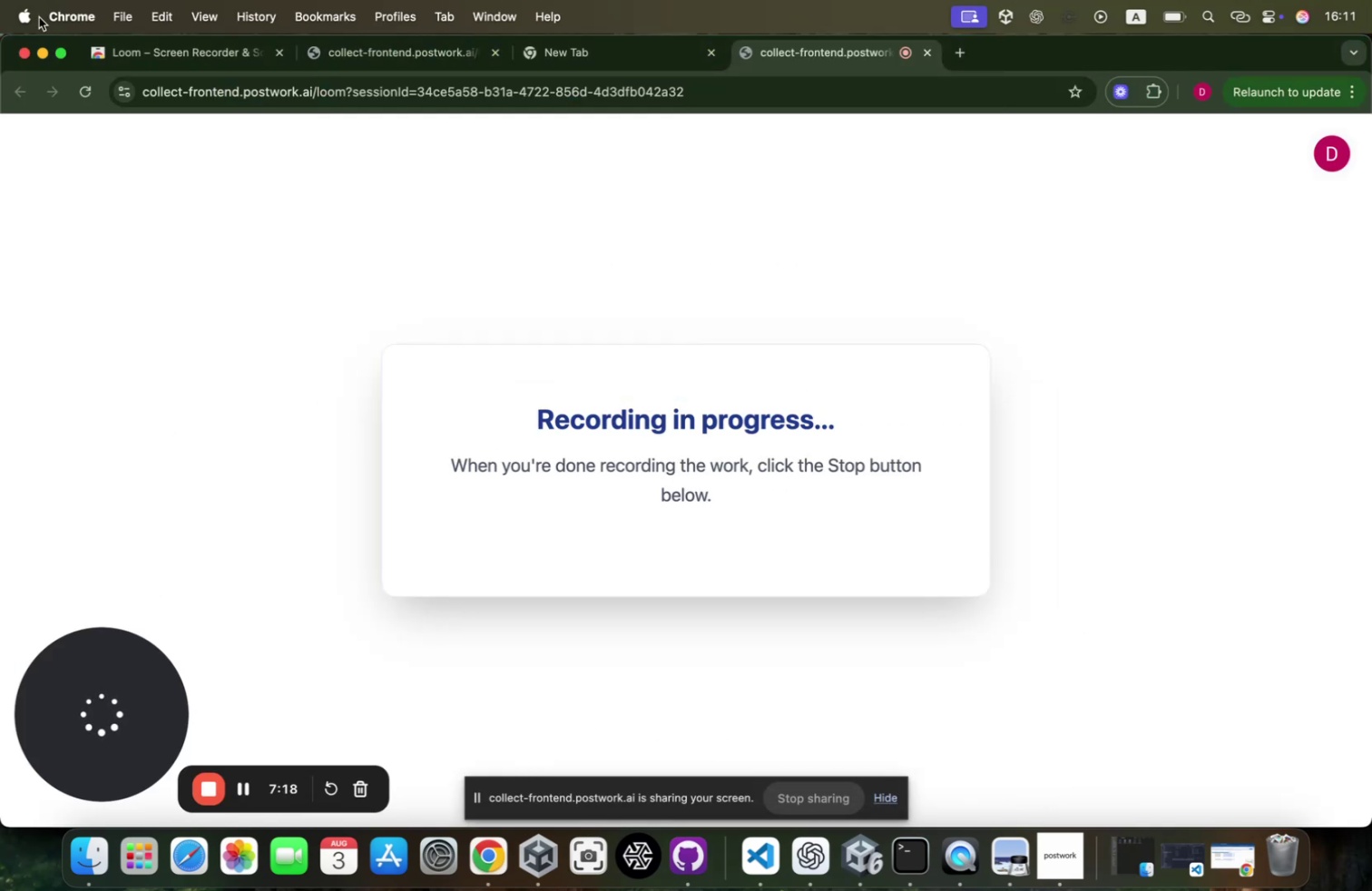 
left_click([47, 52])
 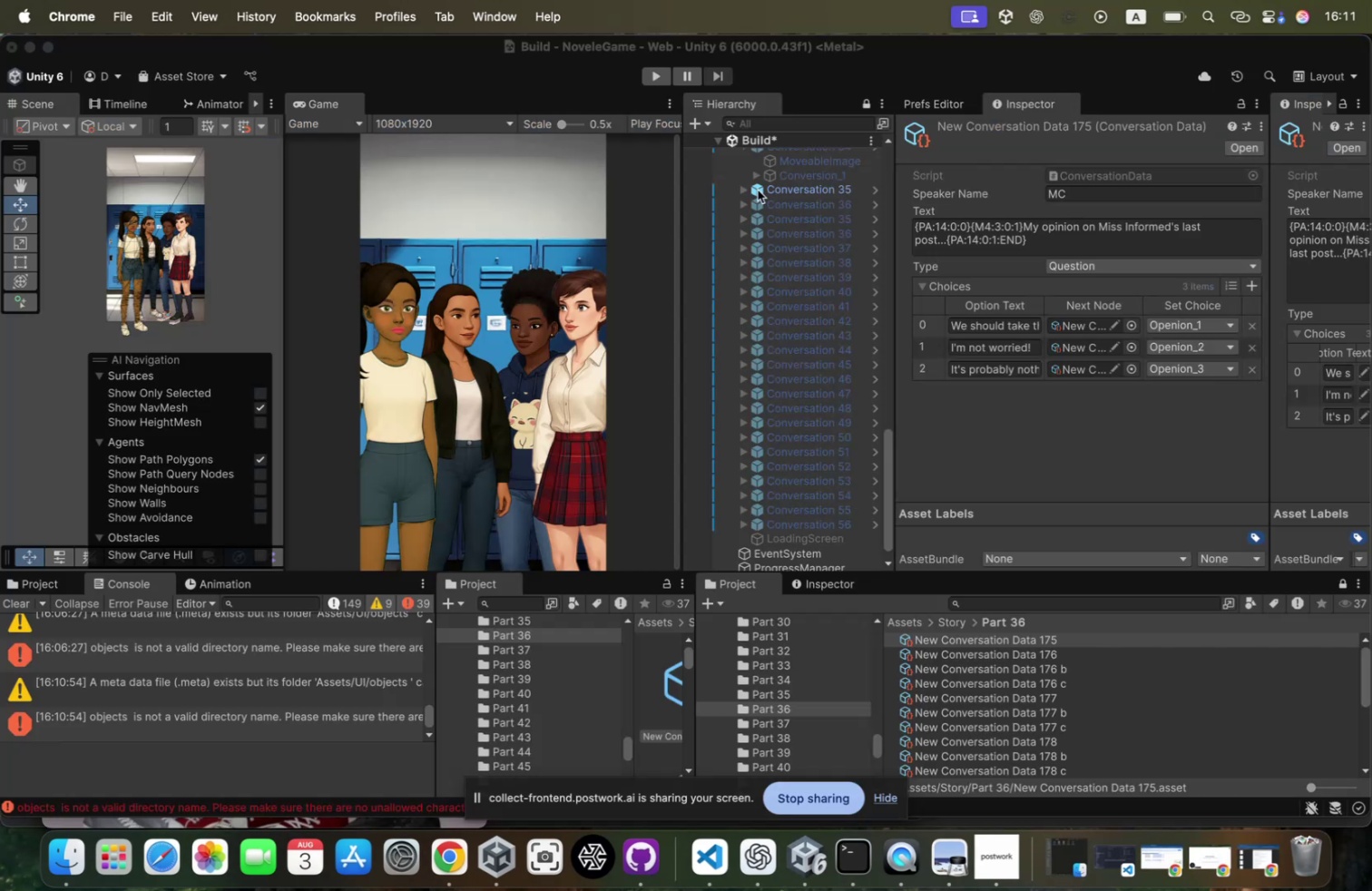 
left_click([821, 190])
 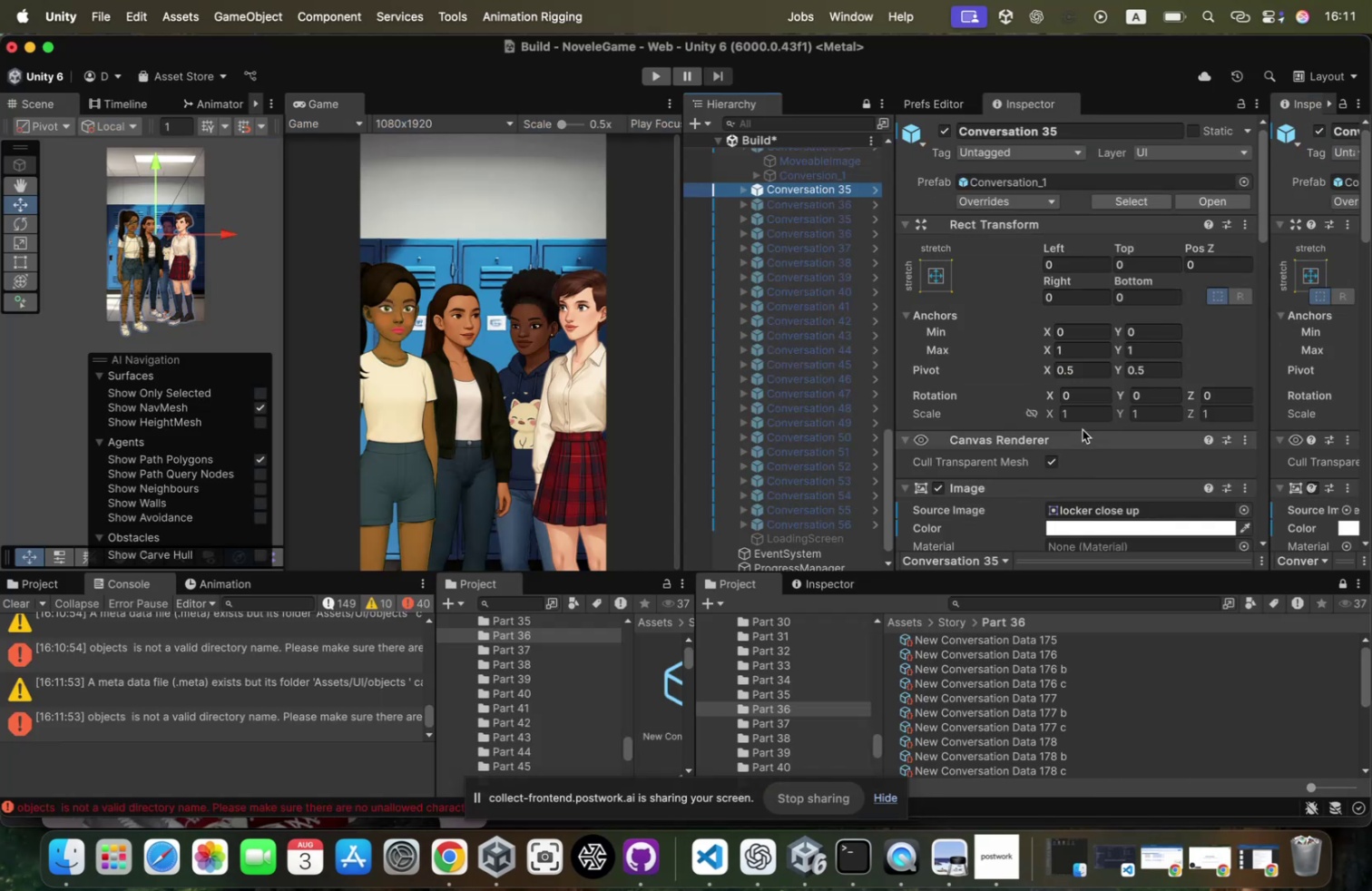 
wait(6.04)
 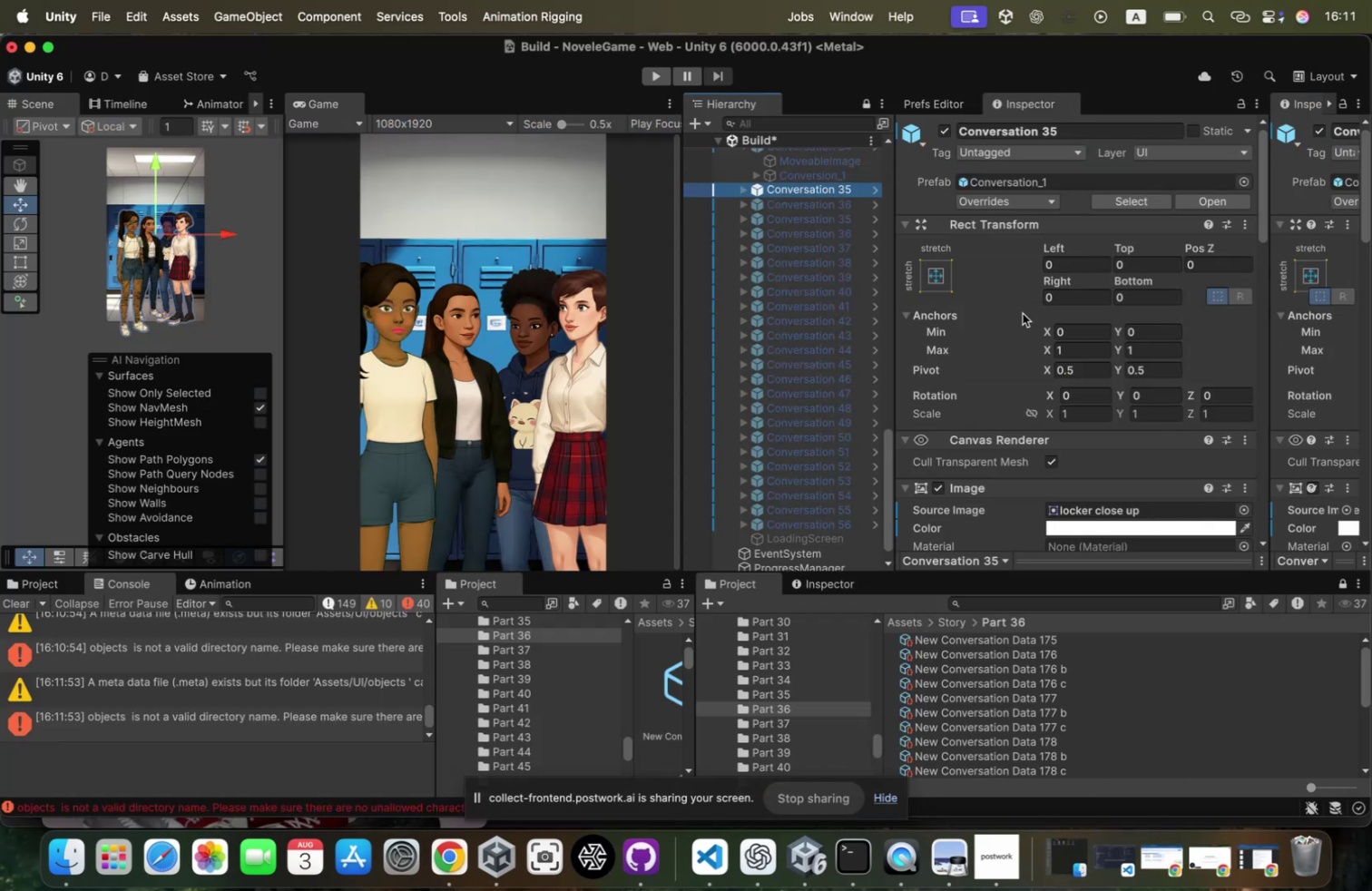 
scroll: coordinate [1091, 643], scroll_direction: up, amount: 82.0
 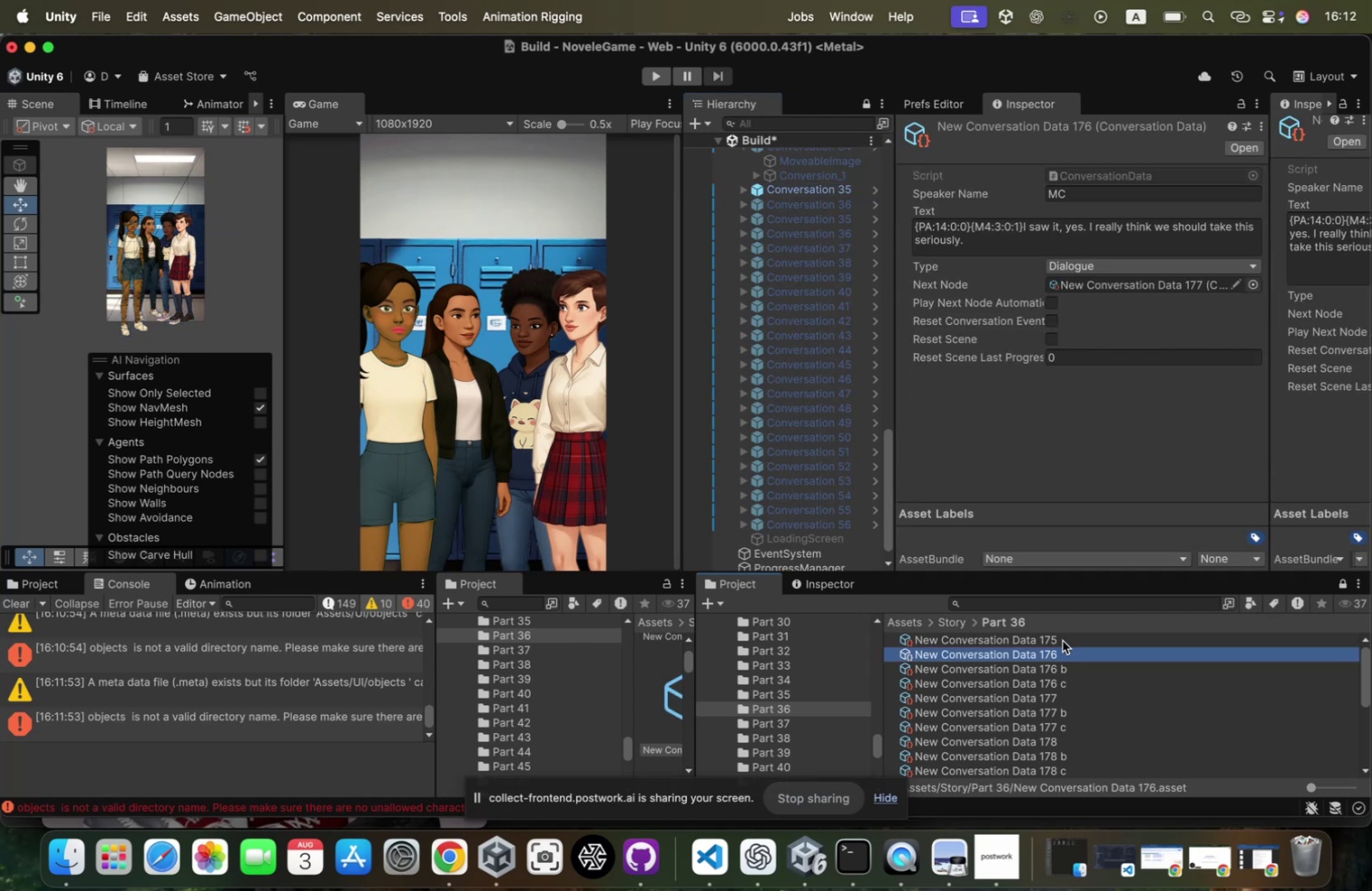 
left_click([1063, 638])
 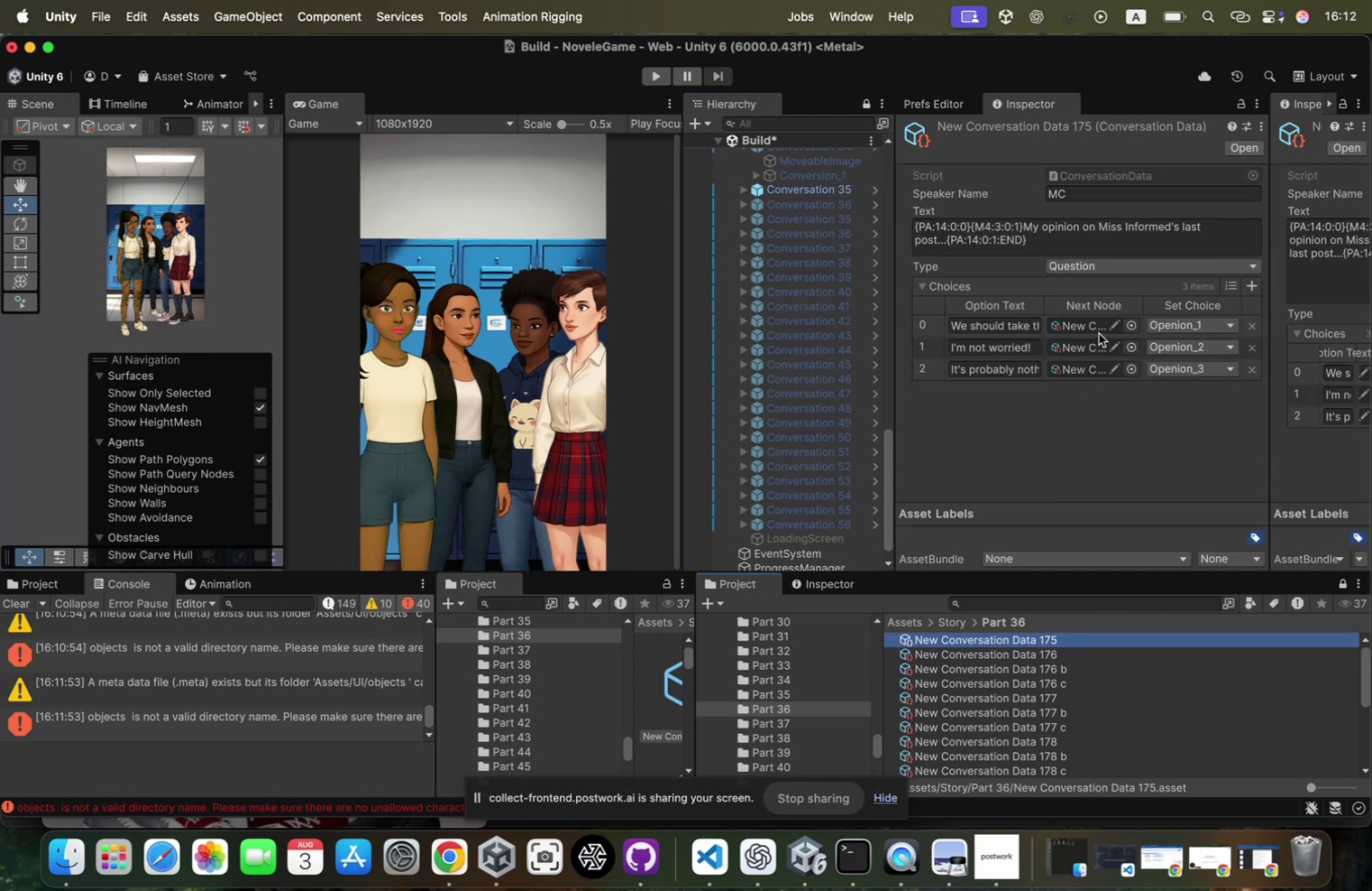 
left_click([1095, 328])
 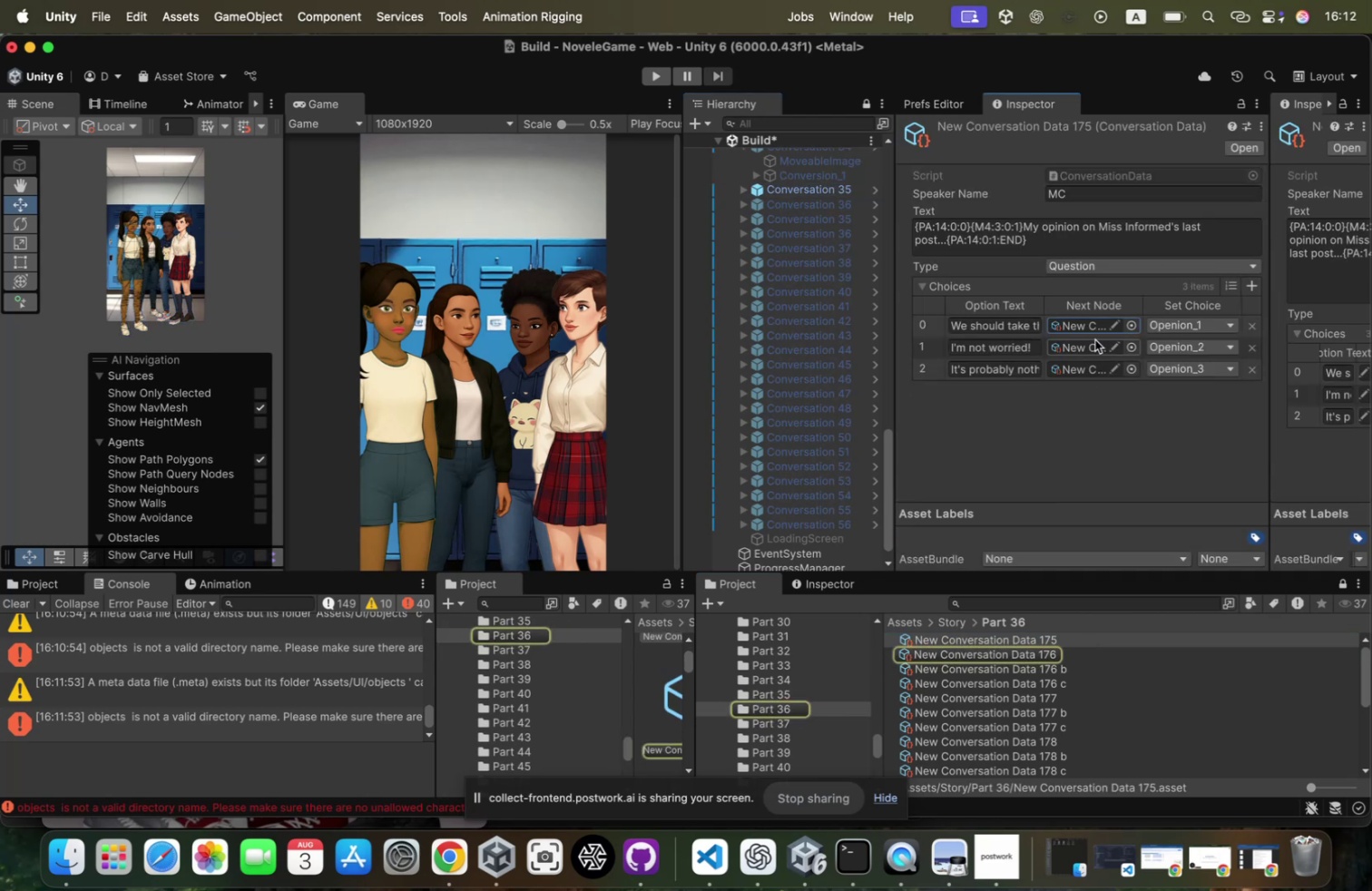 
left_click([1095, 339])
 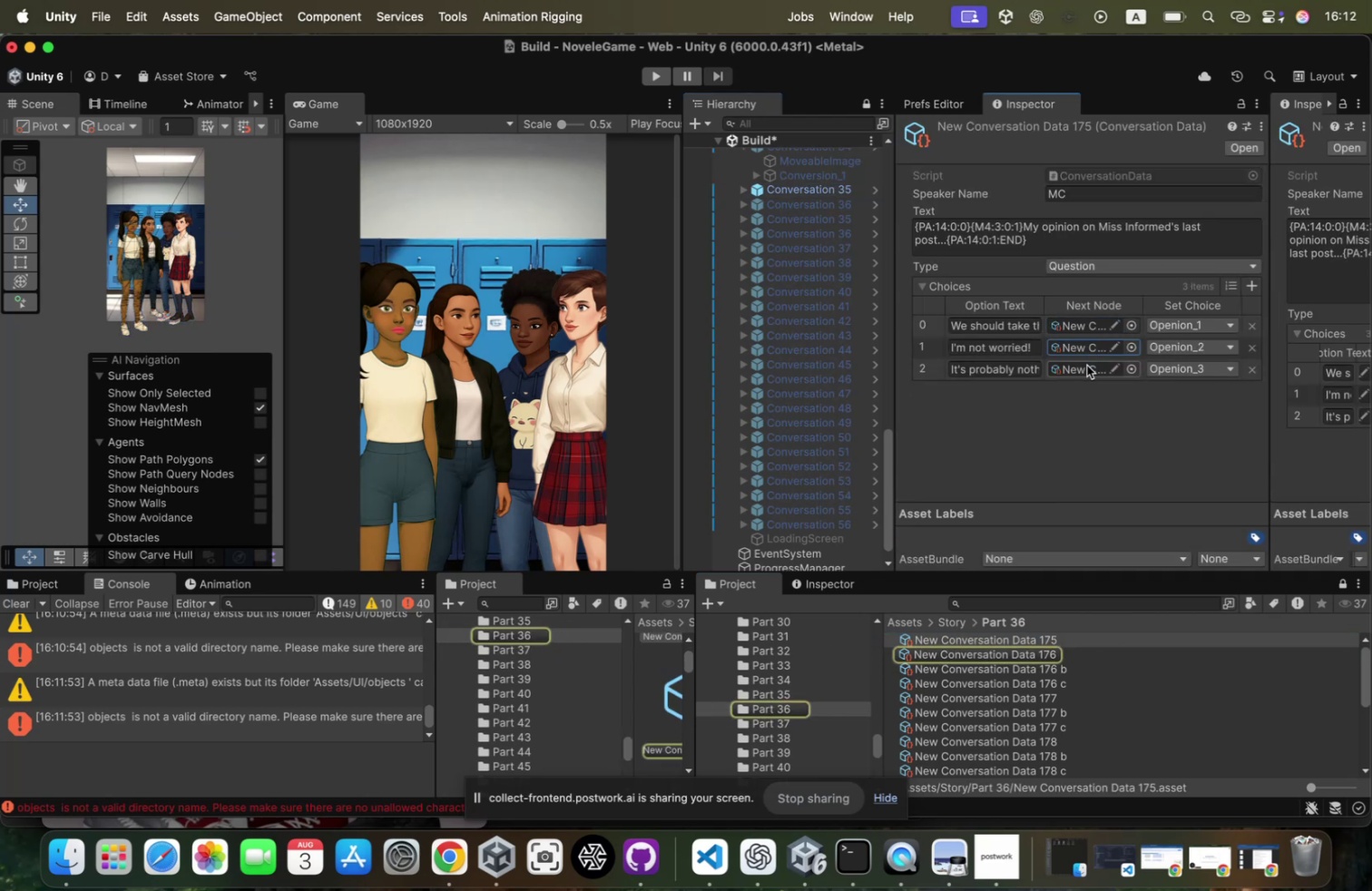 
left_click([1087, 365])
 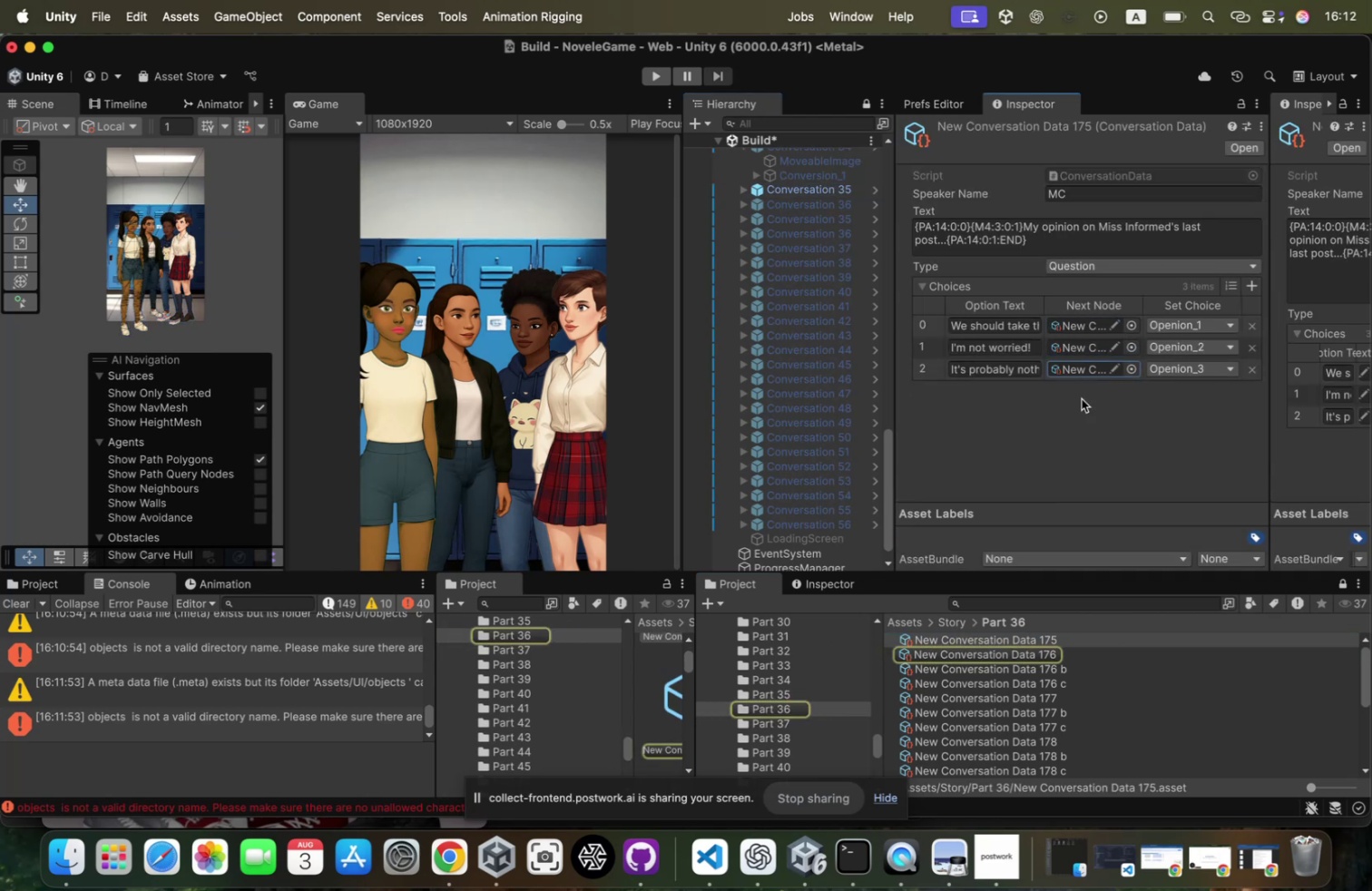 
left_click([1087, 328])
 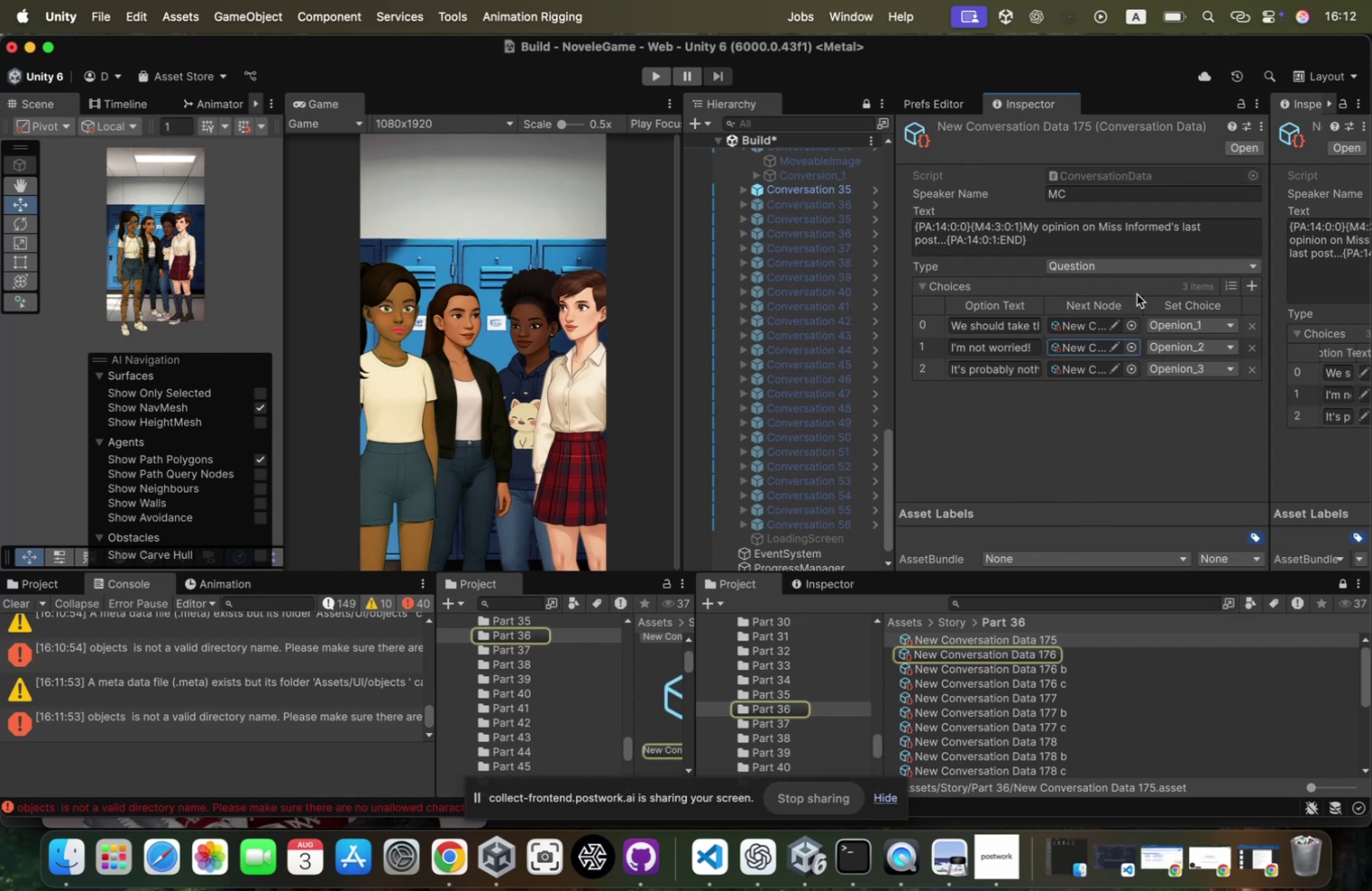 
left_click([1087, 368])
 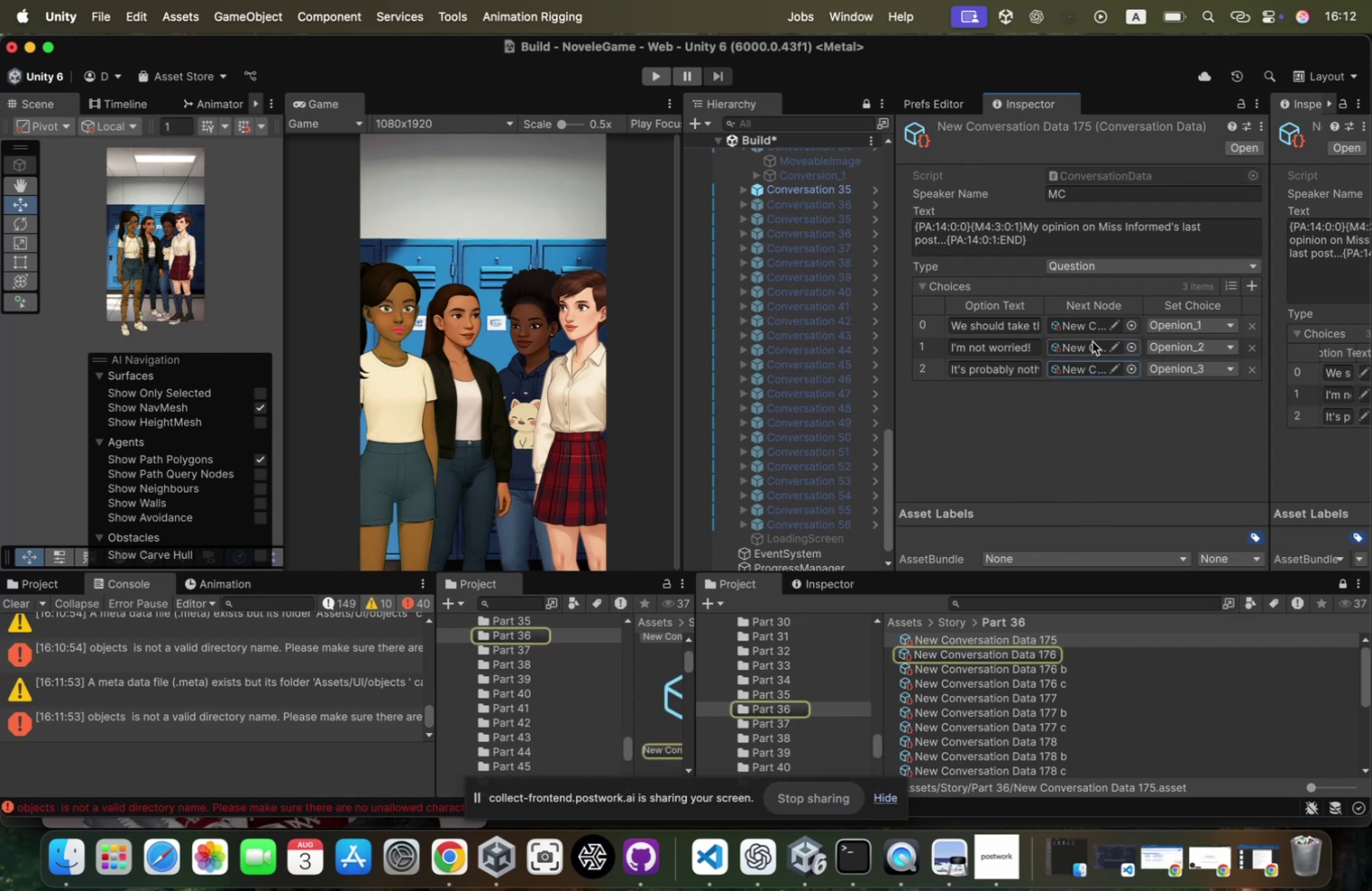 
left_click([1093, 328])
 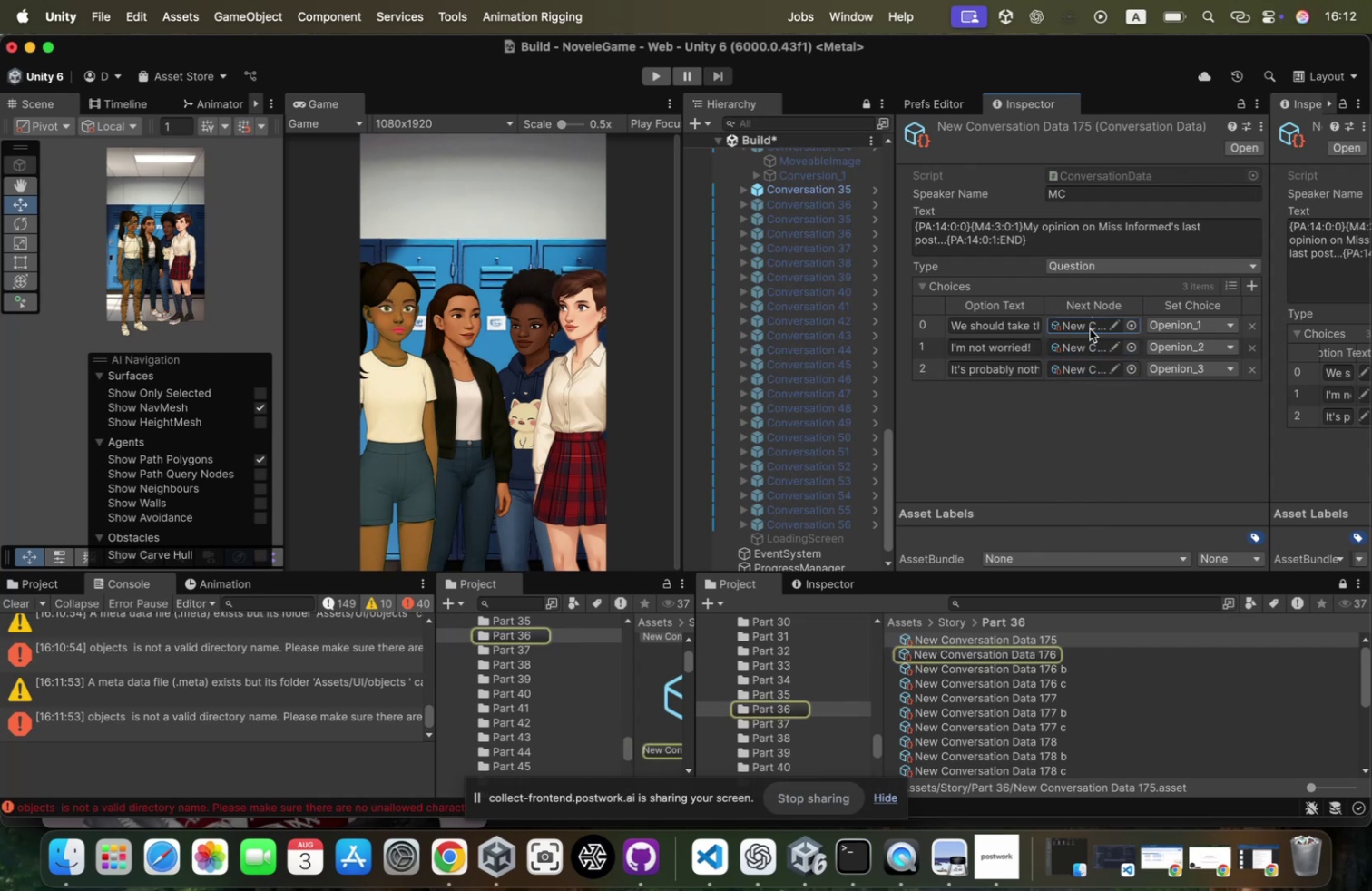 
left_click([1080, 345])
 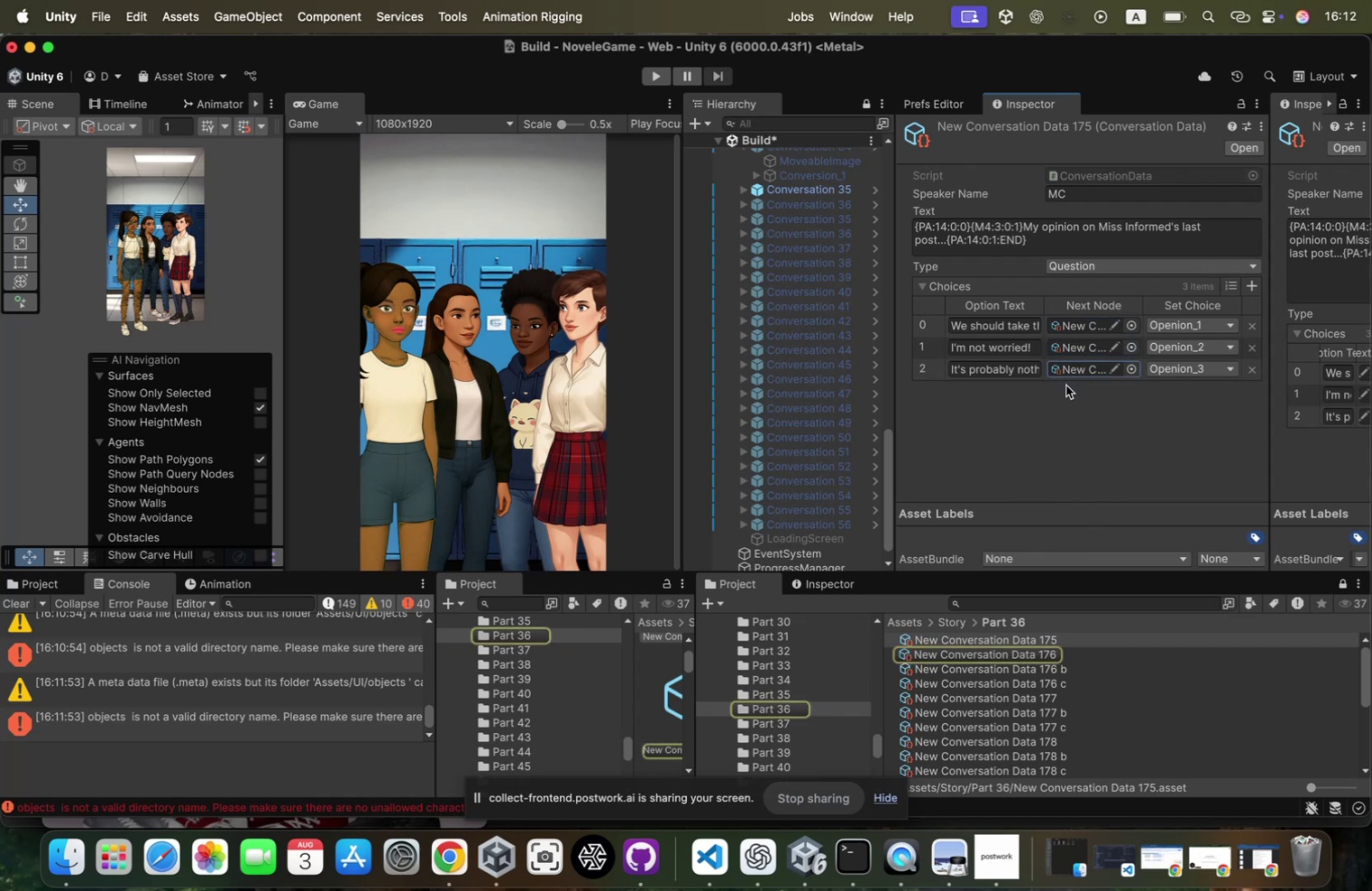 
left_click_drag(start_coordinate=[1009, 671], to_coordinate=[1102, 349])
 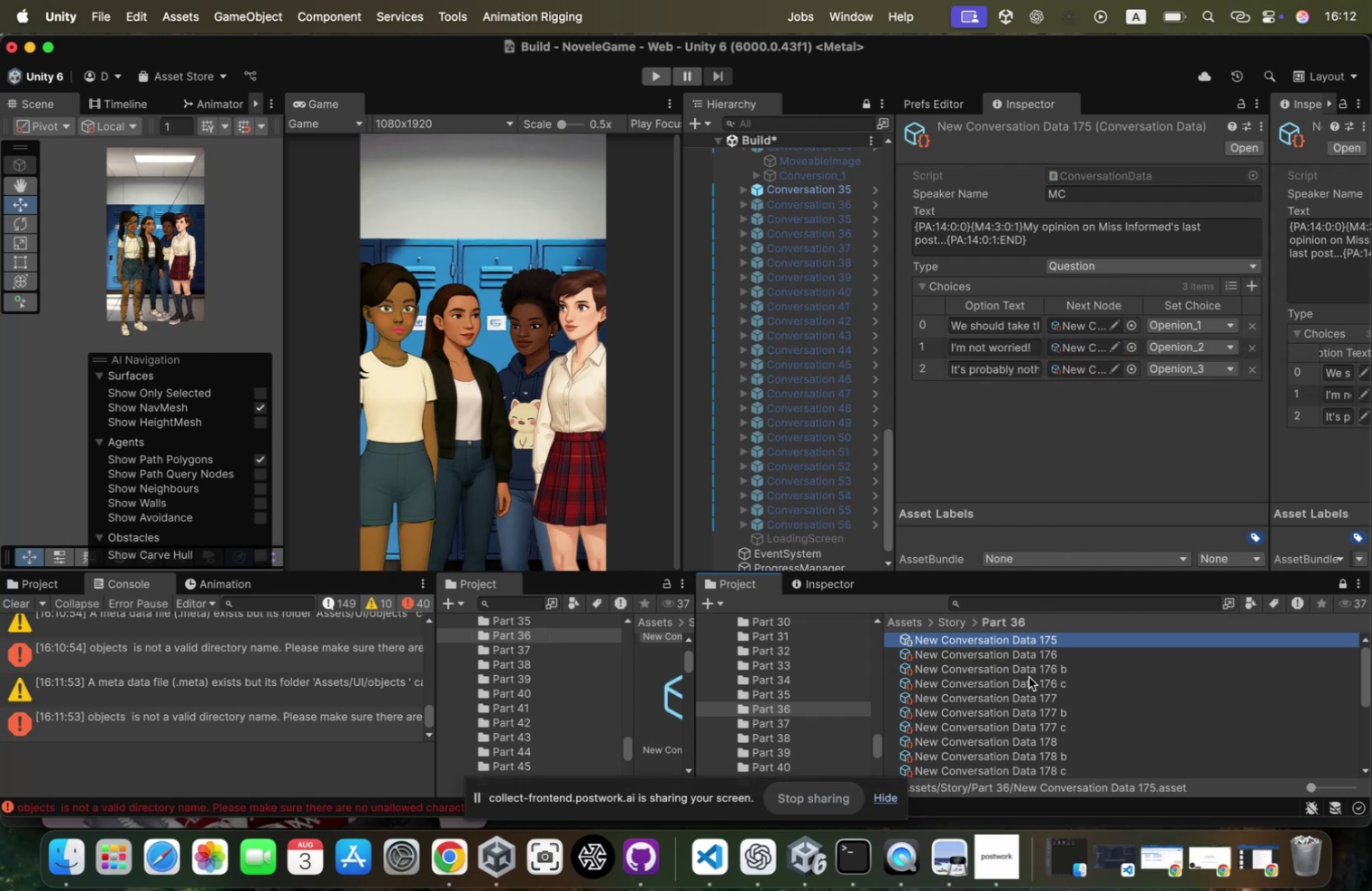 
left_click_drag(start_coordinate=[1031, 681], to_coordinate=[1083, 369])
 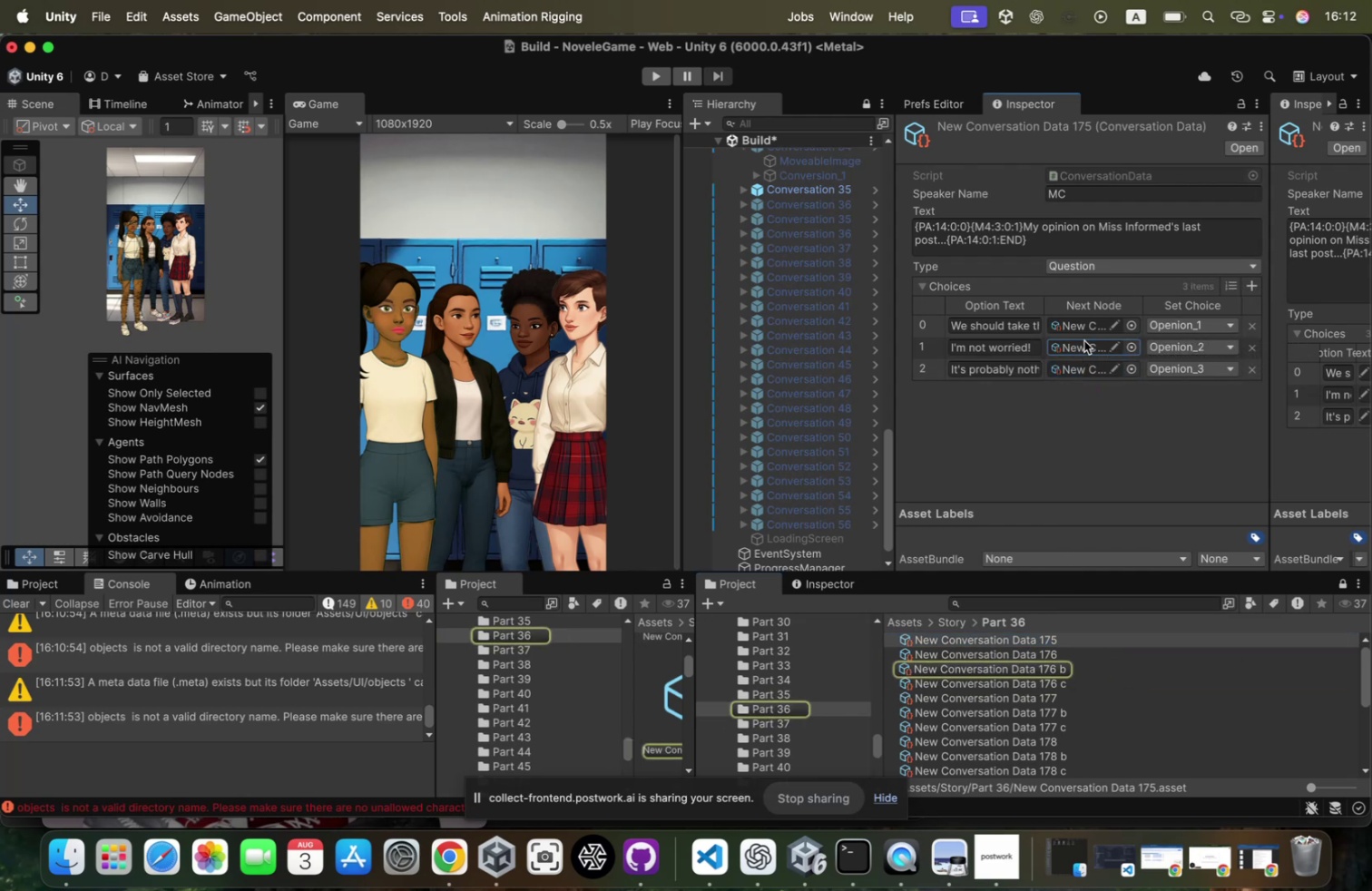 
left_click([1086, 330])
 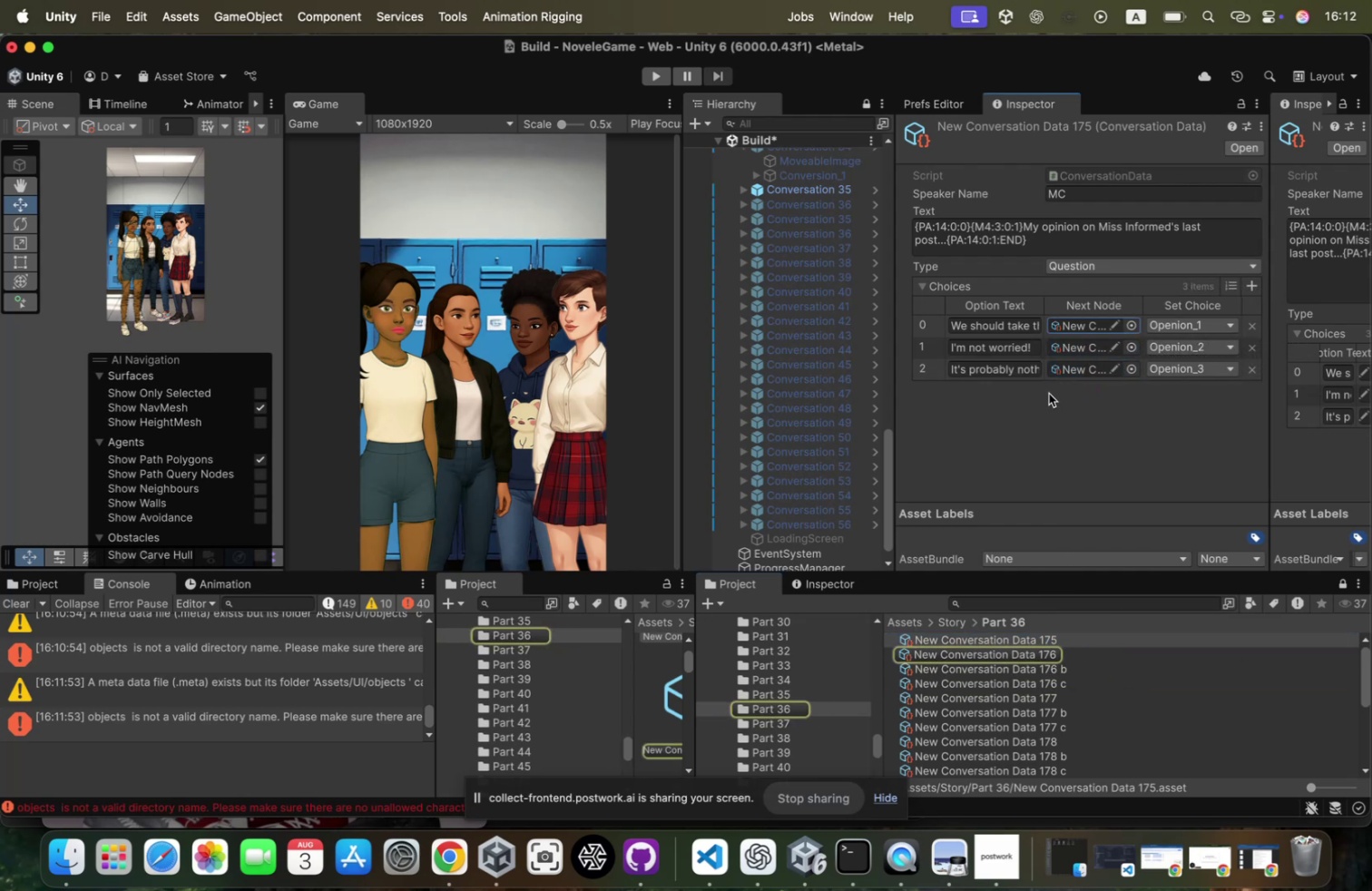 
left_click([1078, 348])
 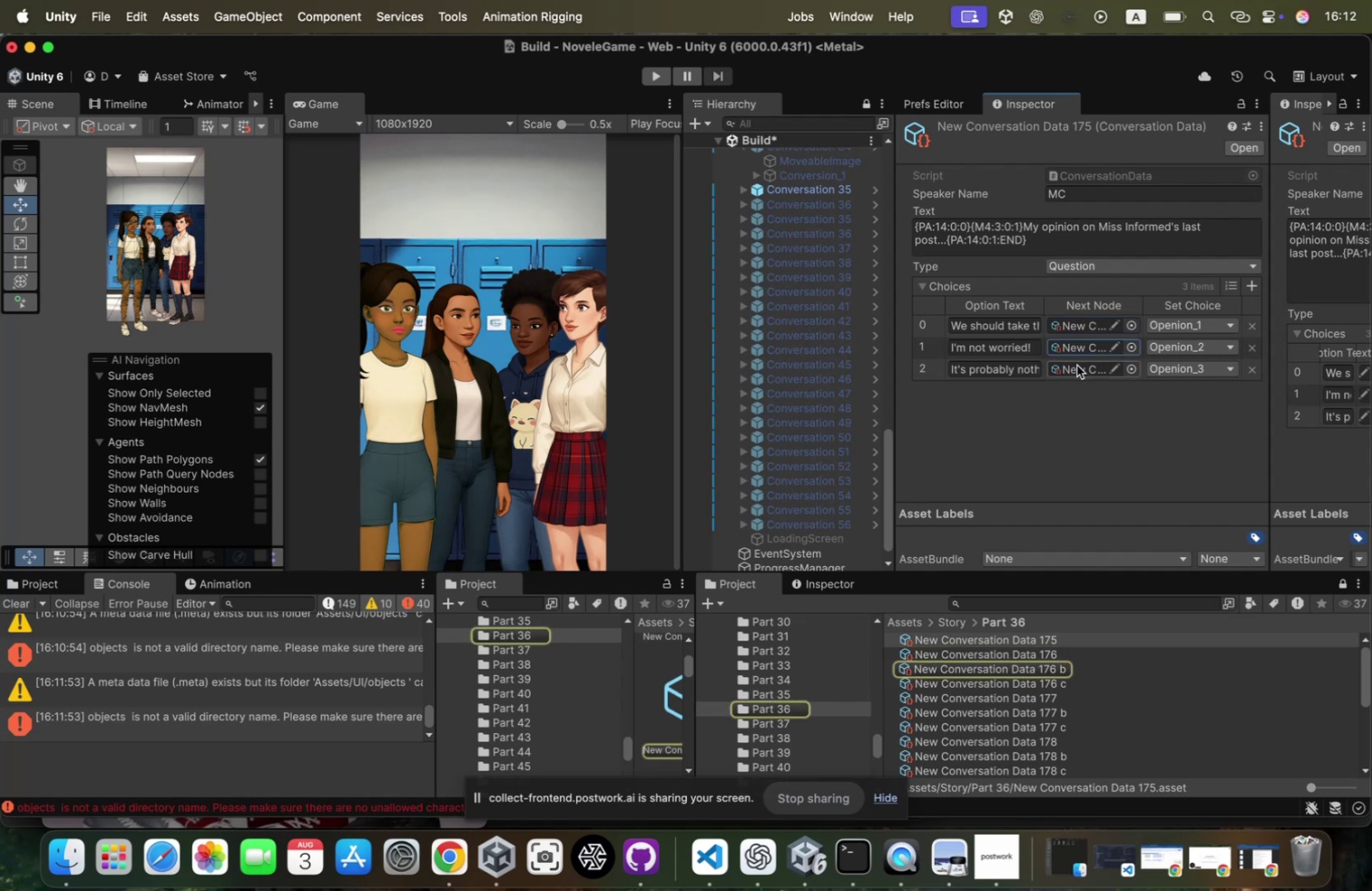 
left_click([1077, 365])
 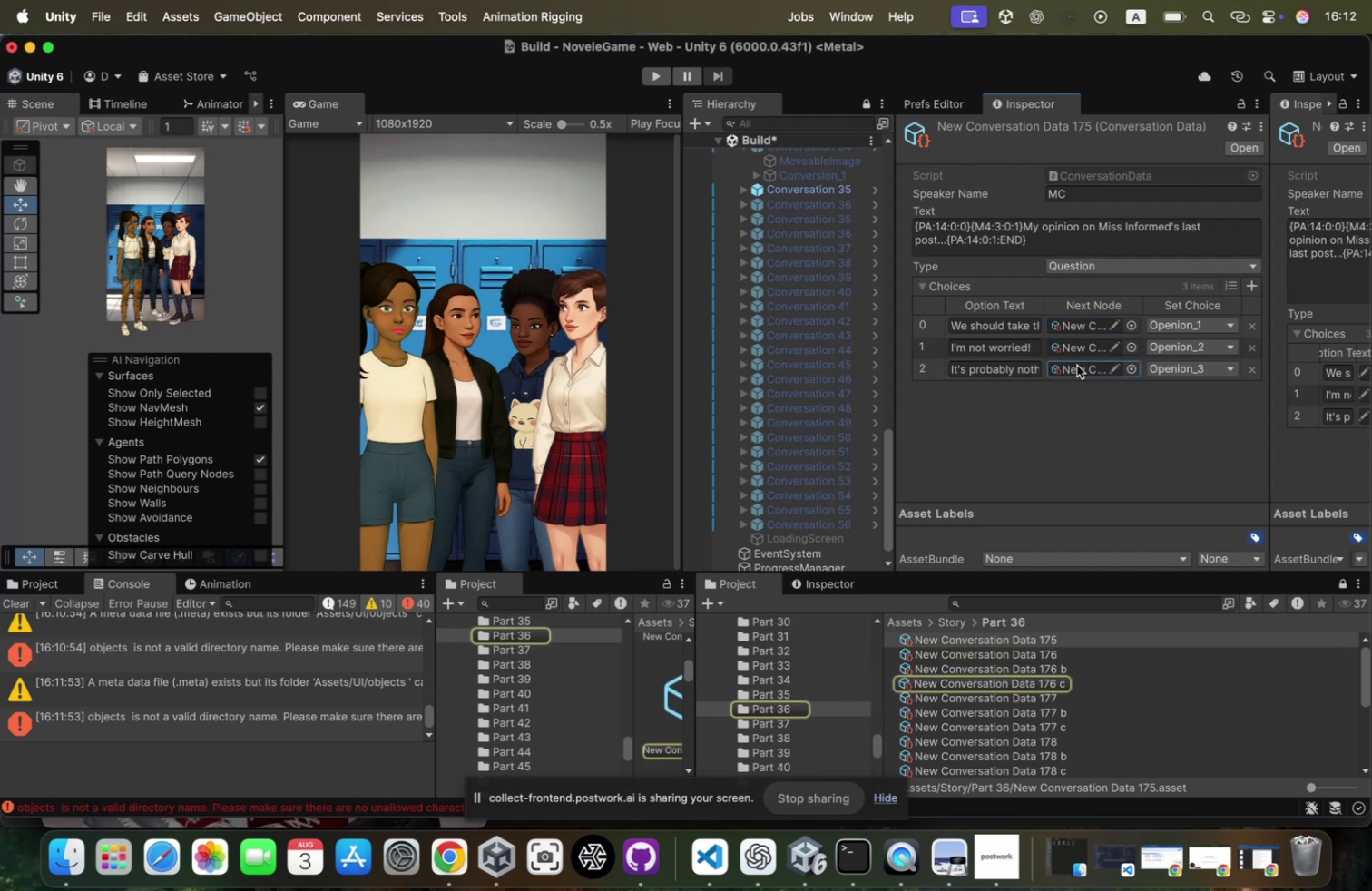 
left_click([1077, 365])
 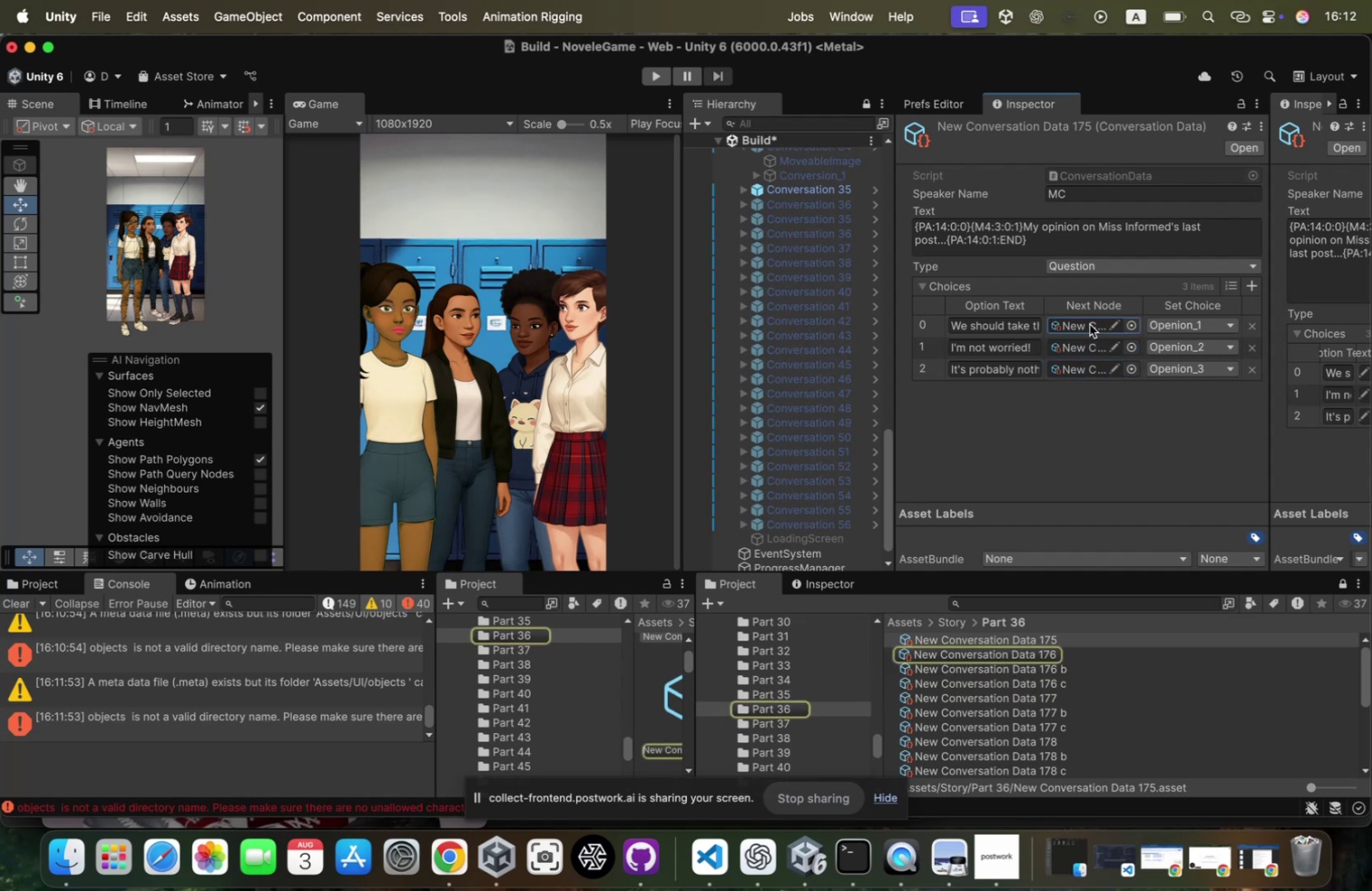 
wait(6.05)
 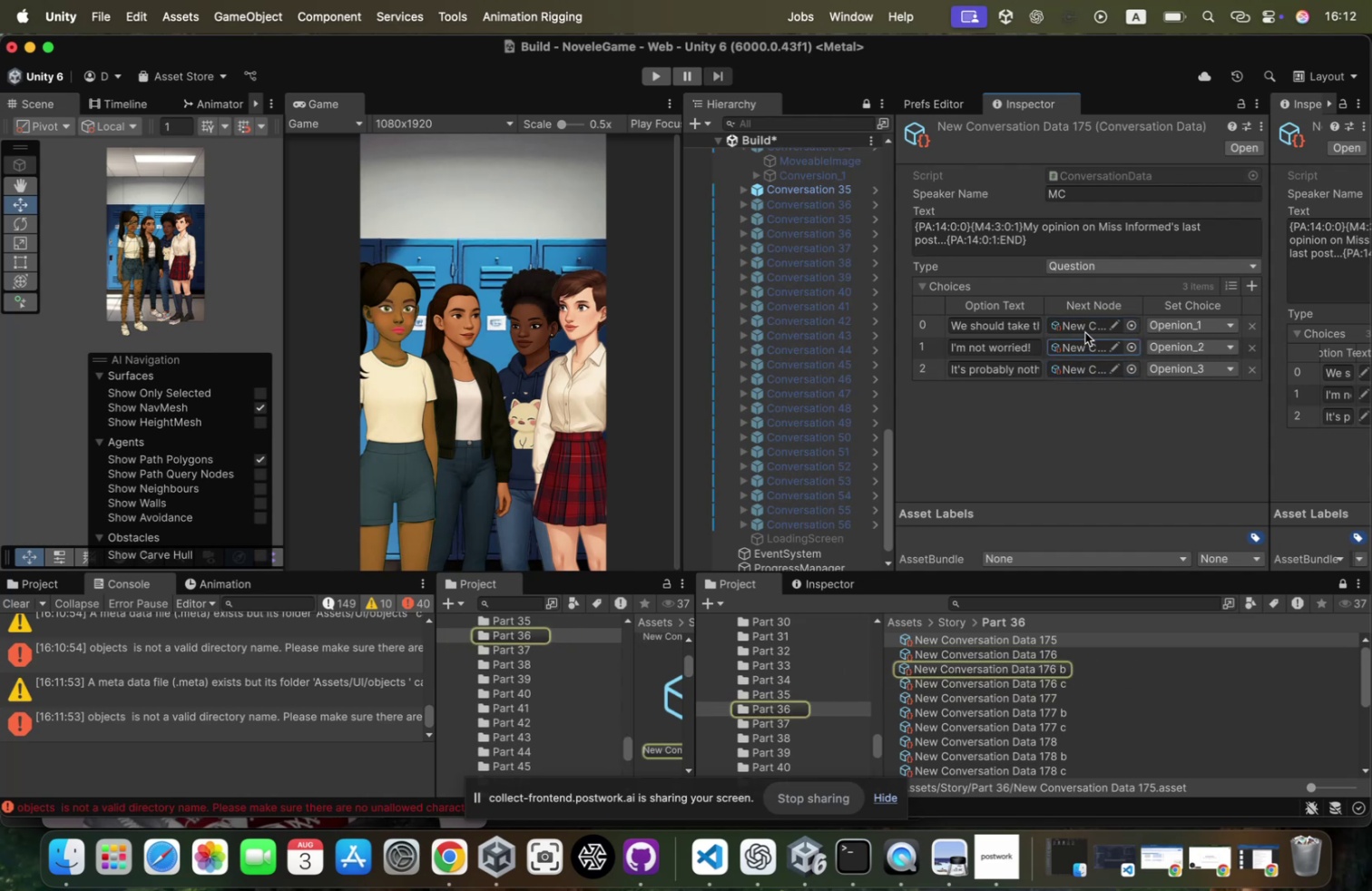 
left_click([1095, 324])
 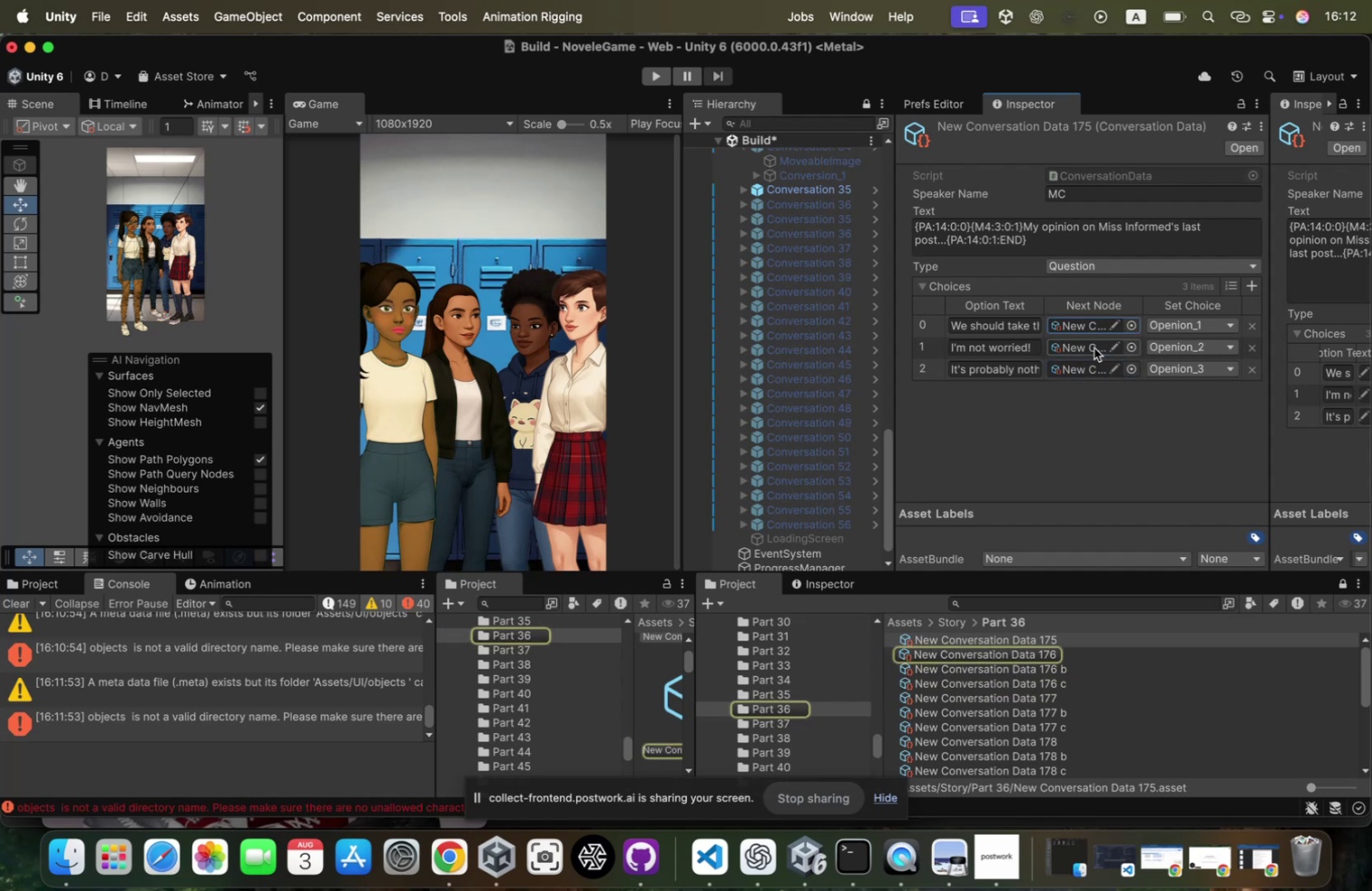 
left_click([1094, 348])
 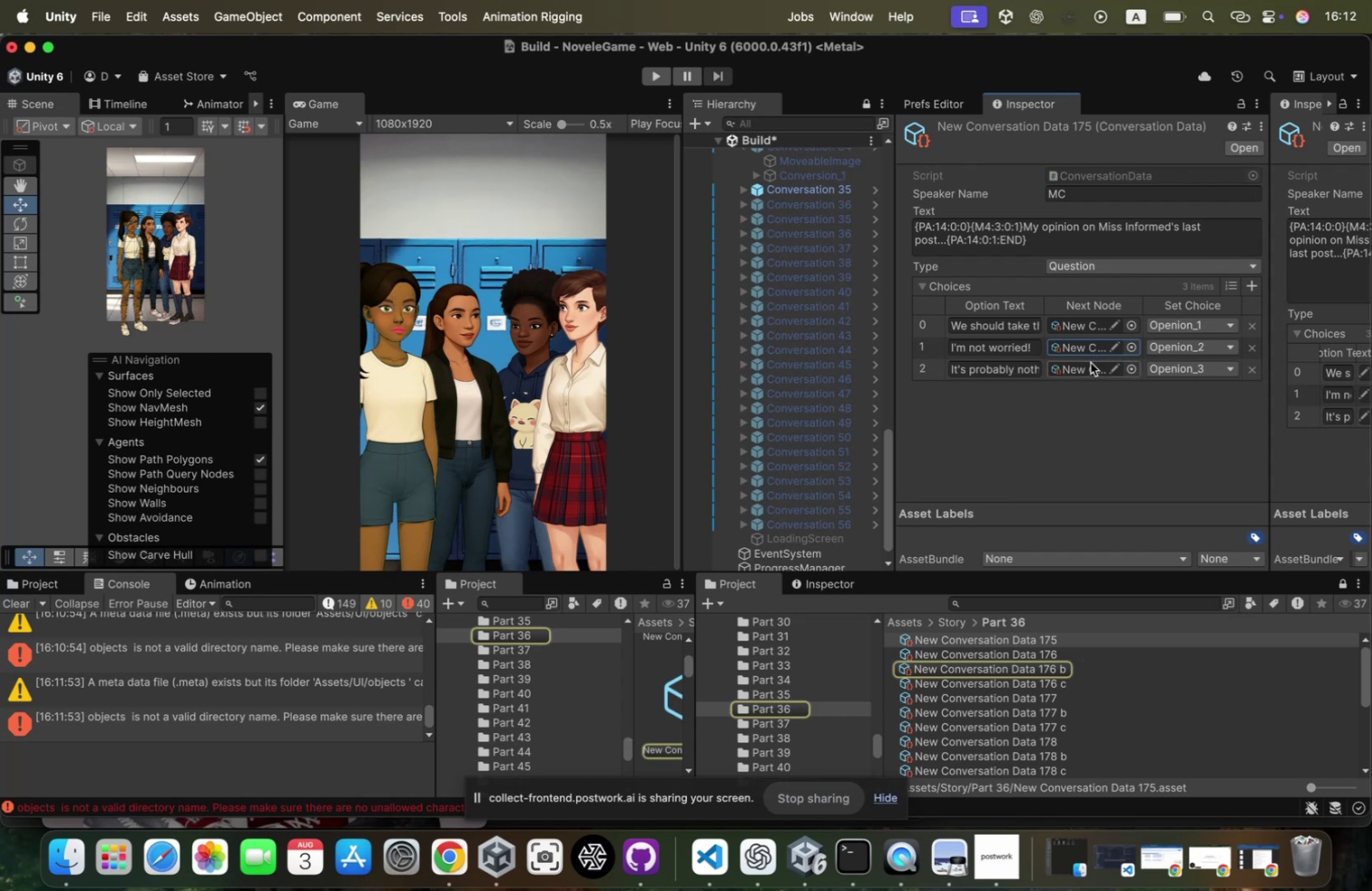 
left_click([1090, 367])
 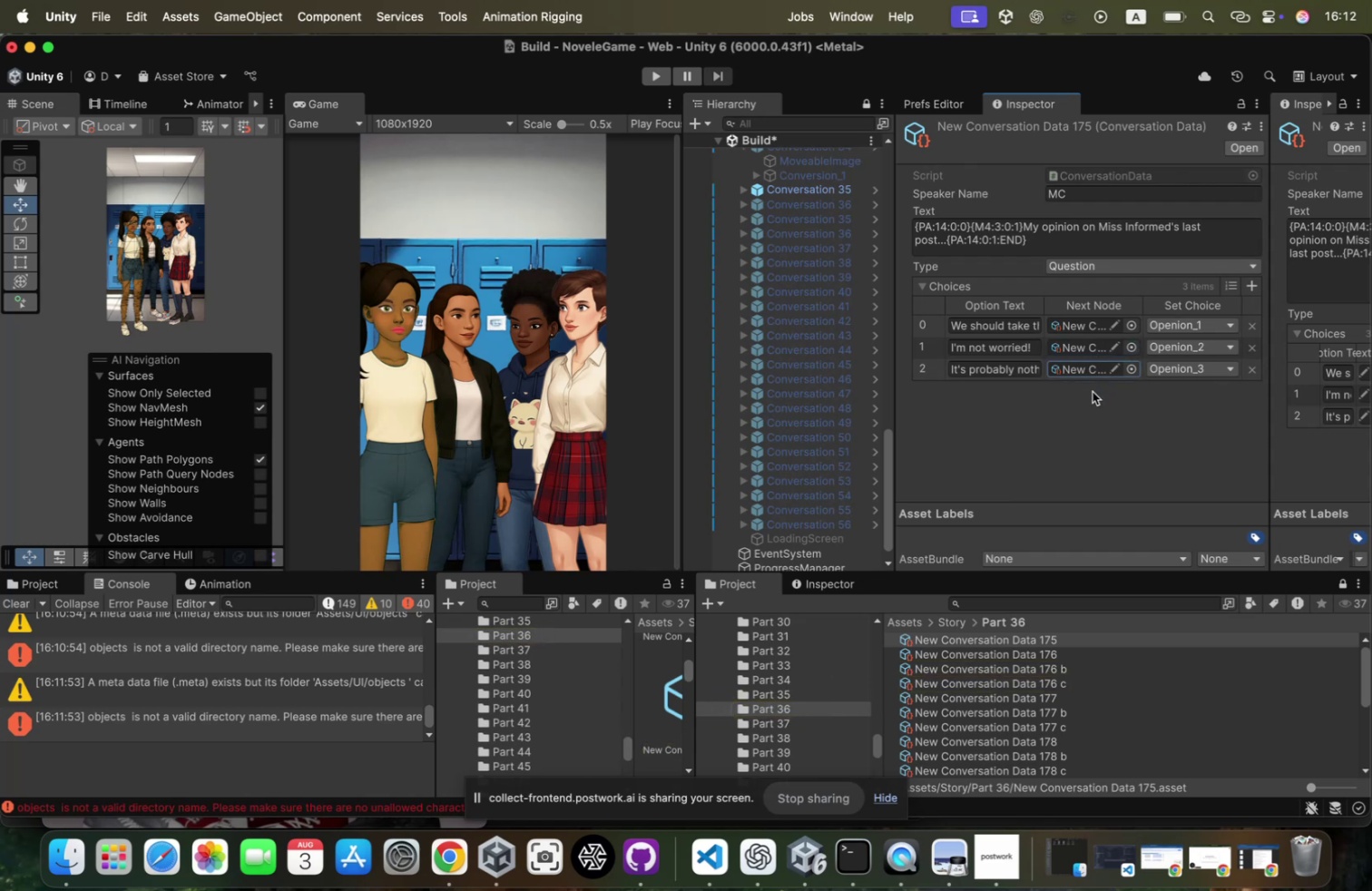 
wait(9.48)
 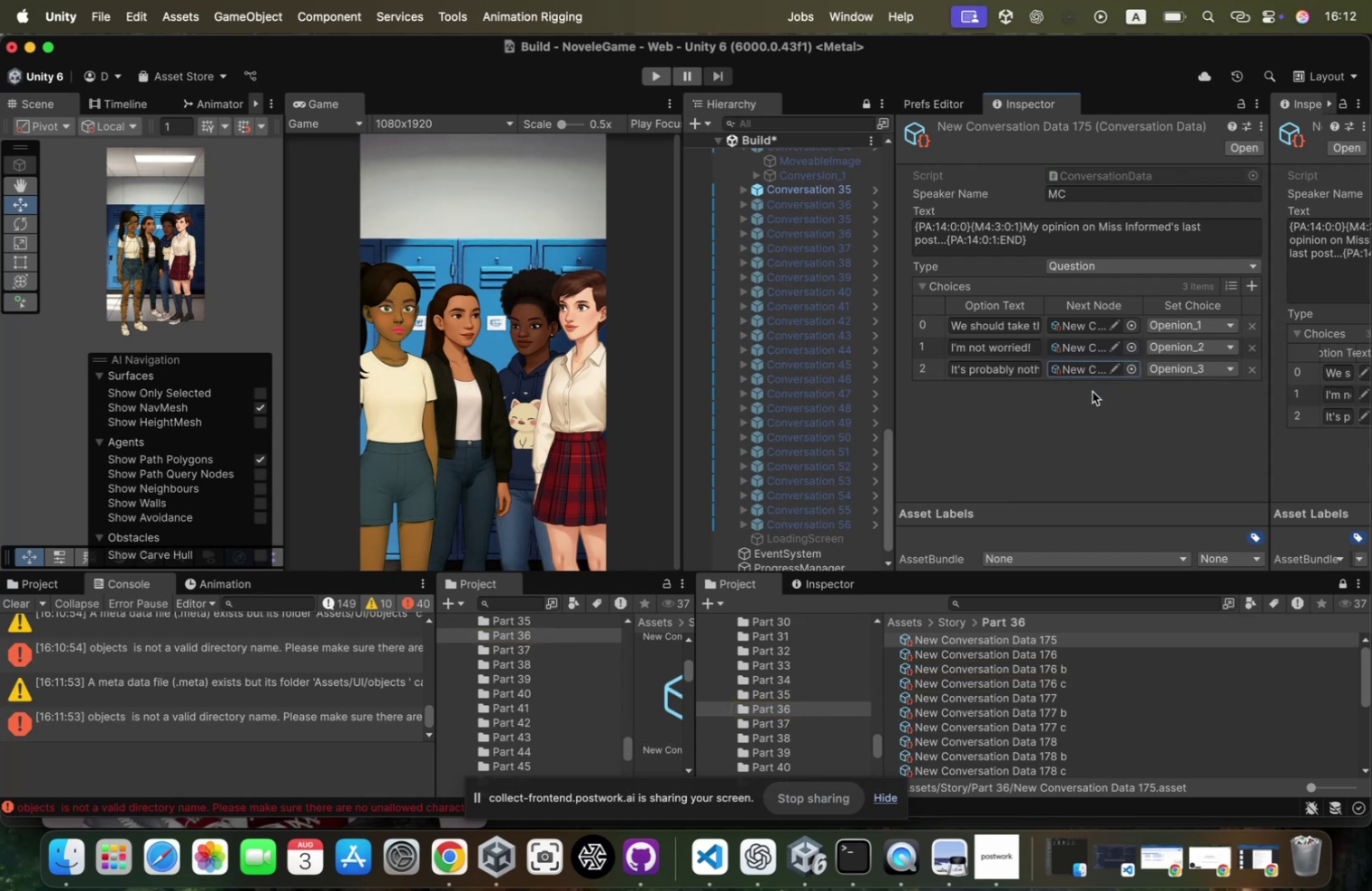 
left_click([821, 189])
 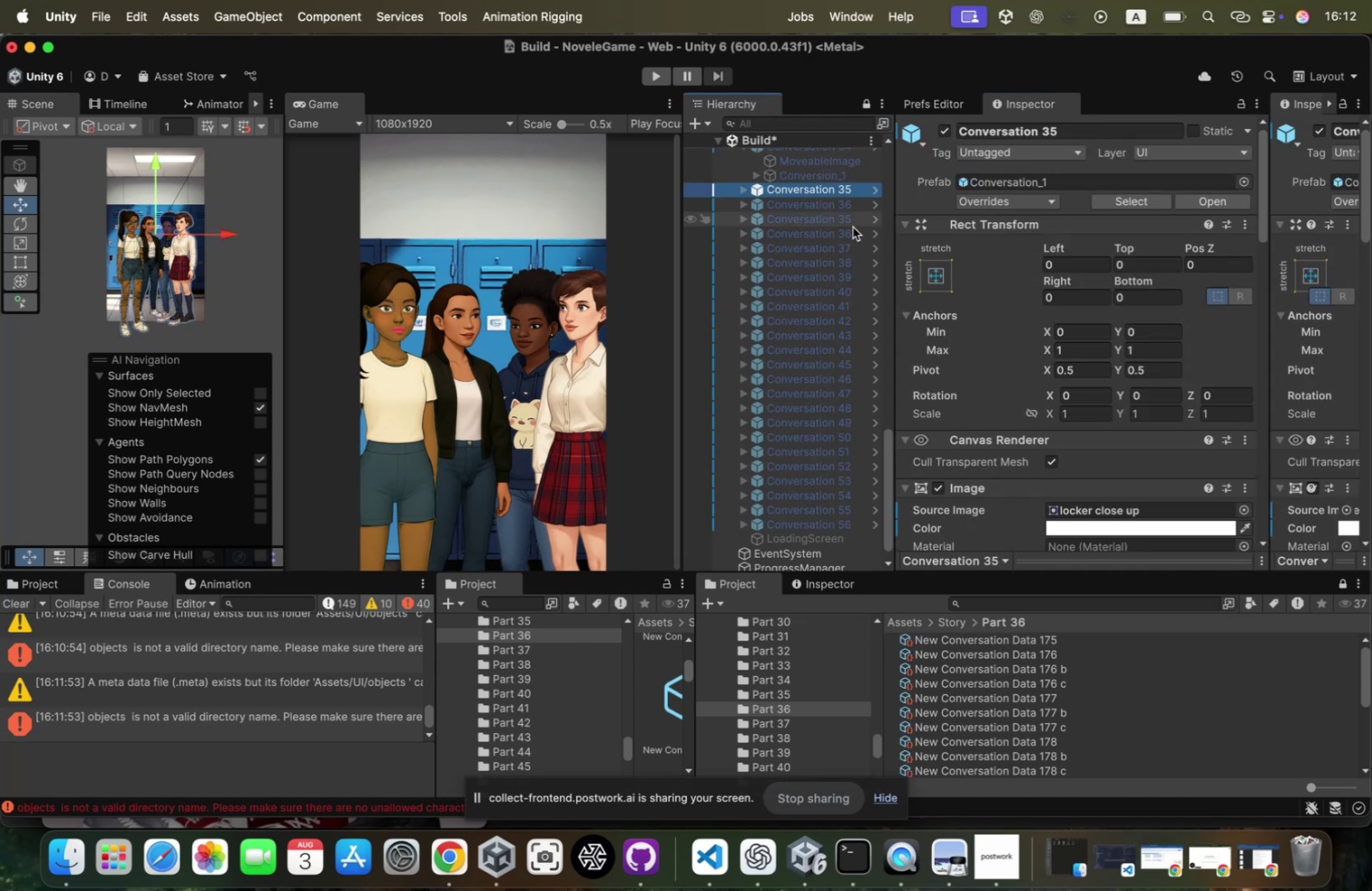 
key(Meta+D)
 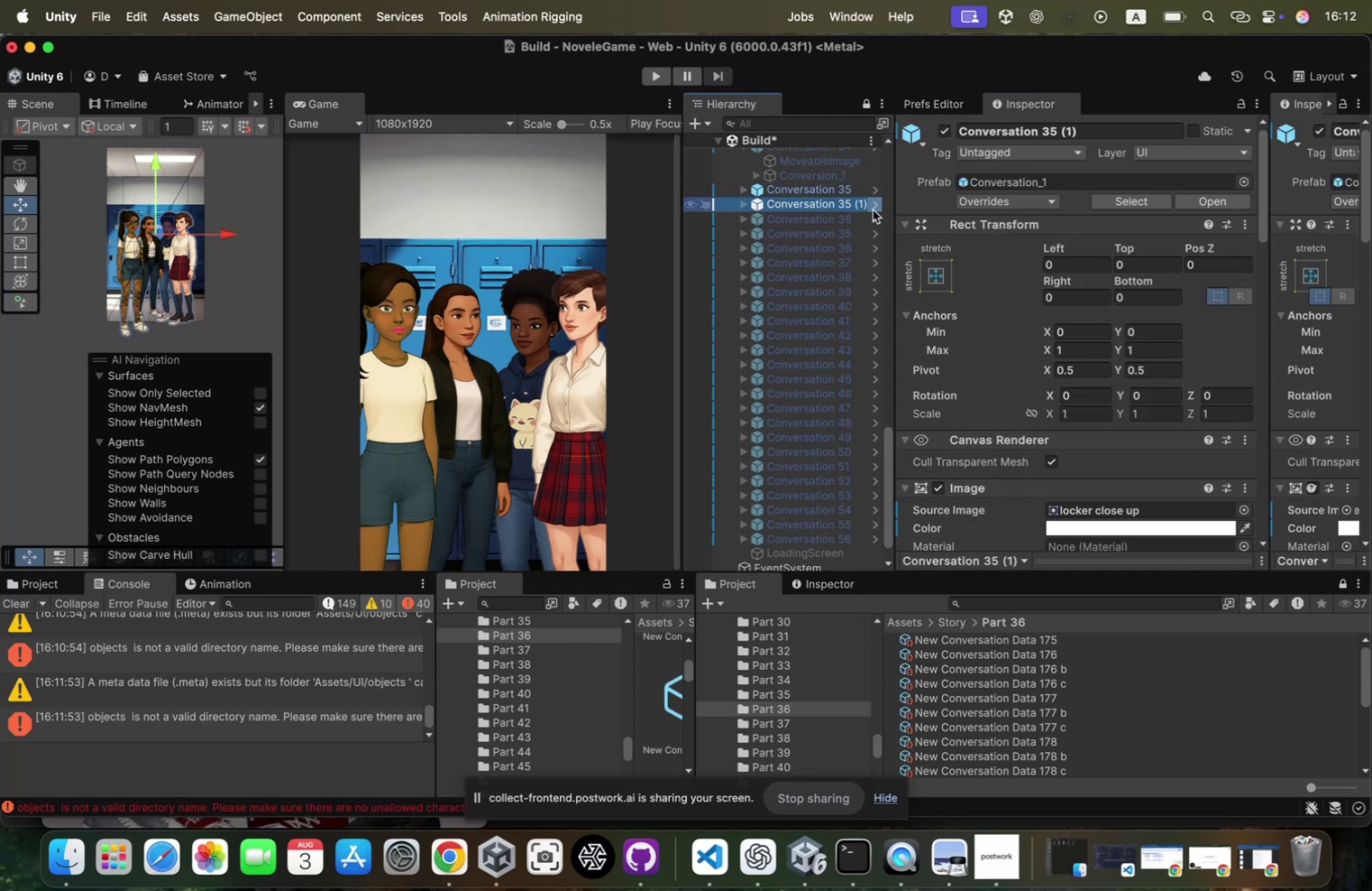 
key(Meta+D)
 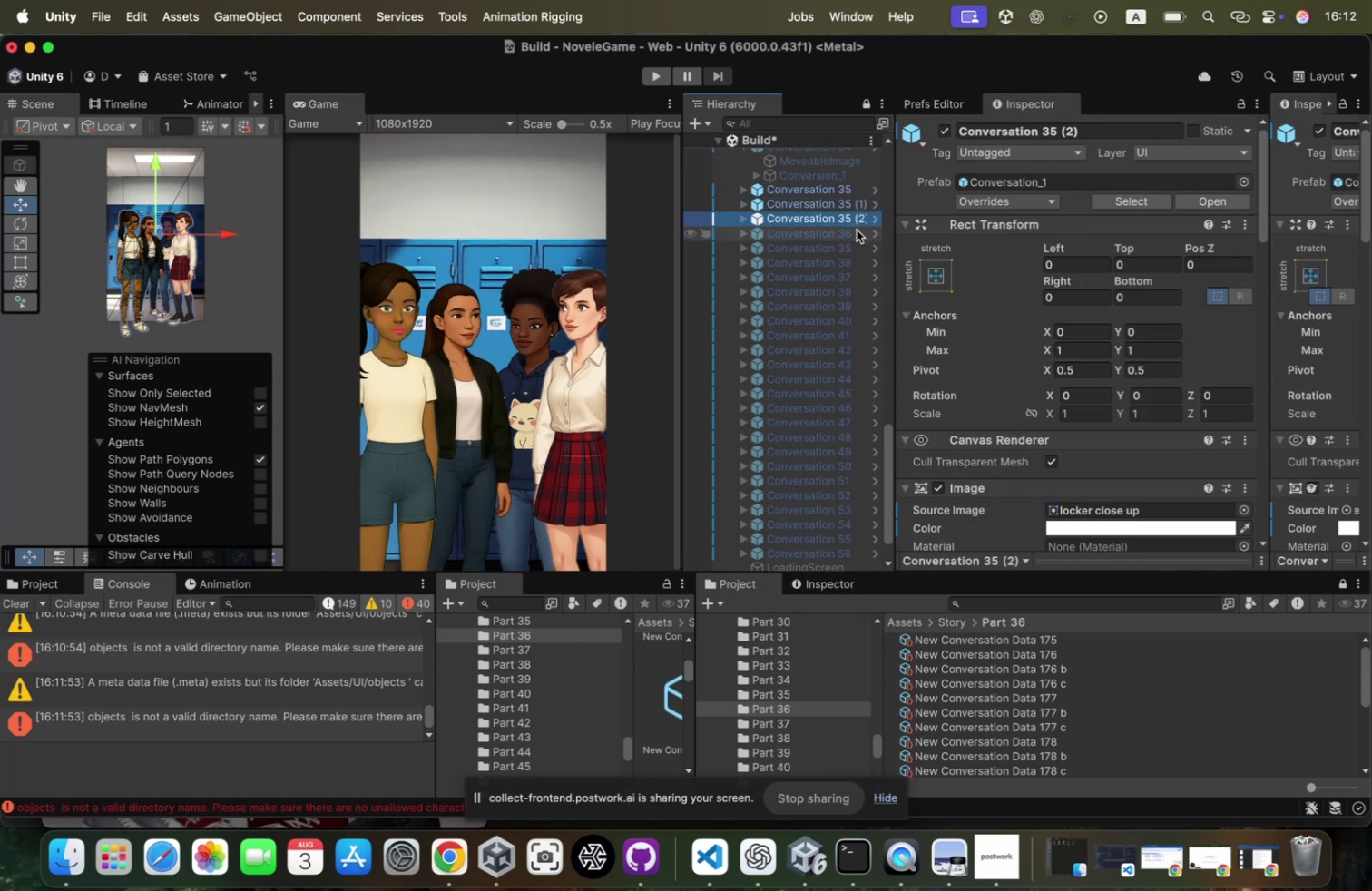 
key(Meta+D)
 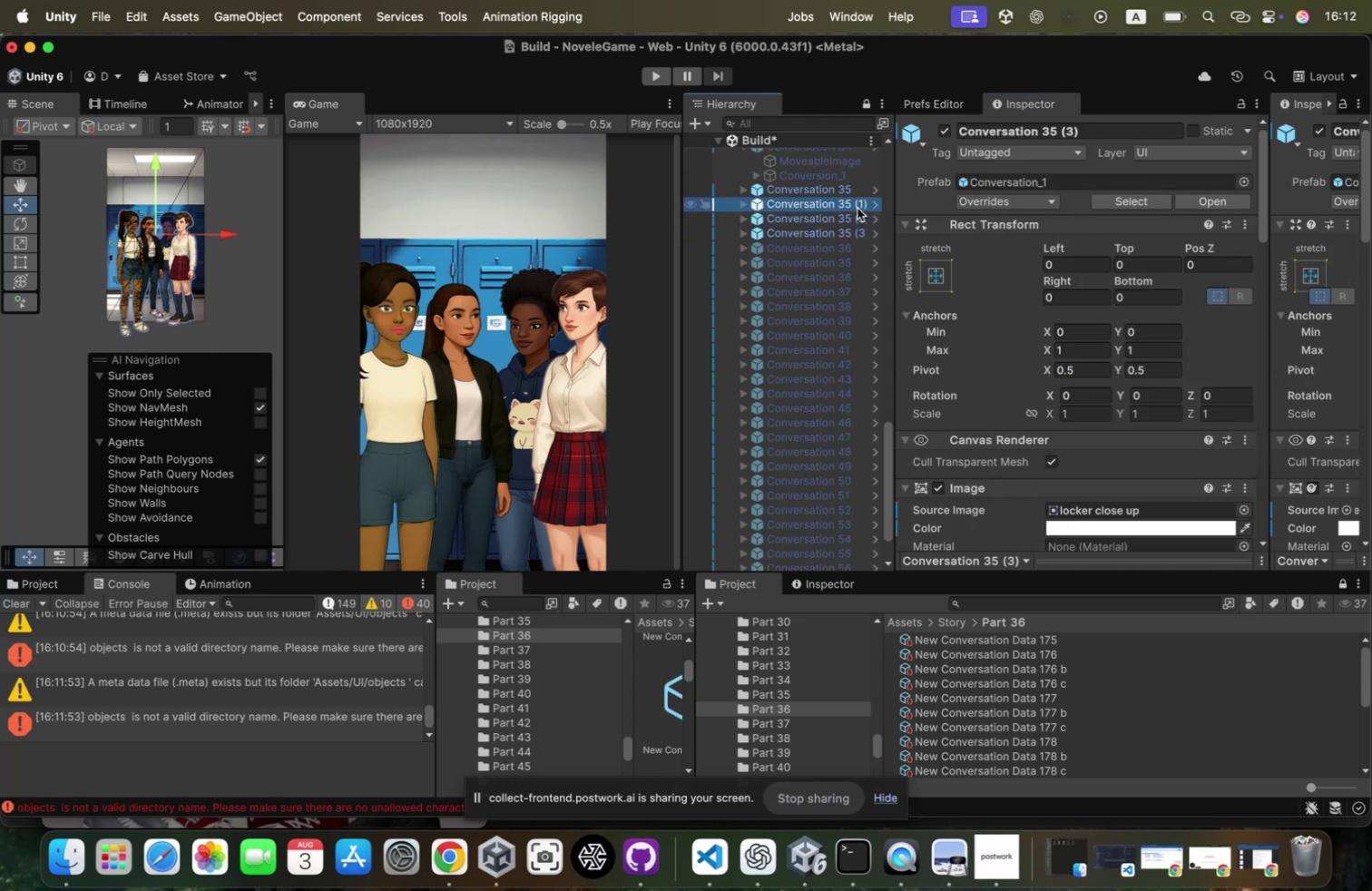 
left_click([862, 208])
 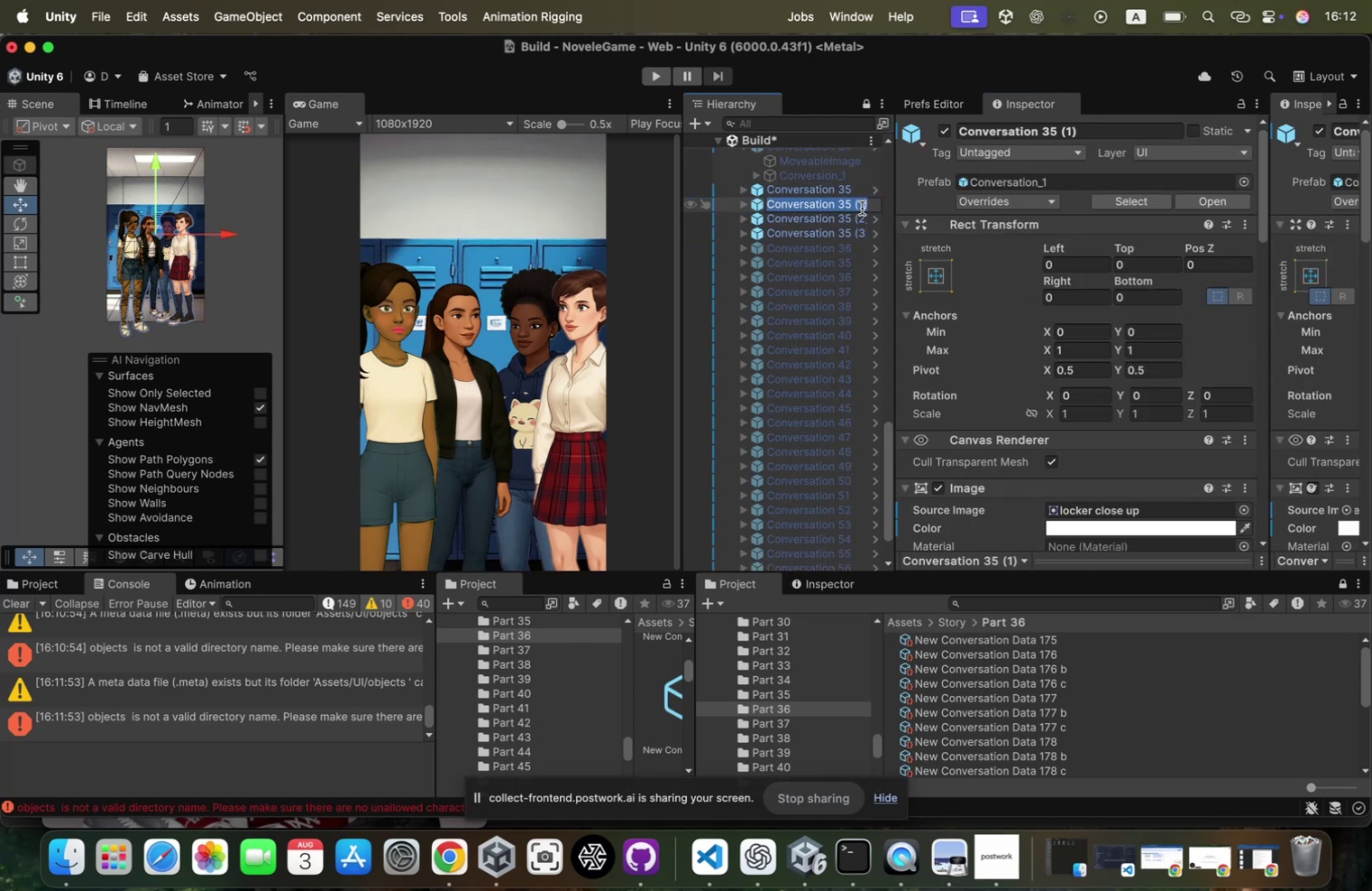 
key(ArrowRight)
 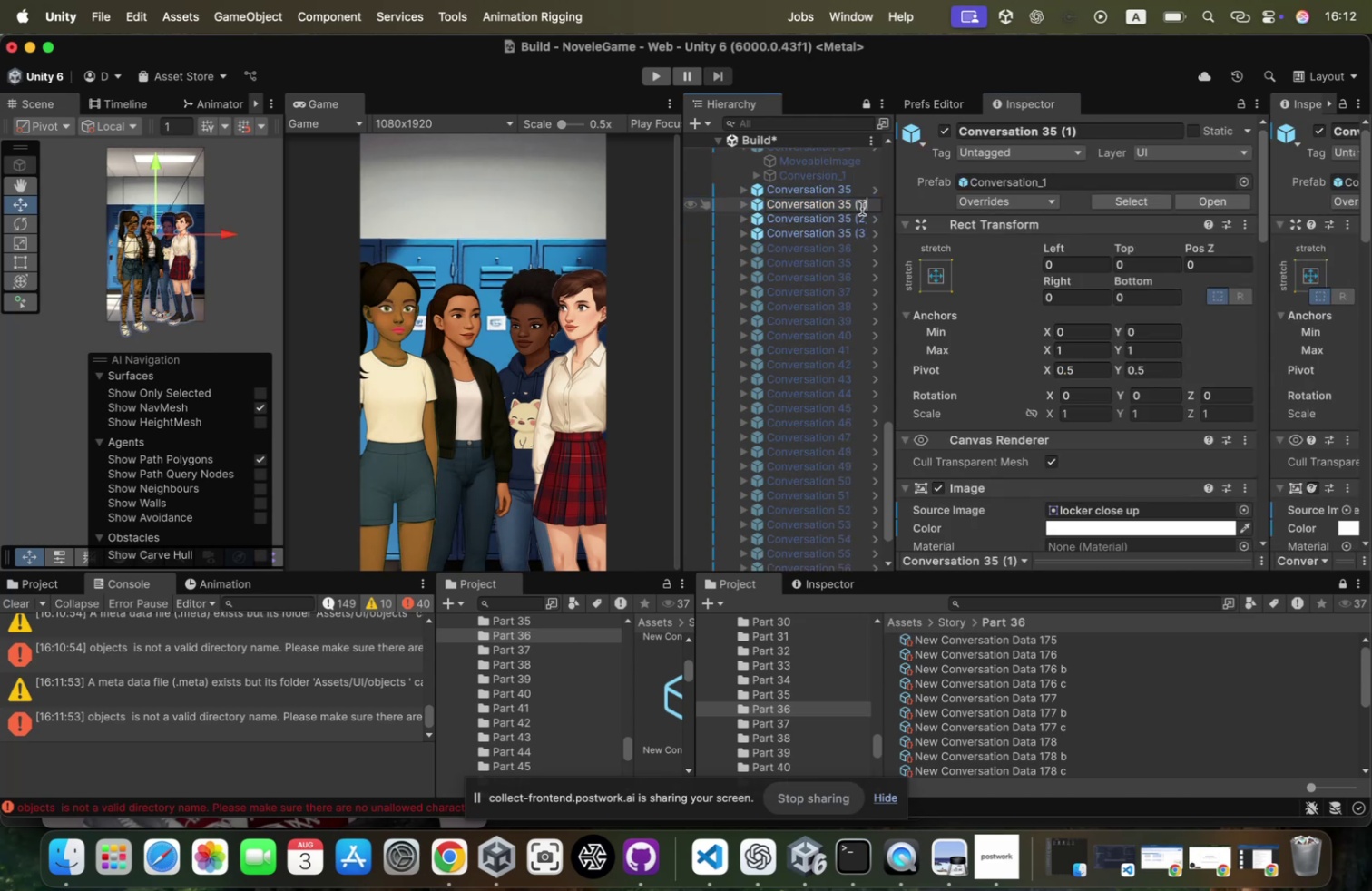 
key(Backspace)
 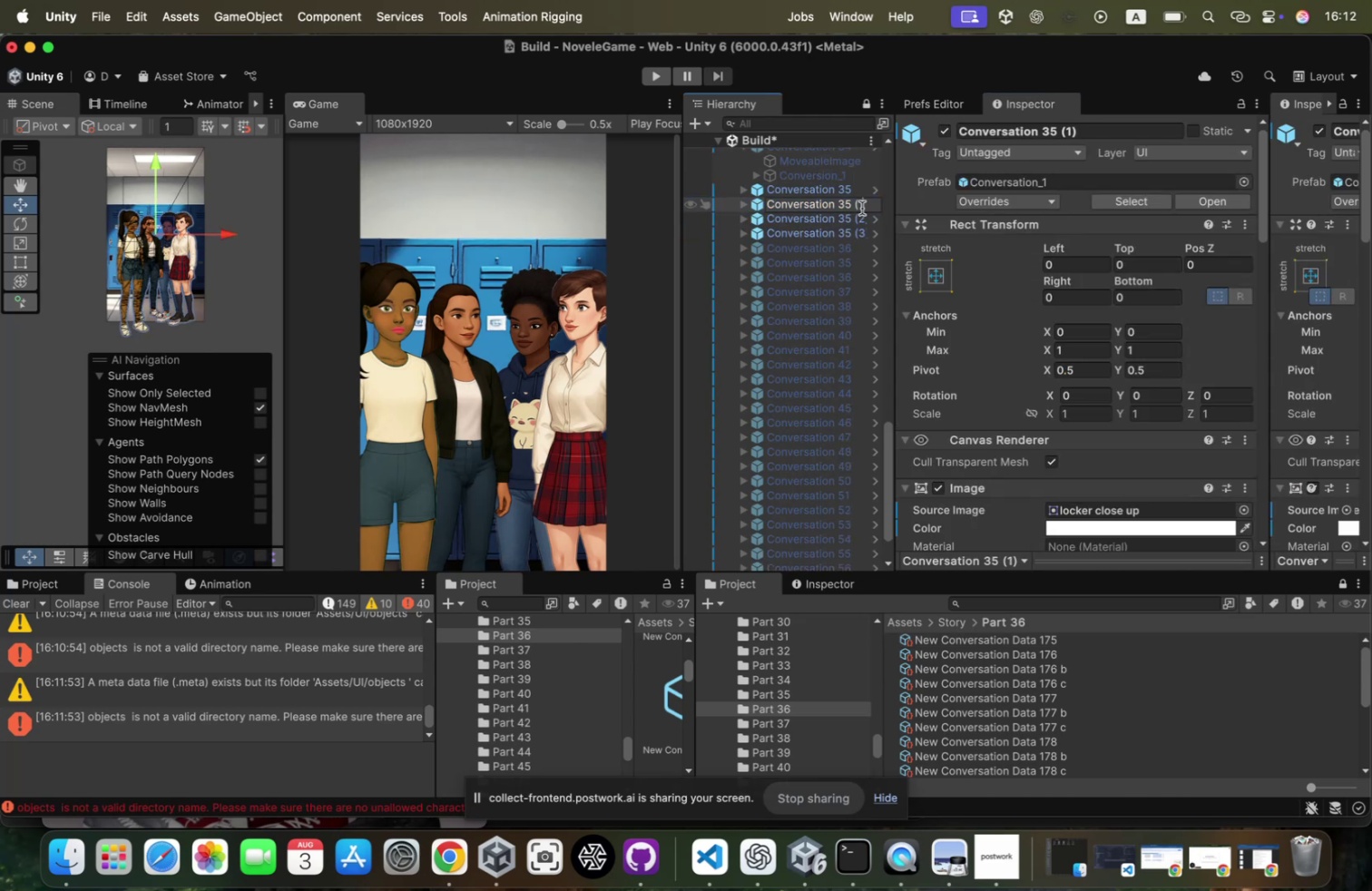 
key(Backspace)
 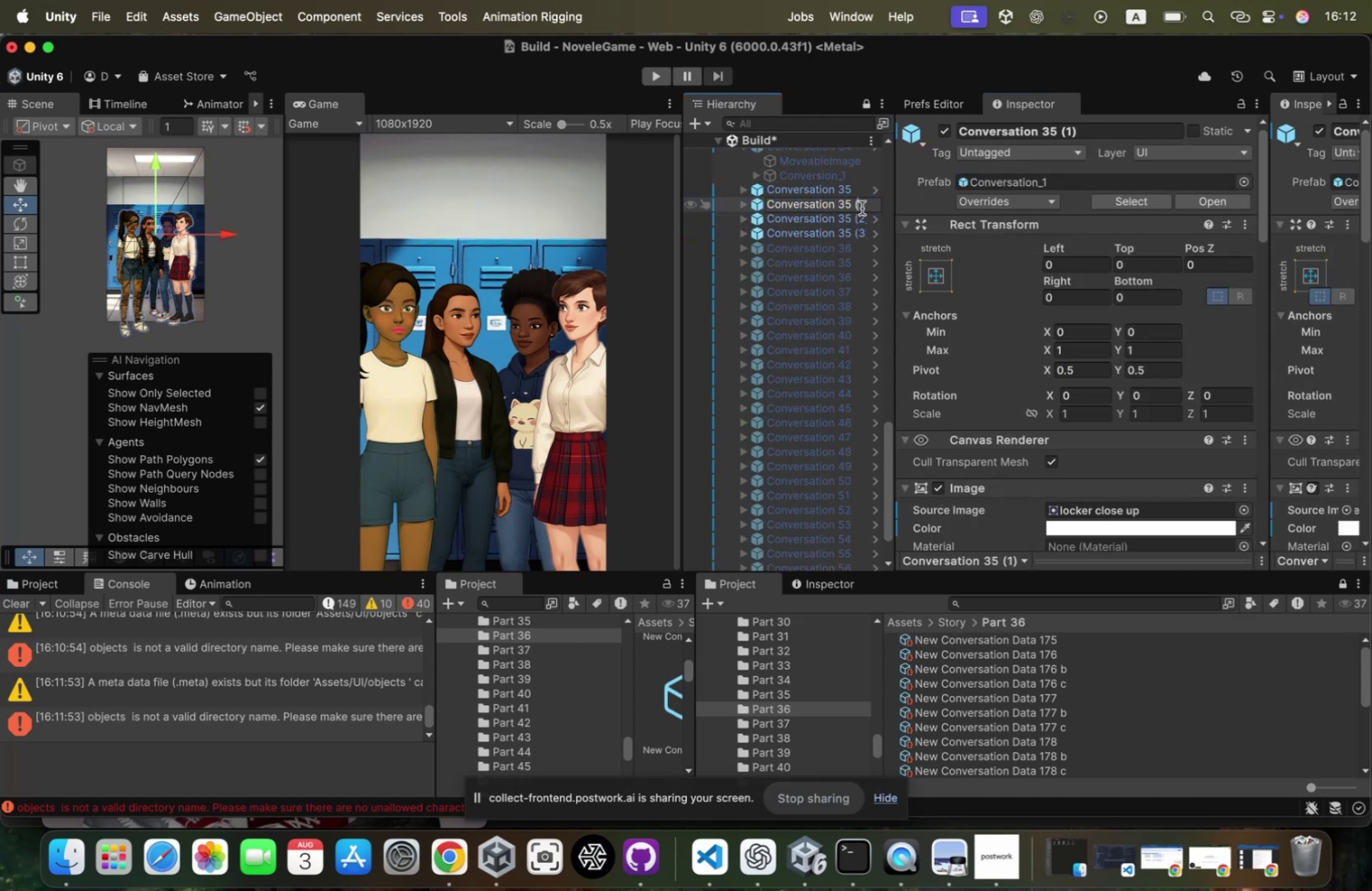 
key(Backspace)
 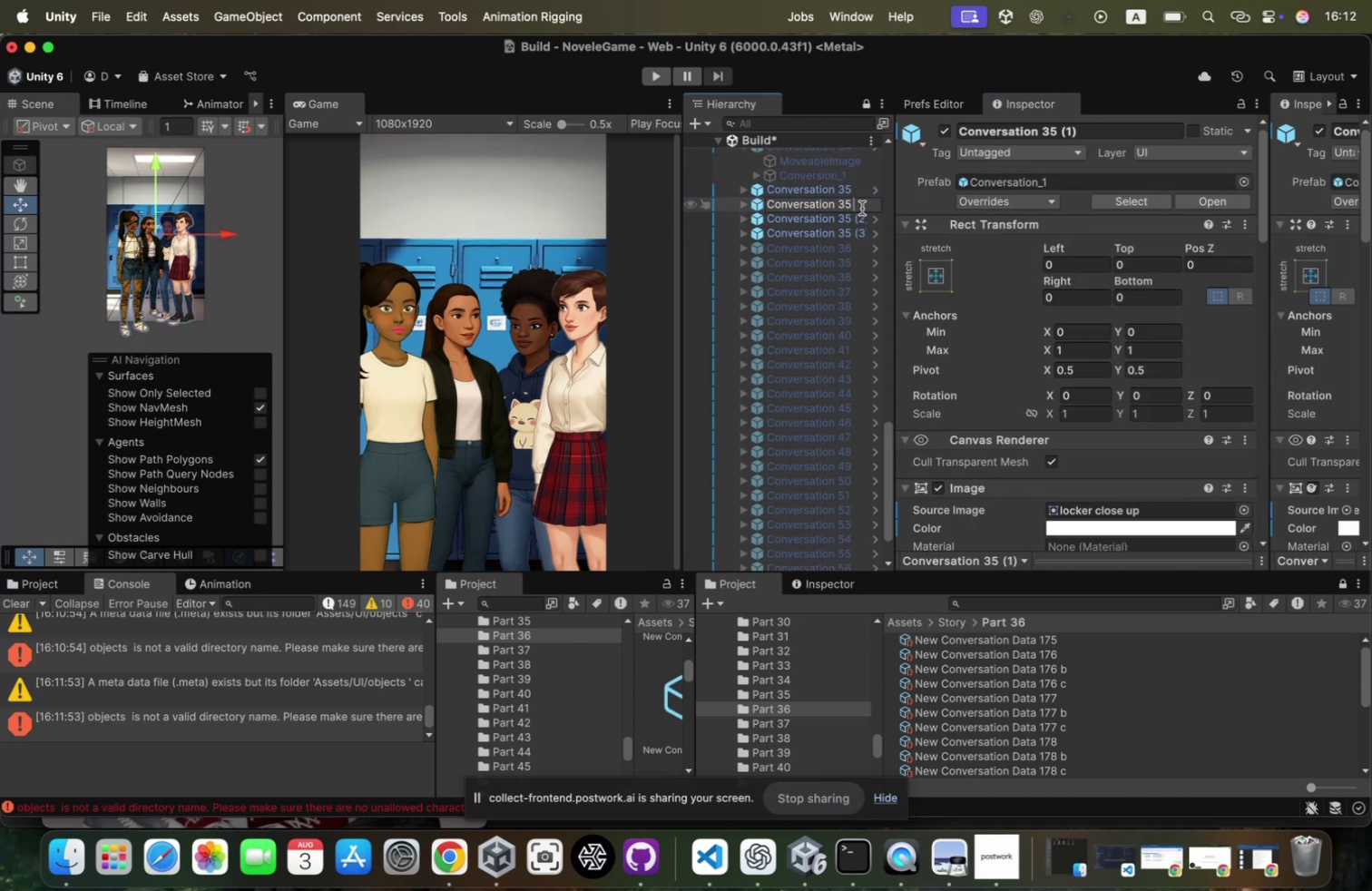 
key(A)
 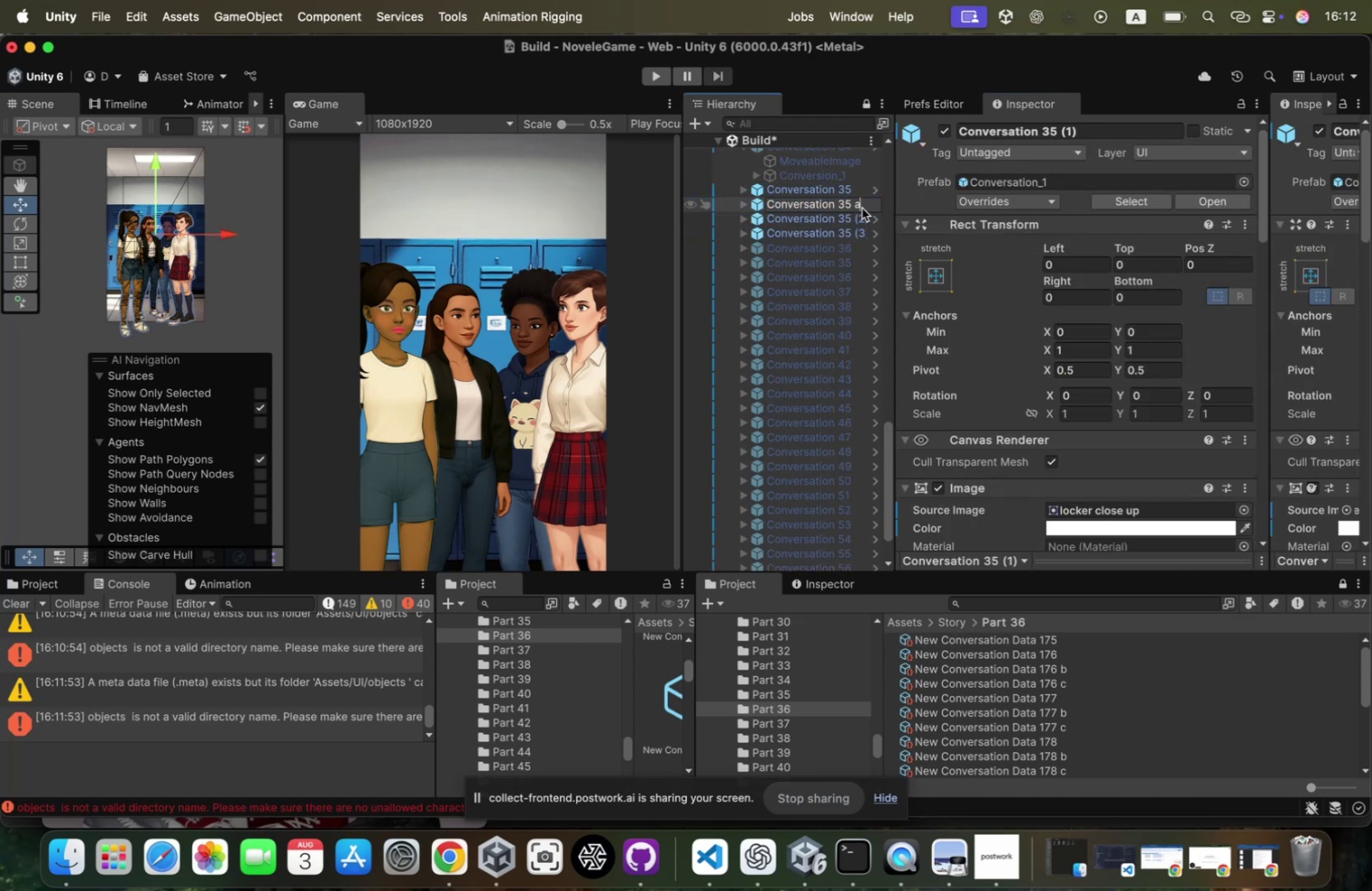 
key(Enter)
 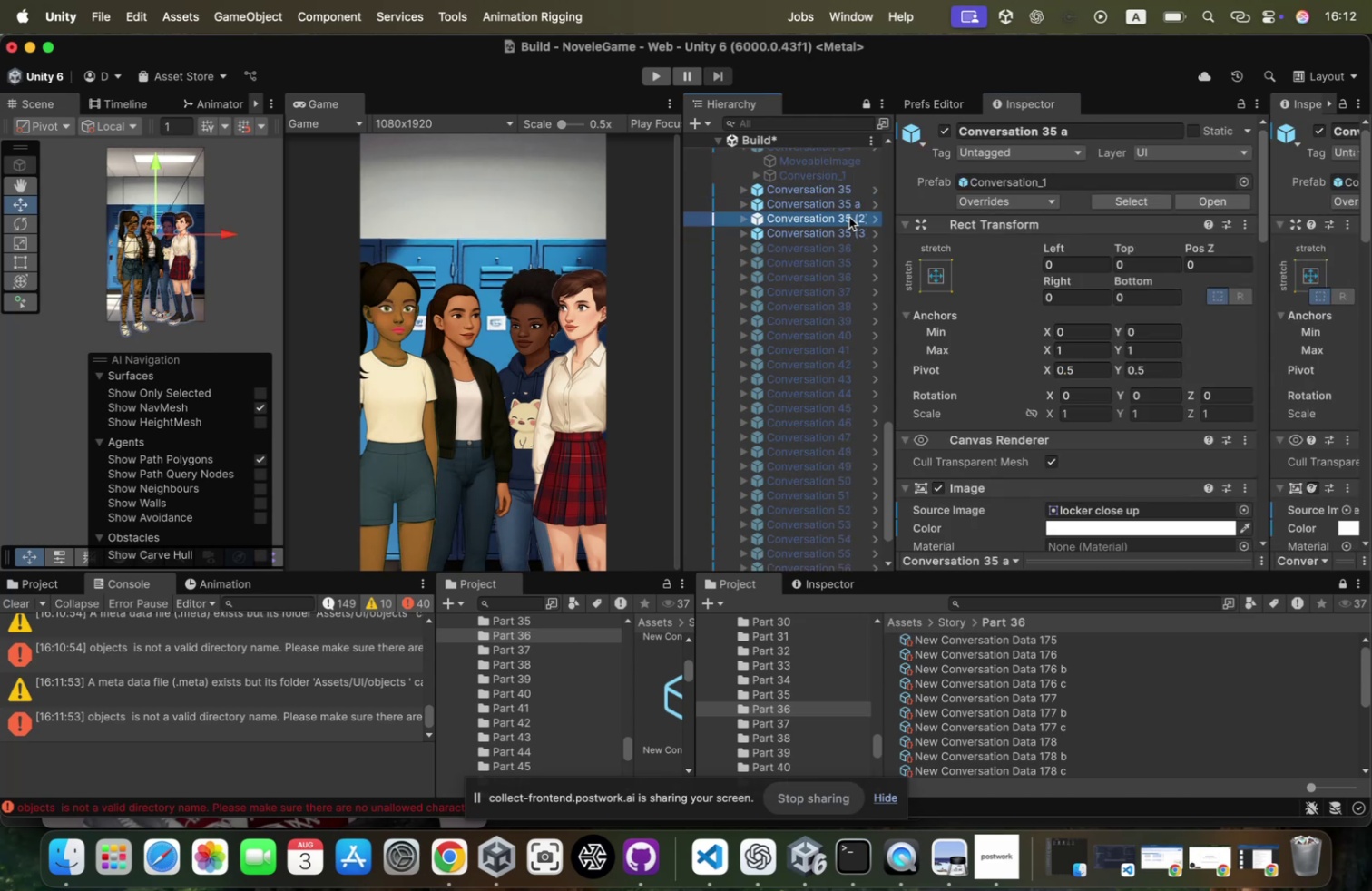 
left_click([865, 217])
 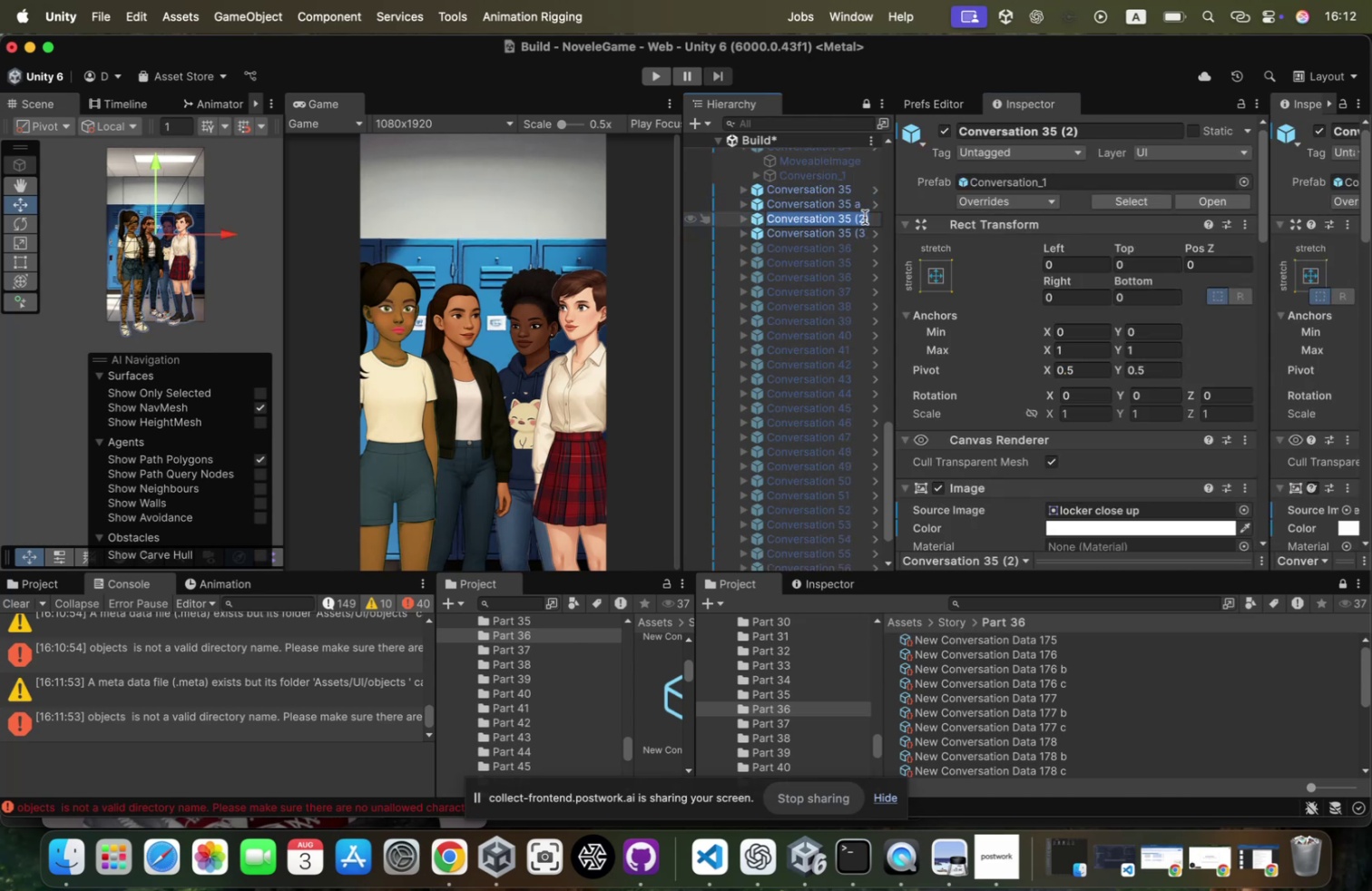 
key(ArrowRight)
 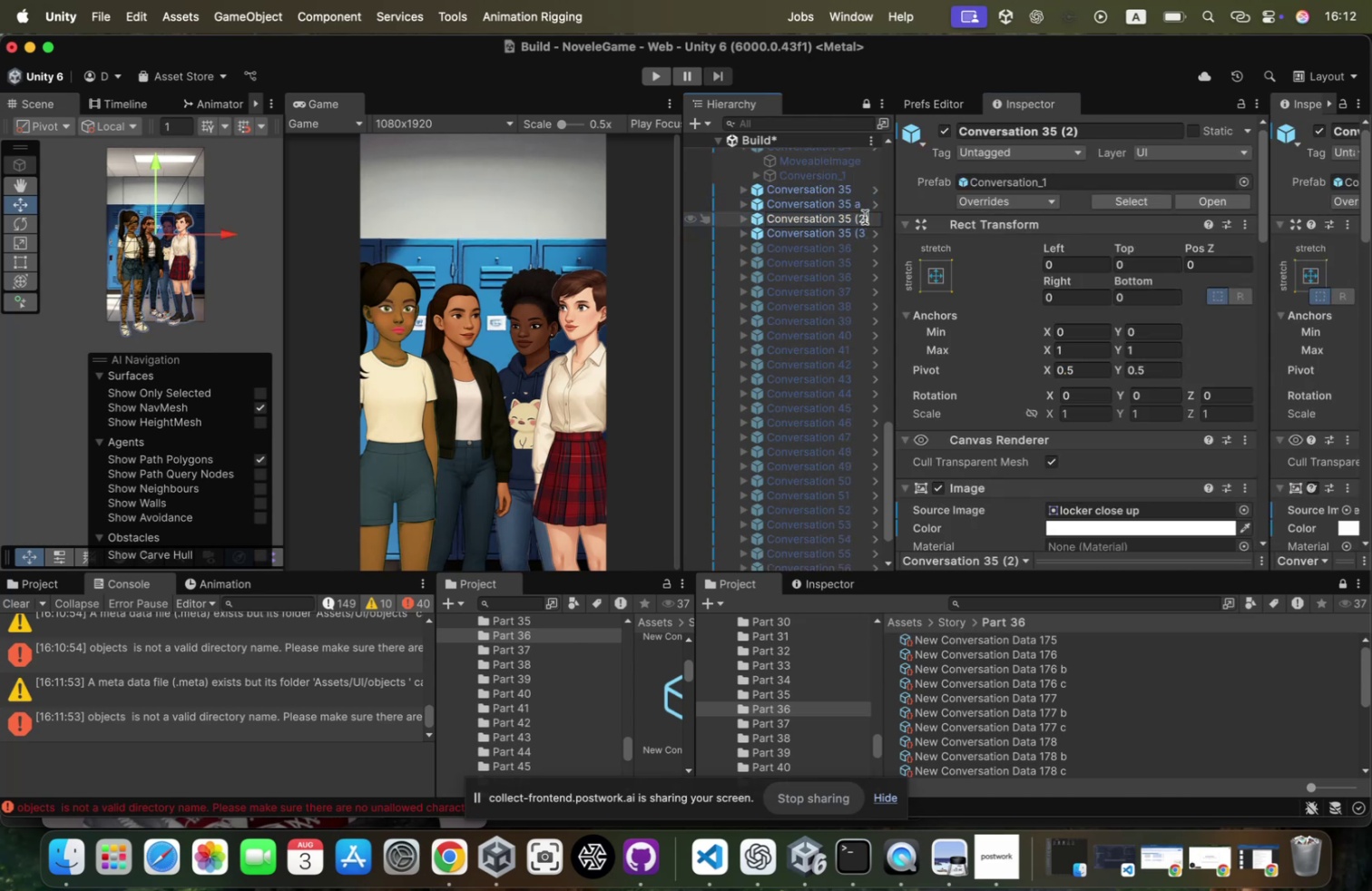 
key(Backspace)
 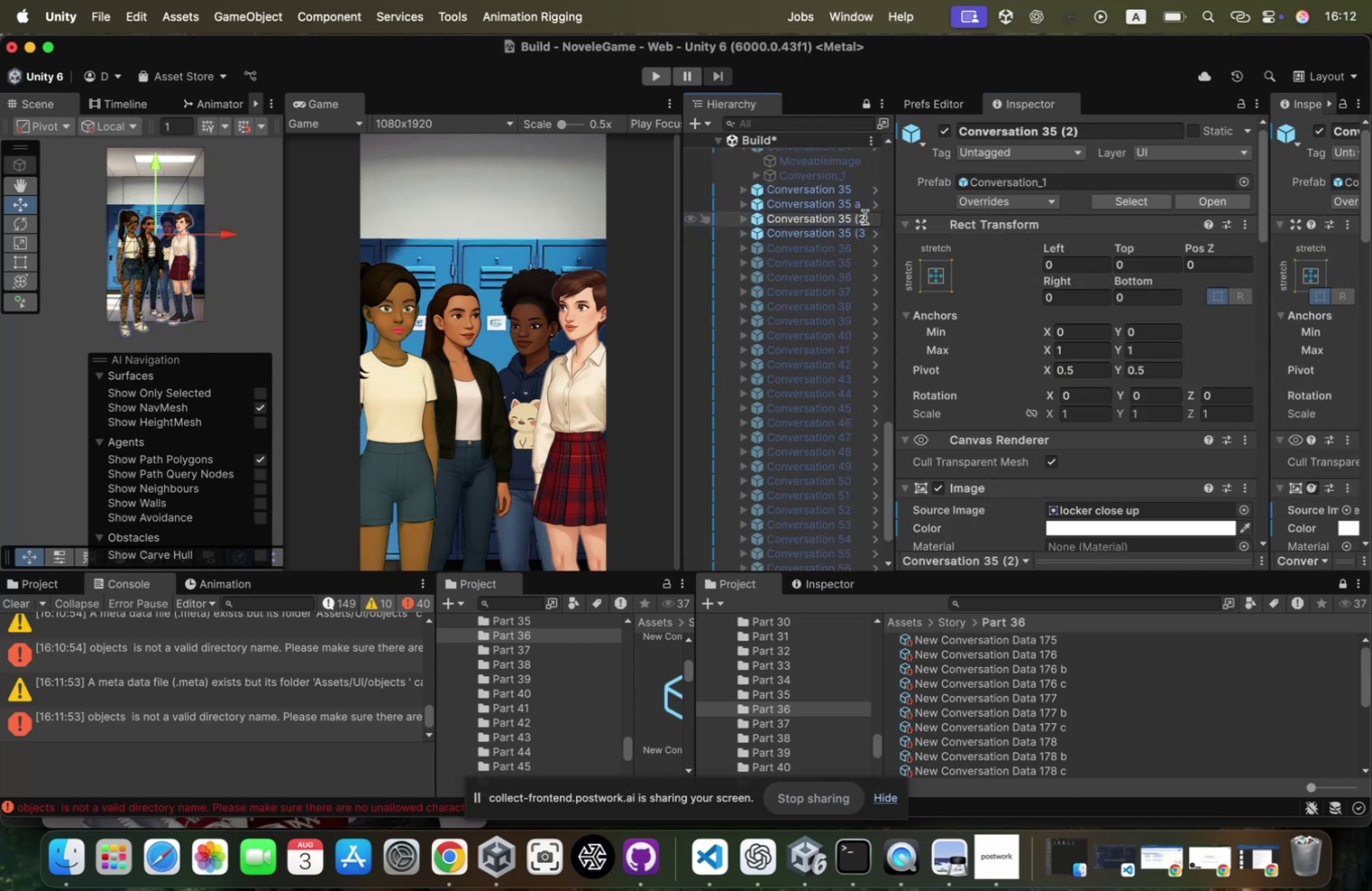 
key(Backspace)
 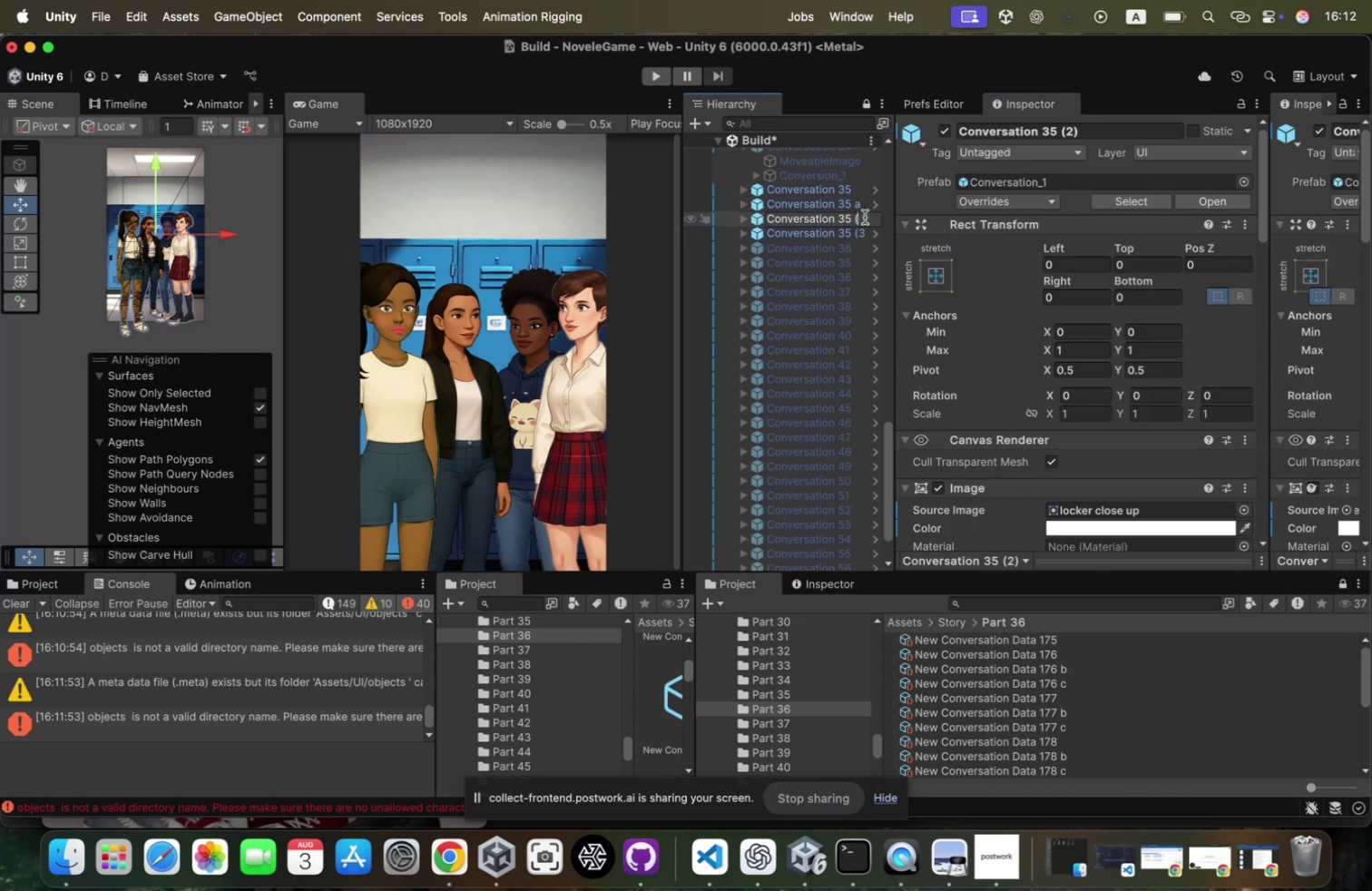 
key(Backspace)
 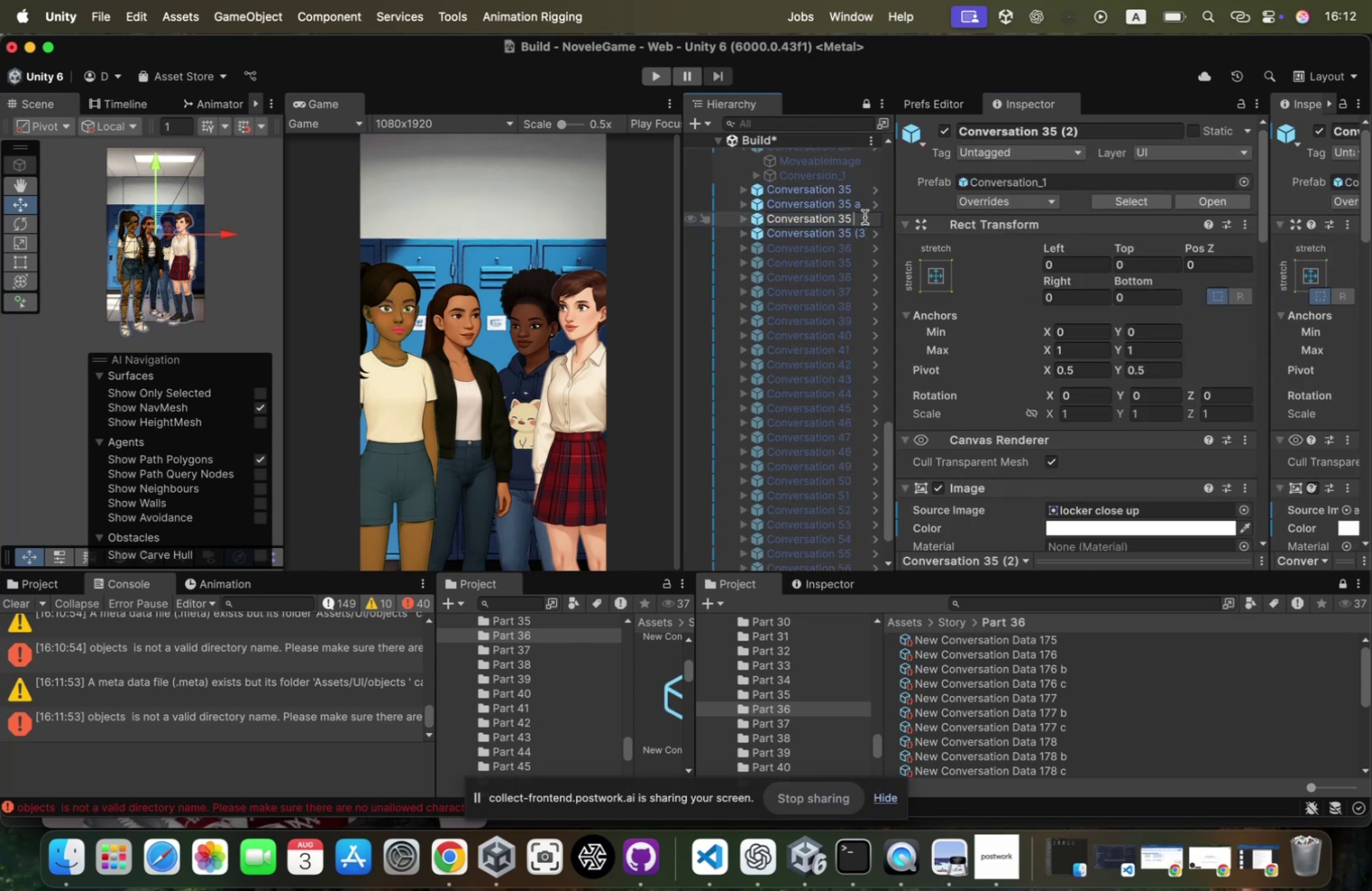 
key(B)
 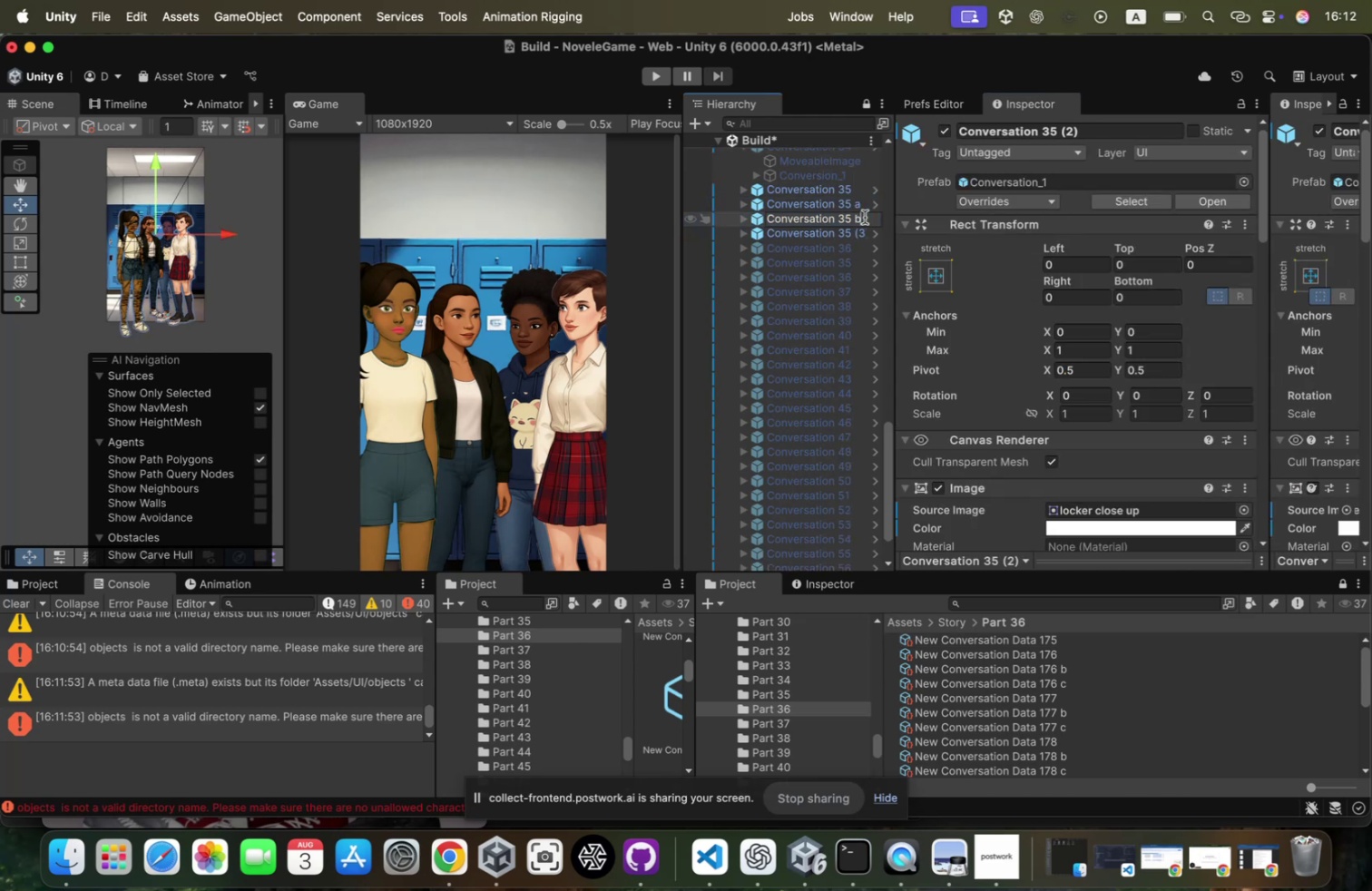 
key(Enter)
 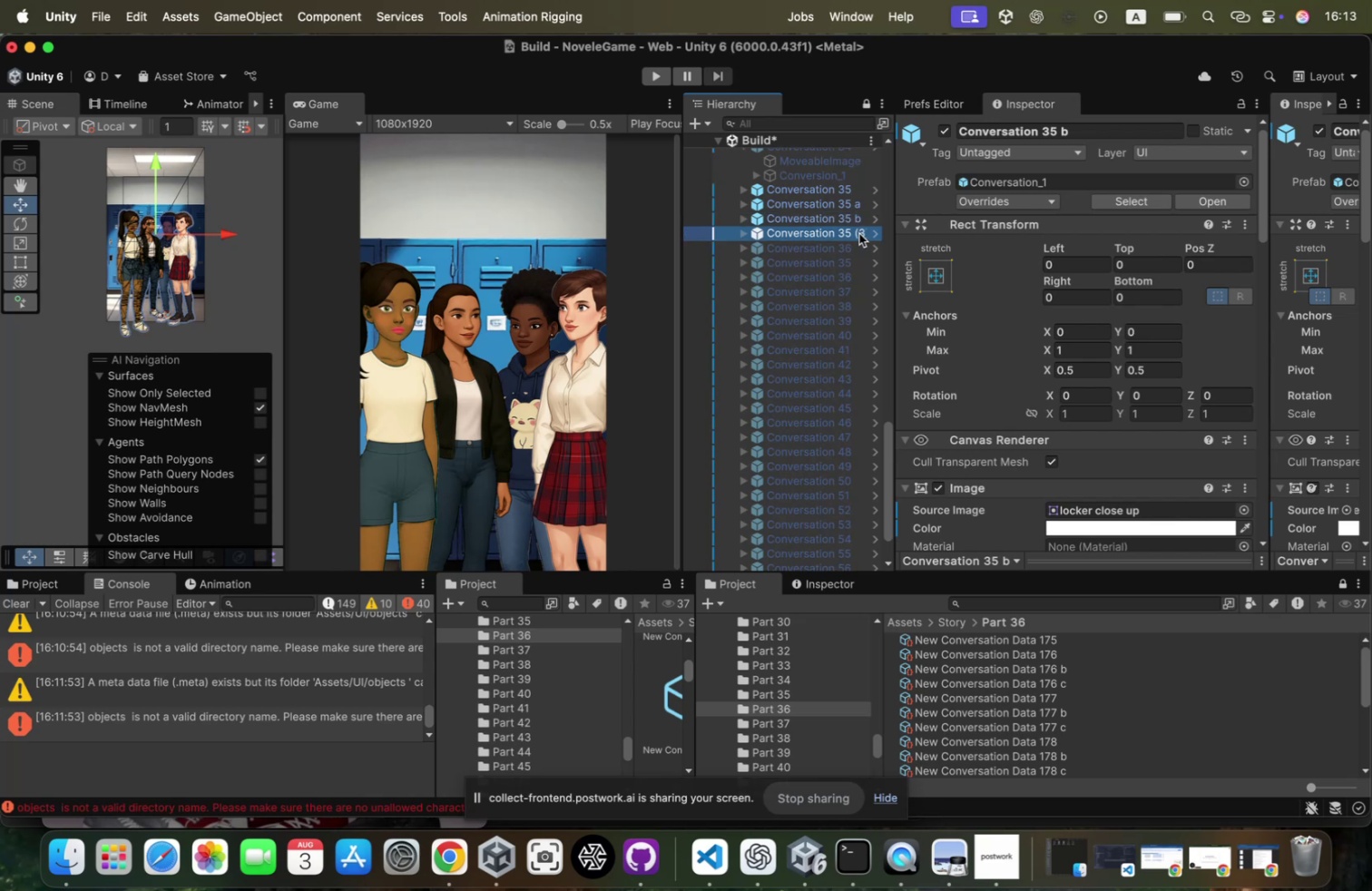 
left_click([866, 232])
 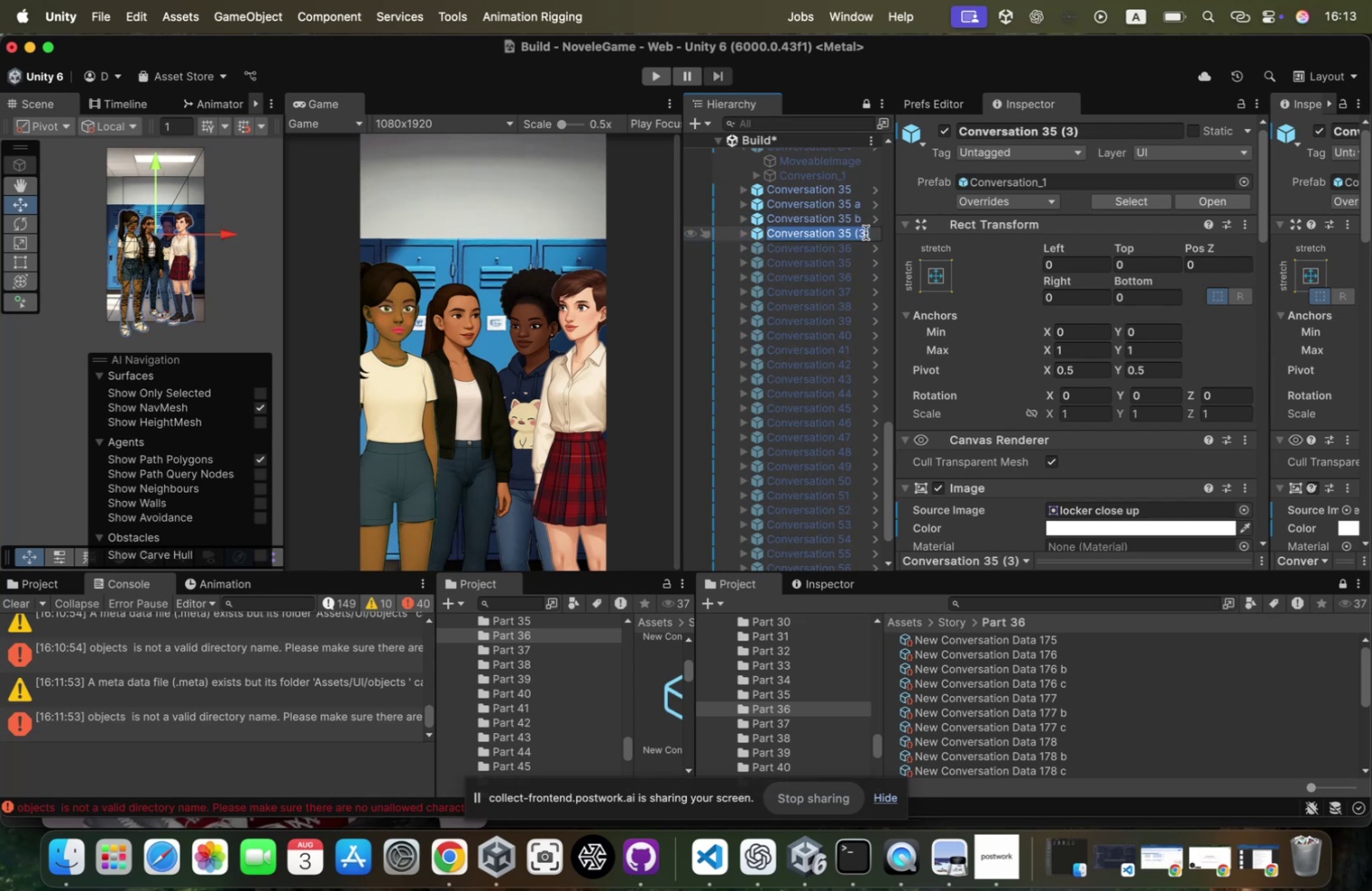 
key(ArrowRight)
 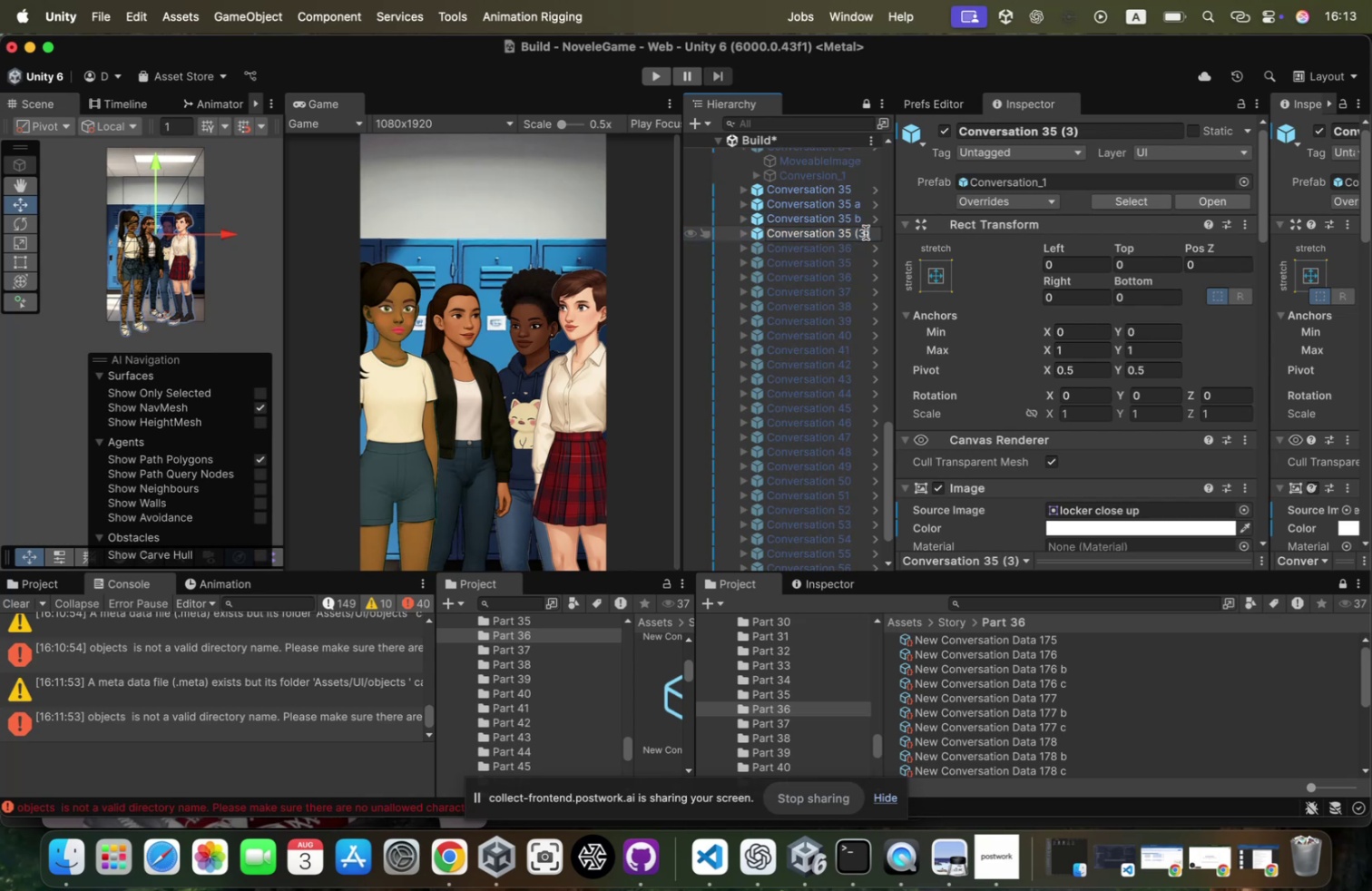 
key(Backspace)
 